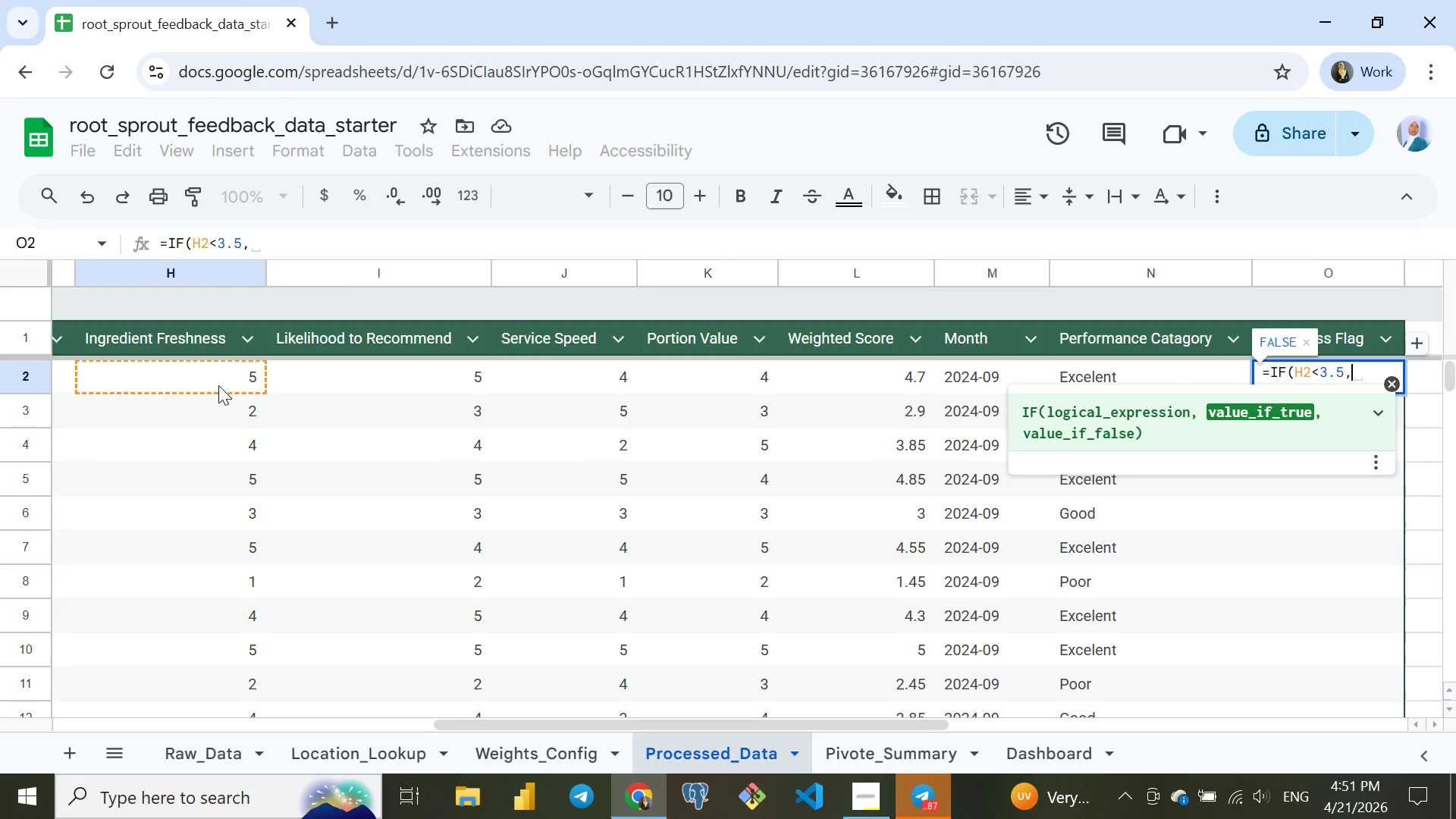 
key(Meta+MetaLeft)
 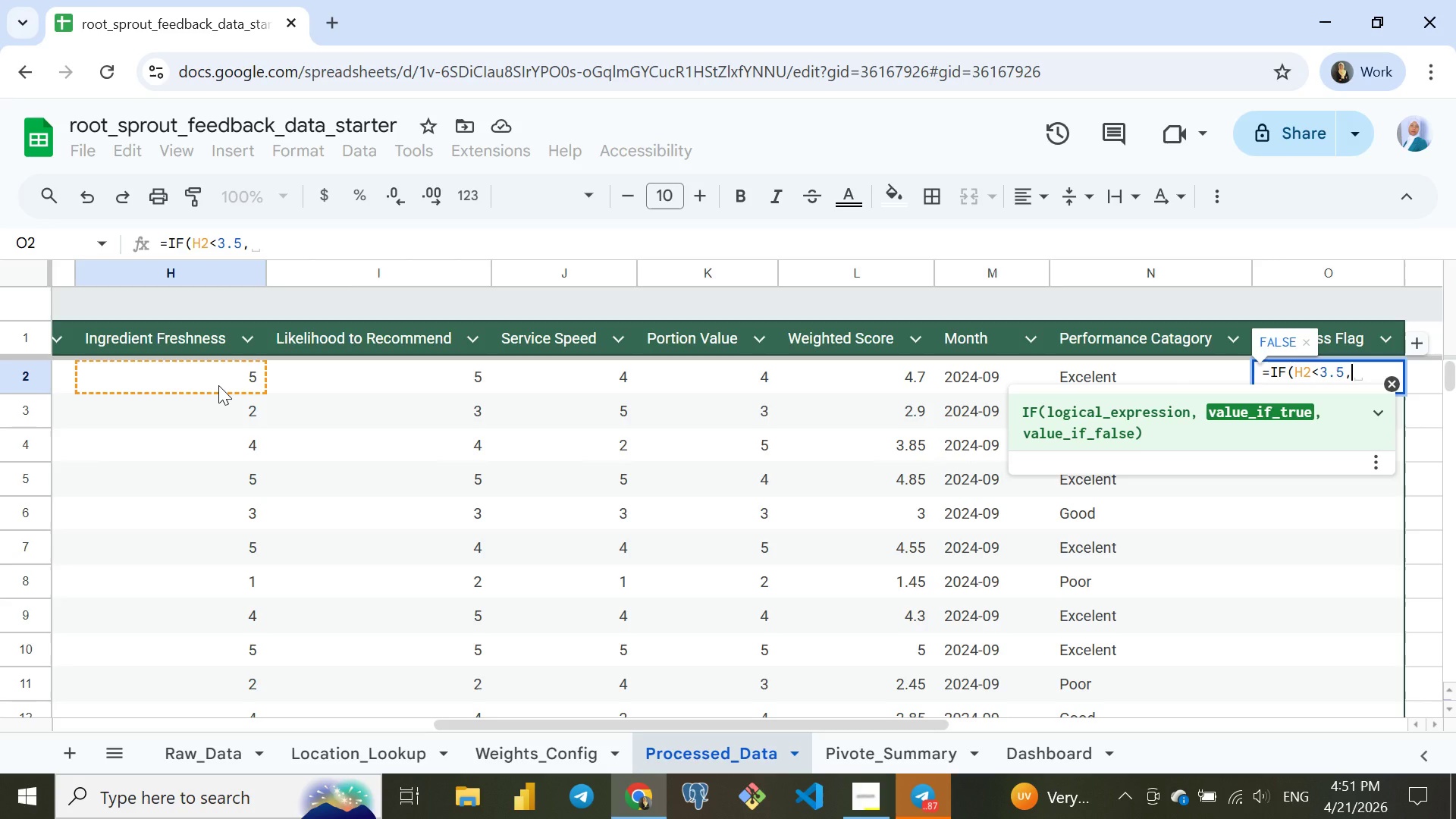 
key(Meta+Period)
 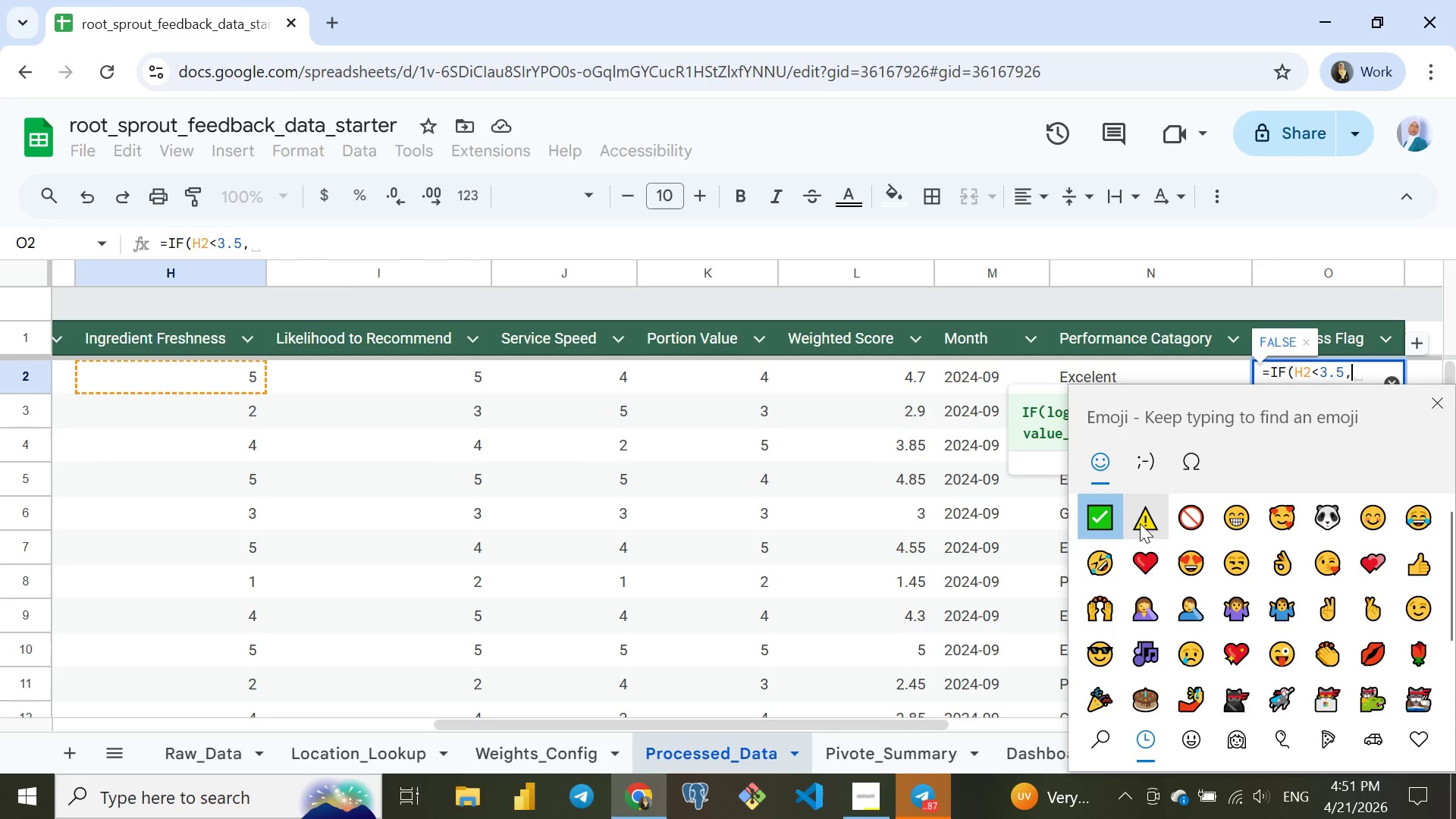 
wait(8.17)
 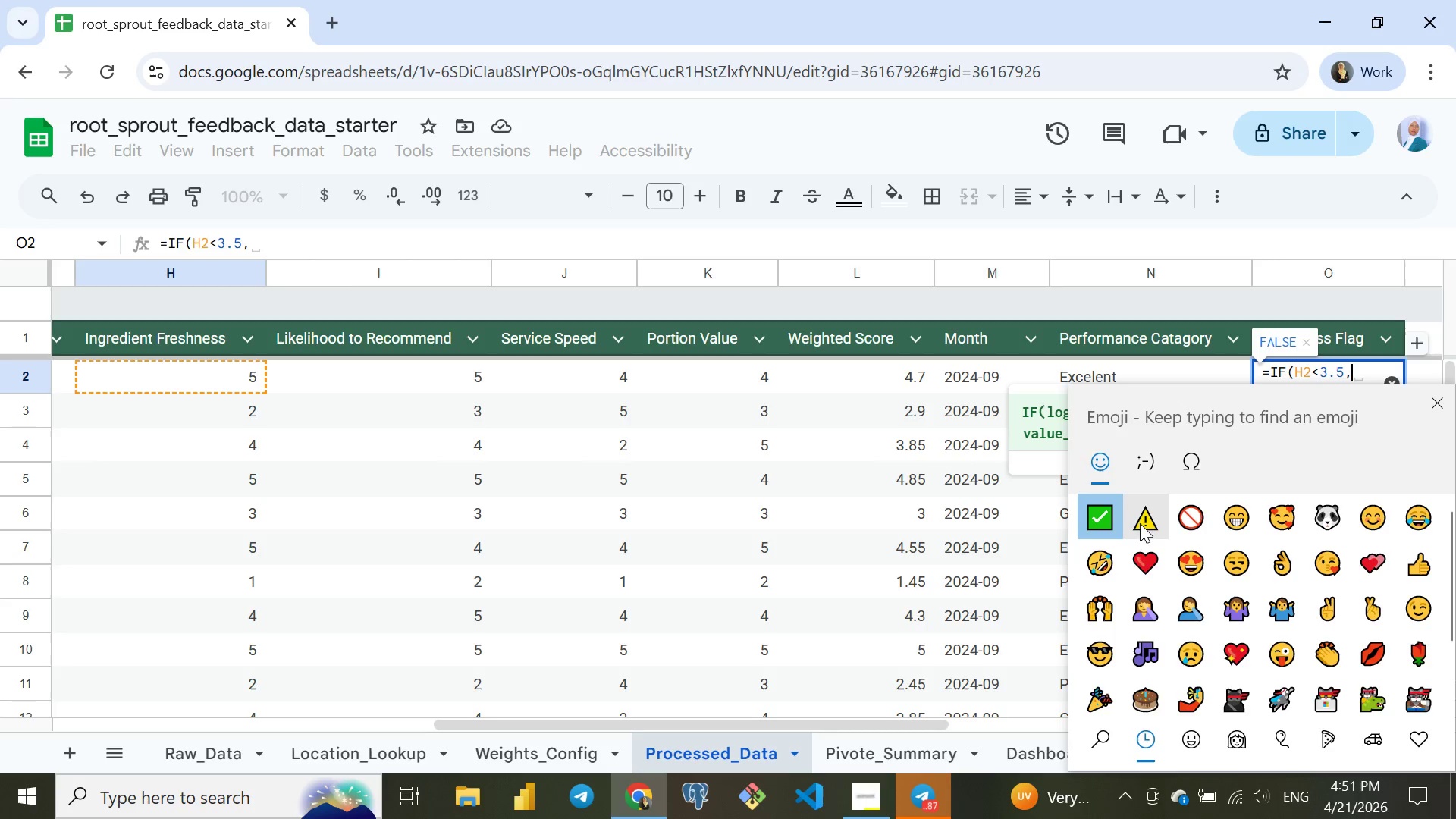 
left_click([1142, 519])
 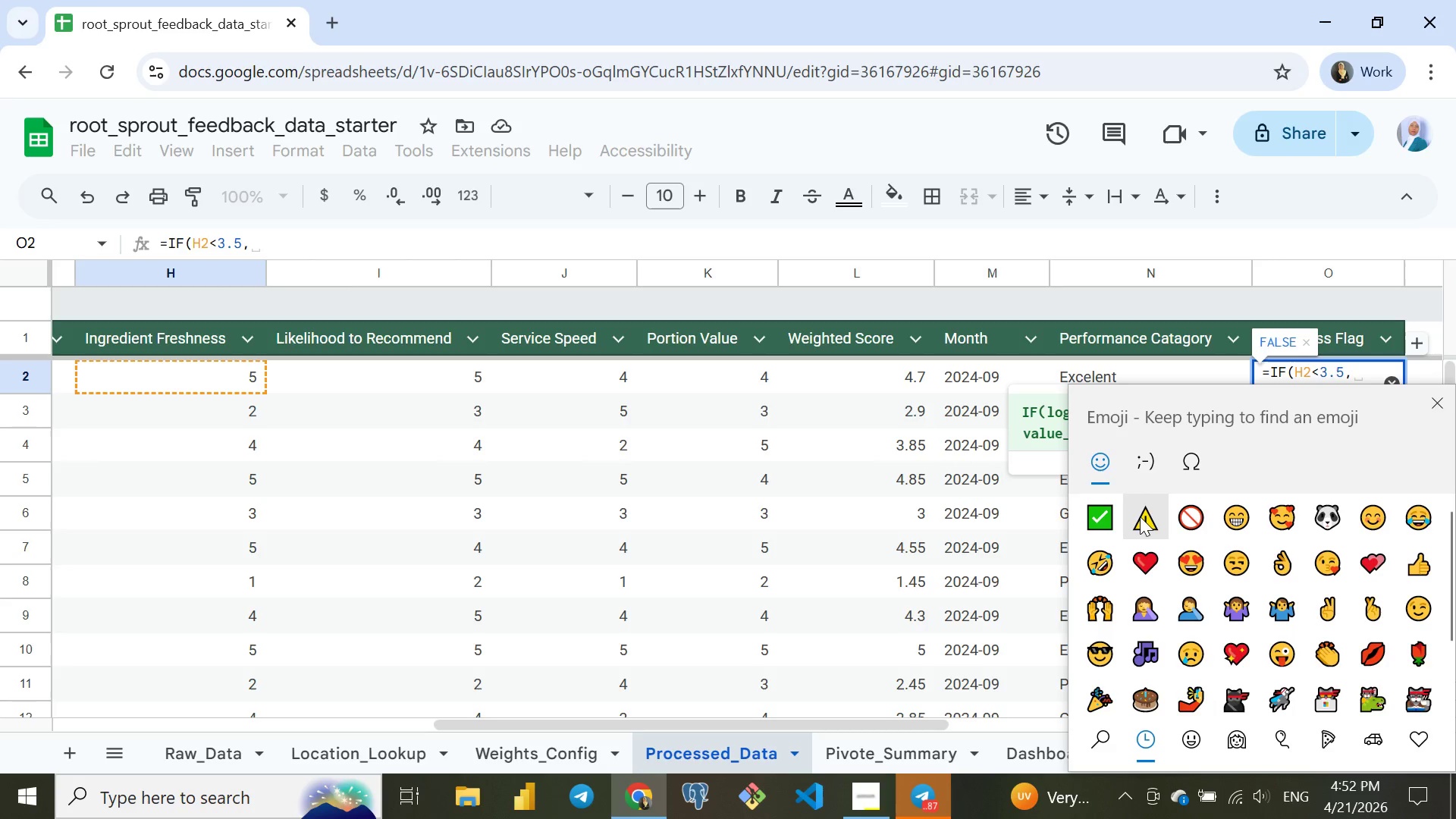 
left_click([1140, 515])
 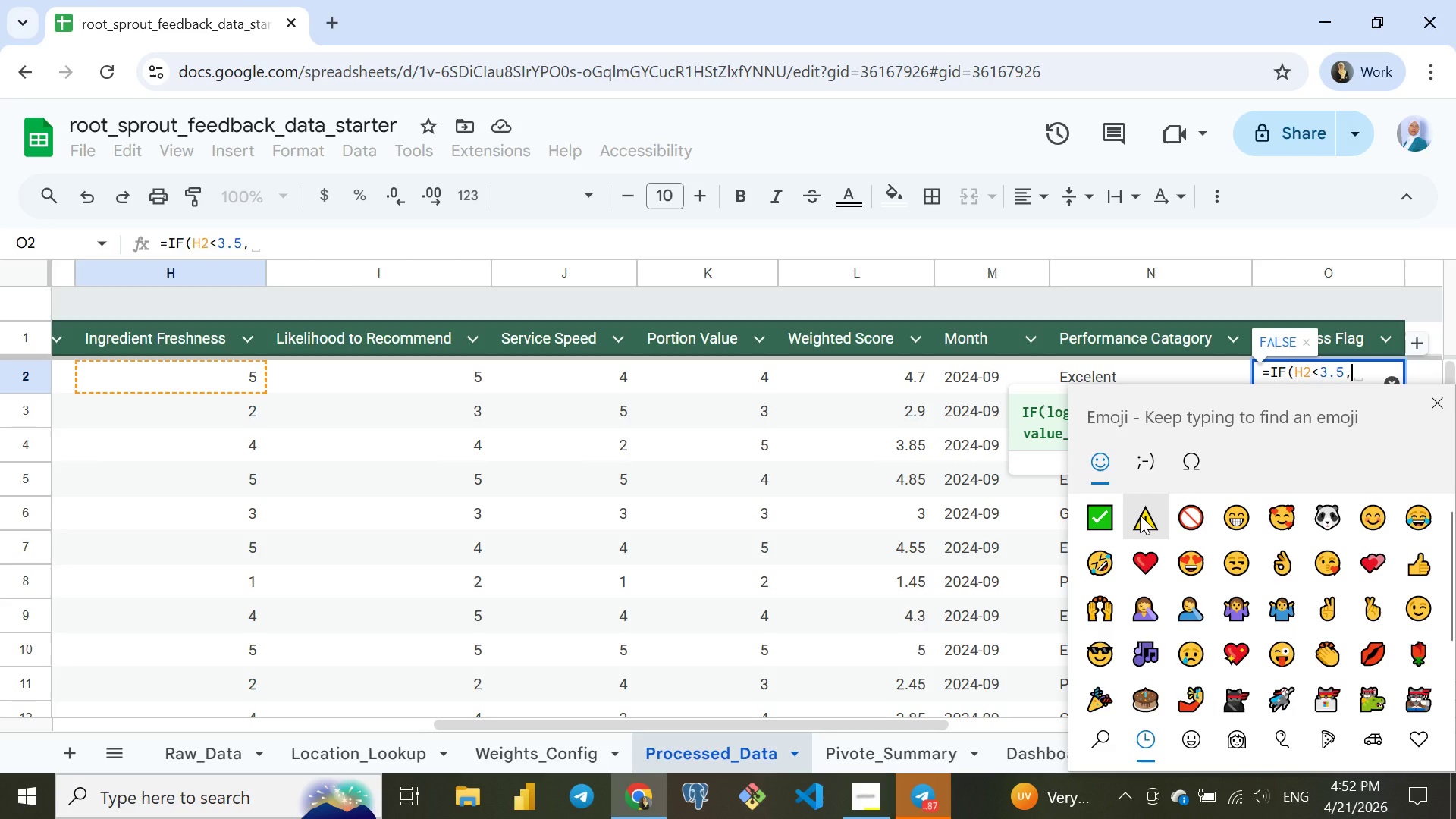 
double_click([1140, 515])
 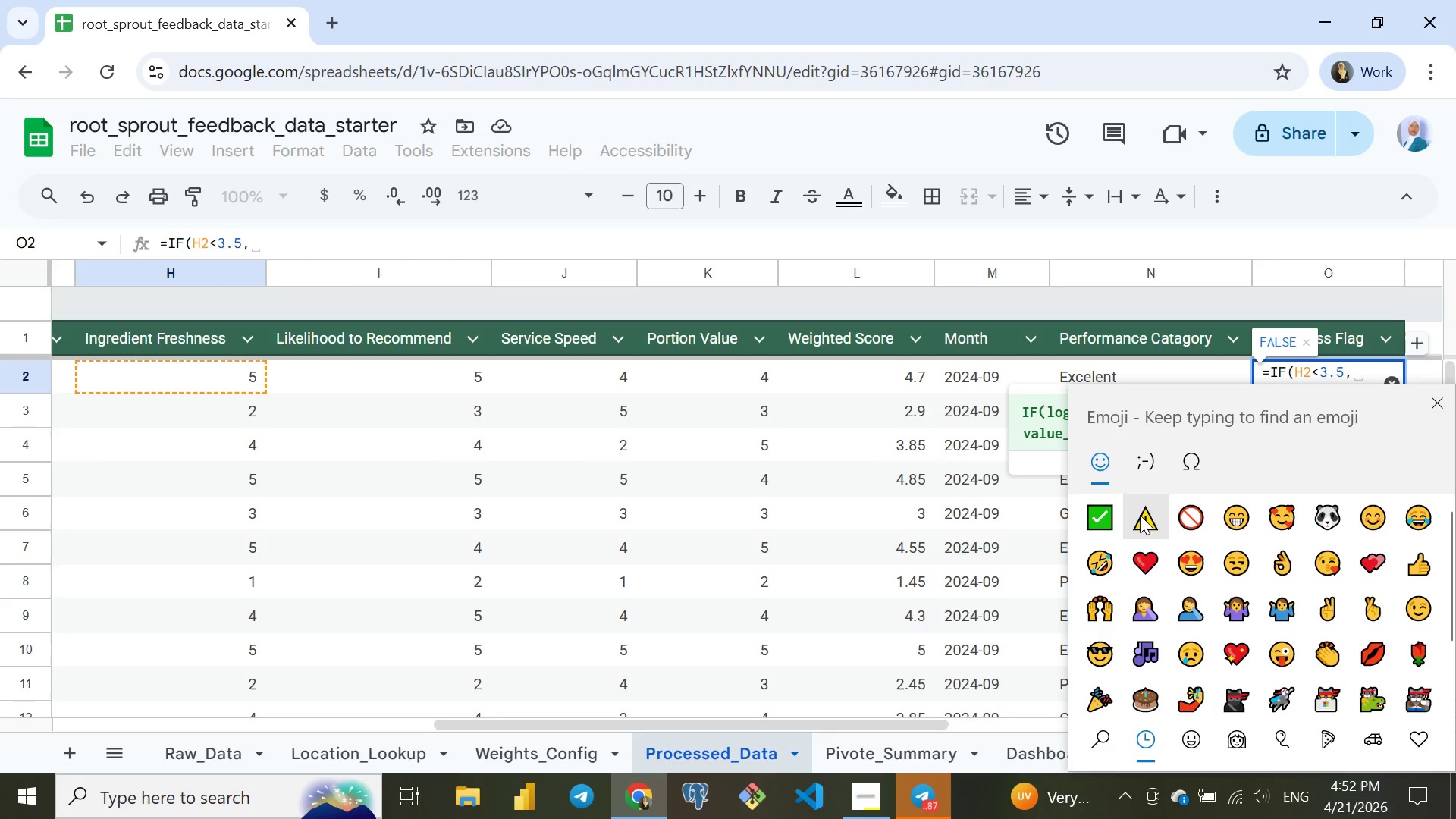 
triple_click([1140, 515])
 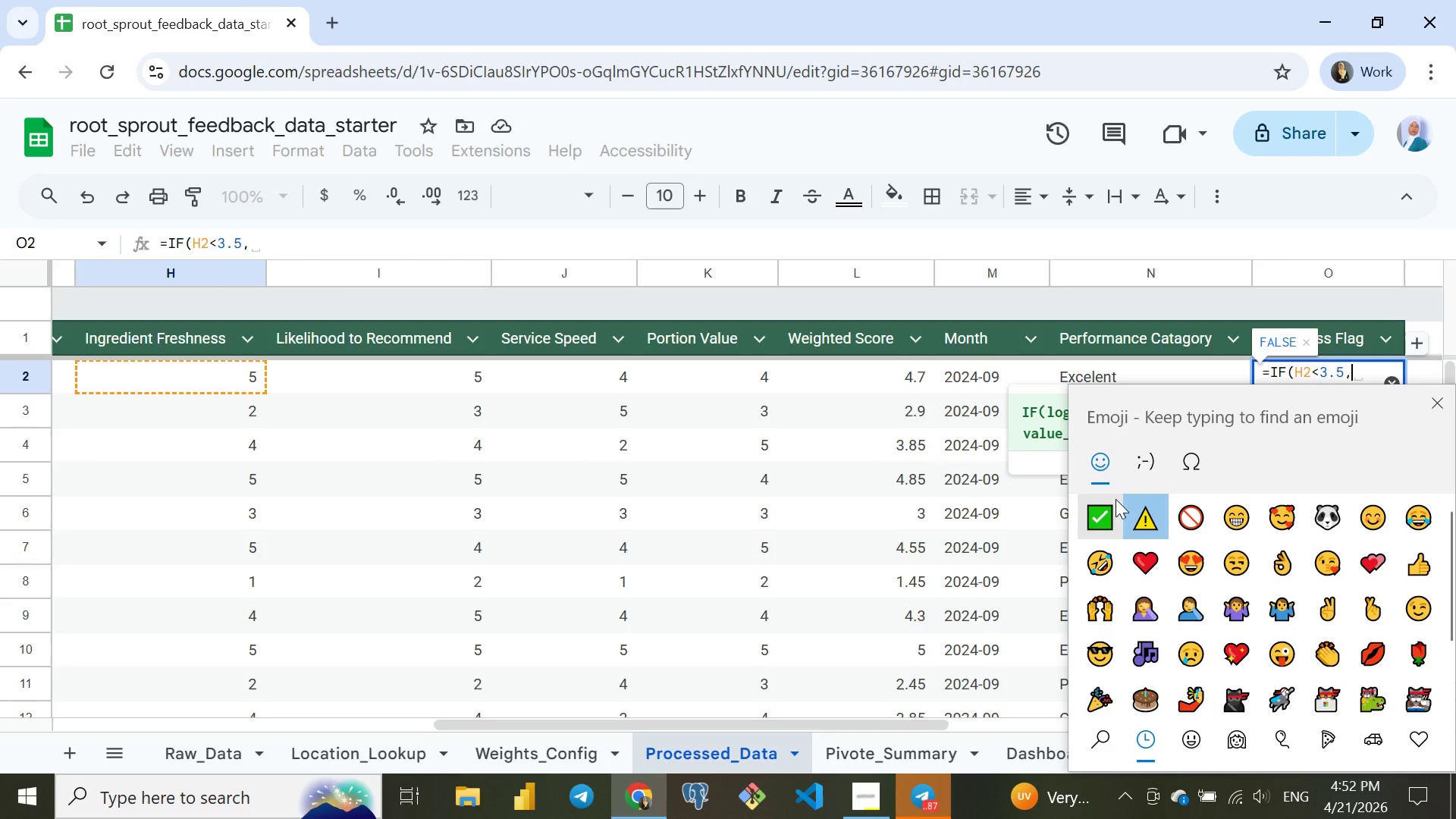 
mouse_move([1096, 717])
 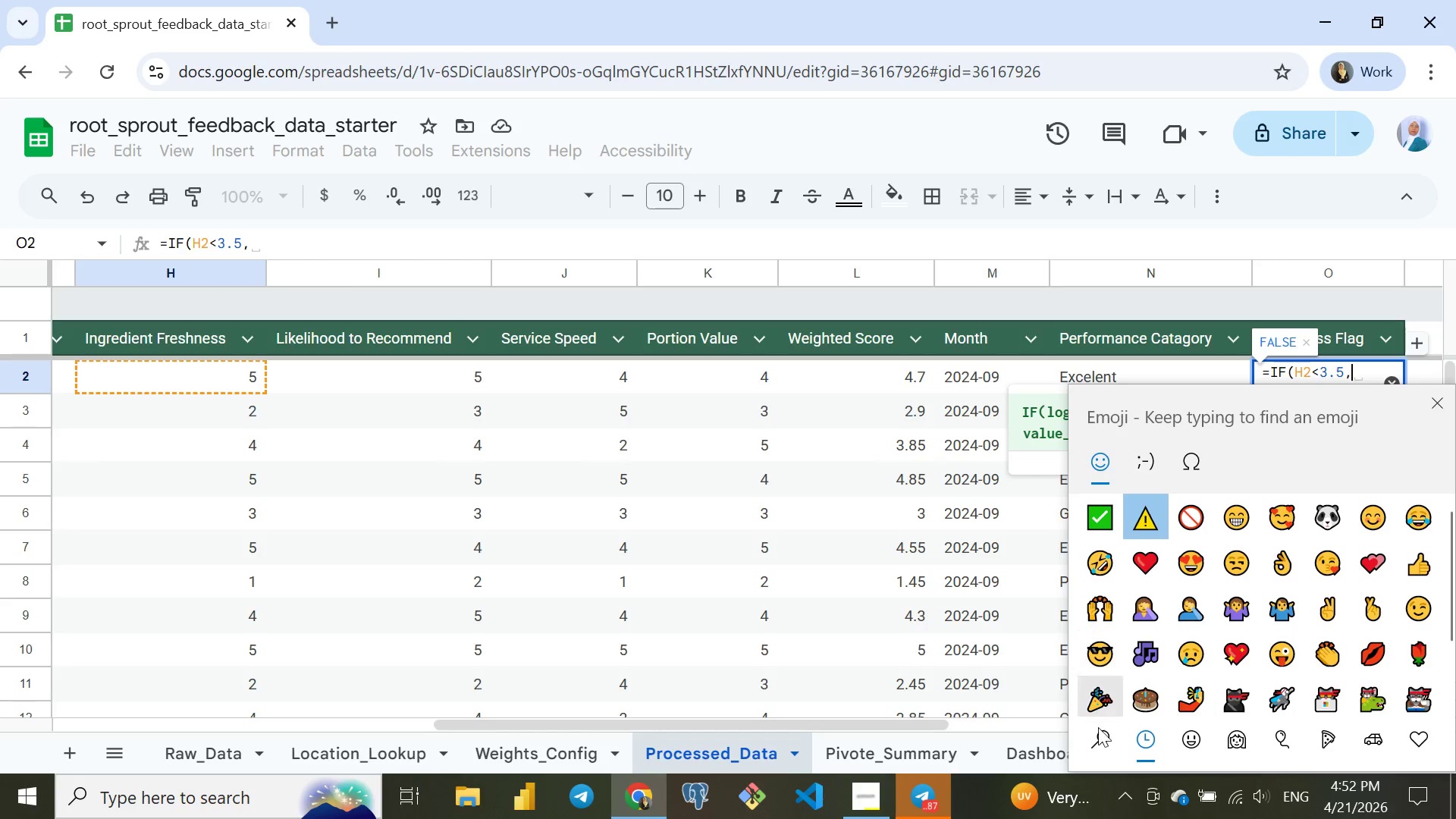 
left_click([1103, 745])
 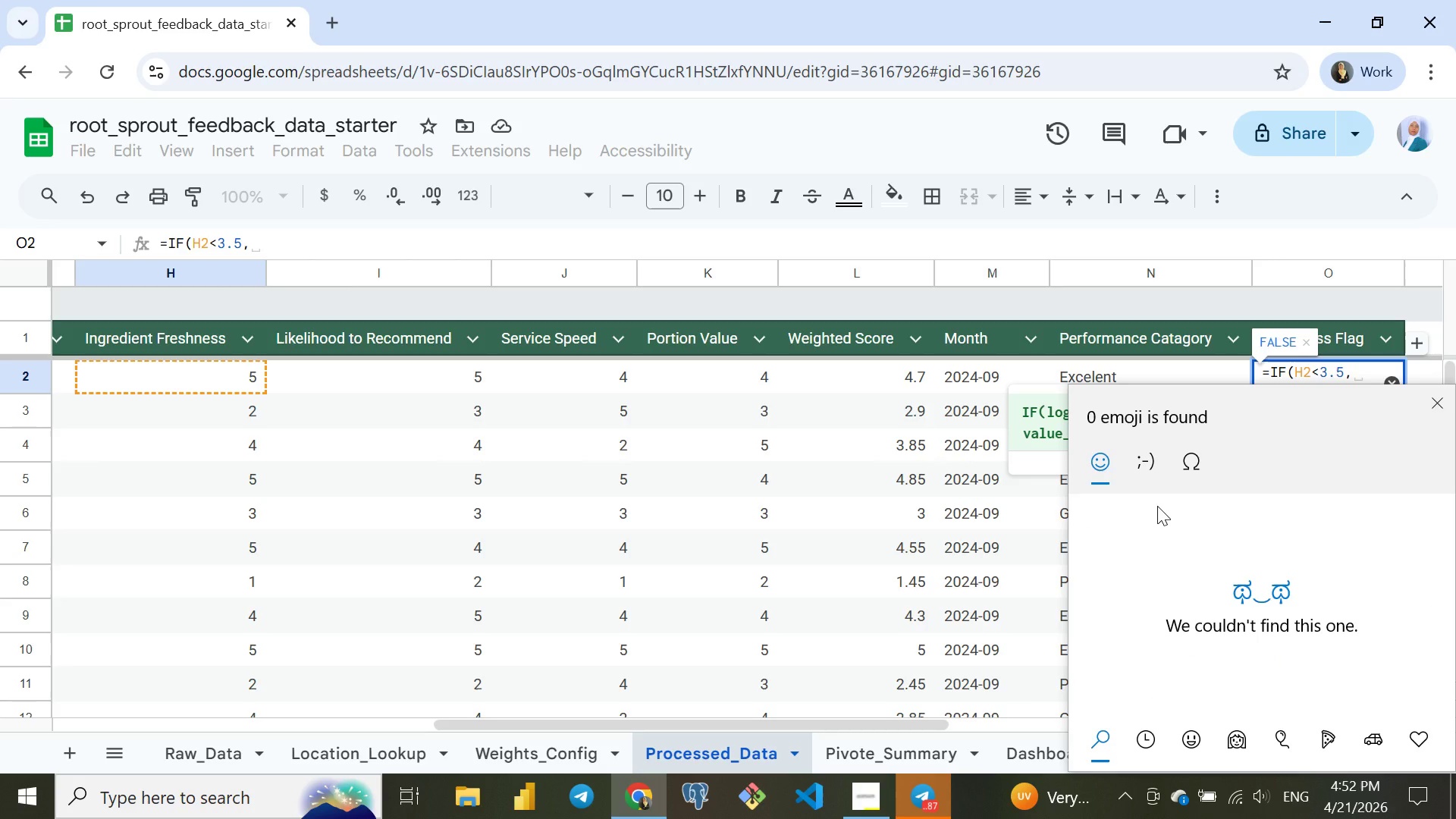 
type(wa)
 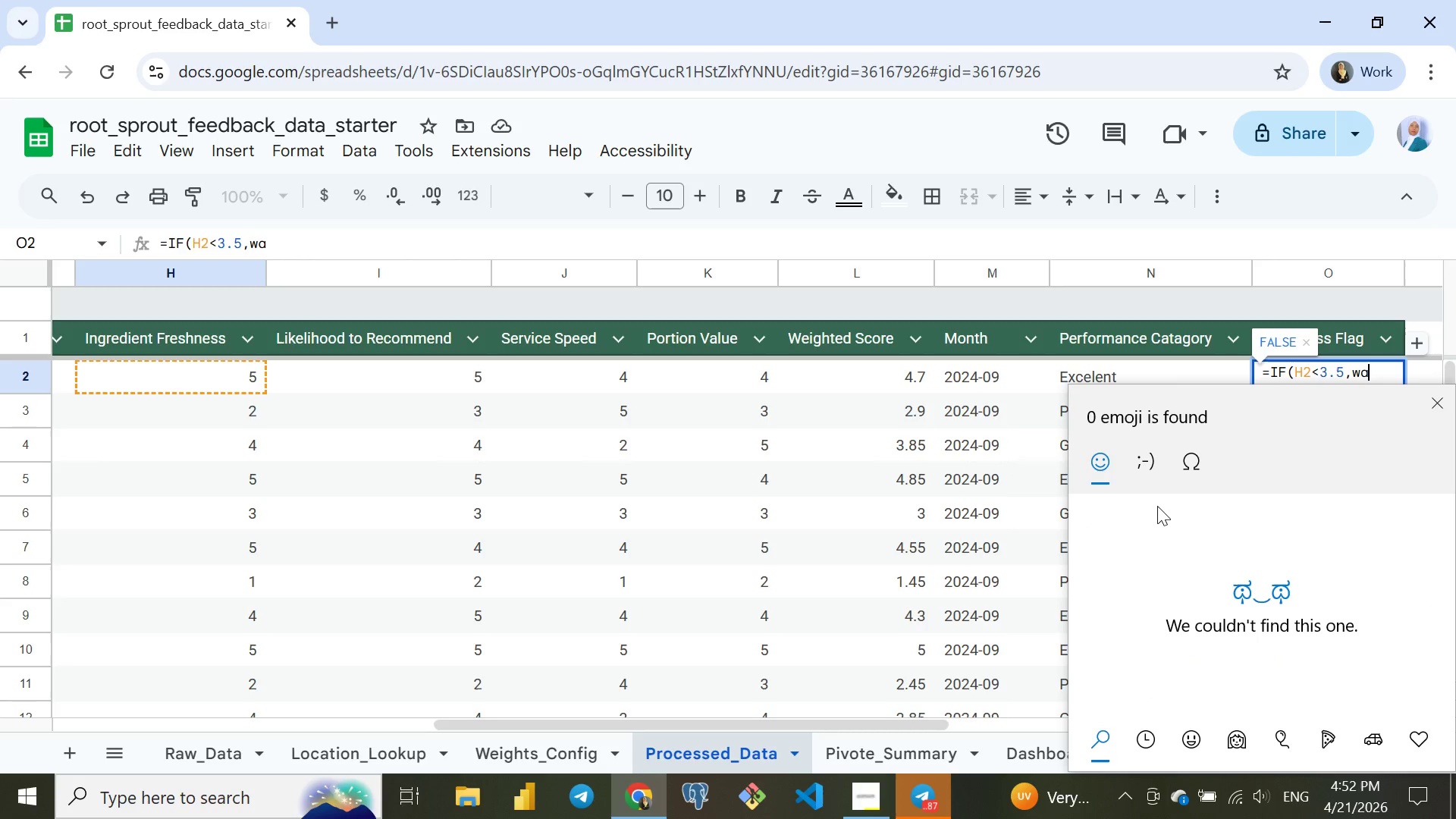 
mouse_move([1126, 739])
 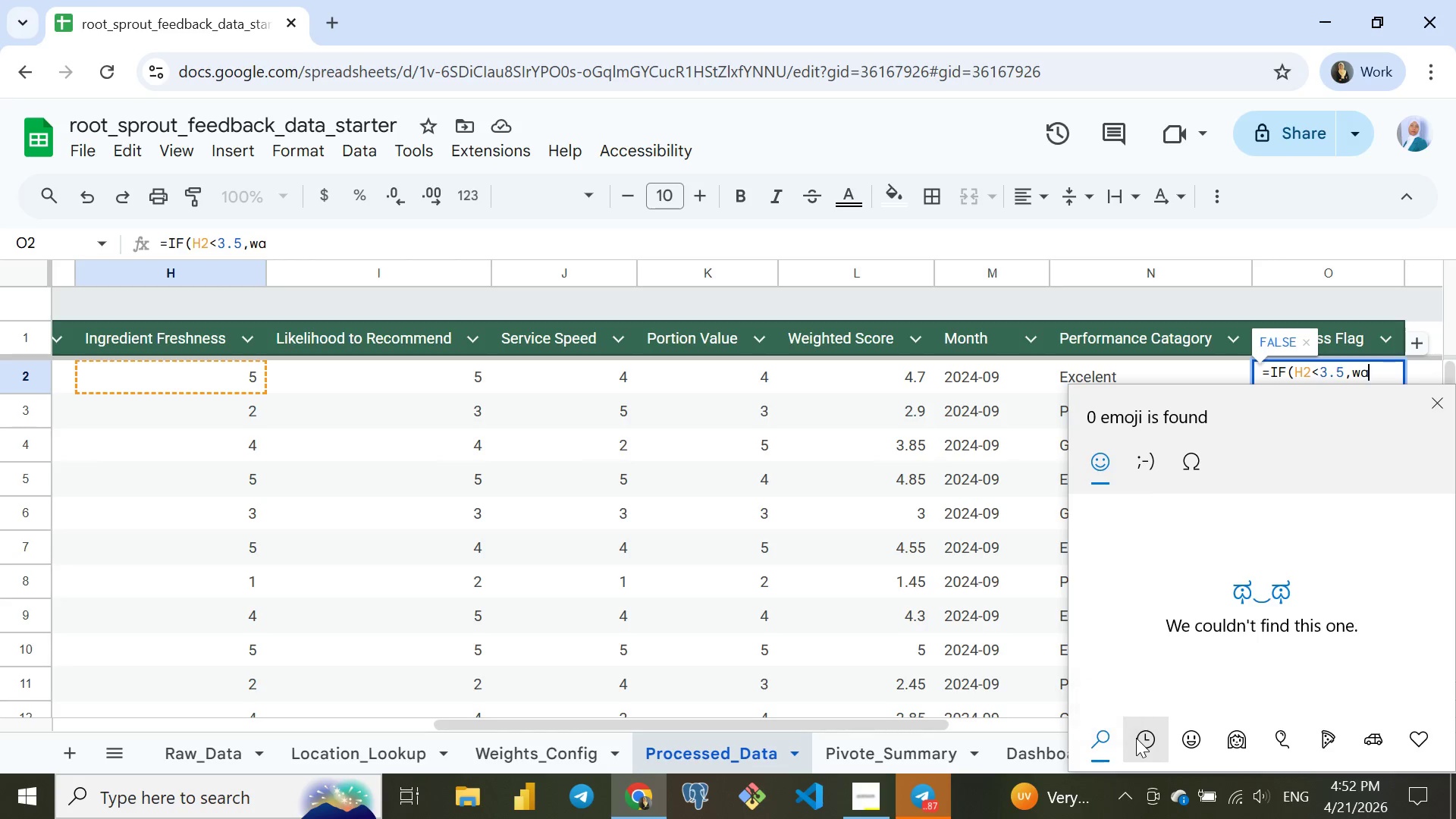 
left_click([1136, 738])
 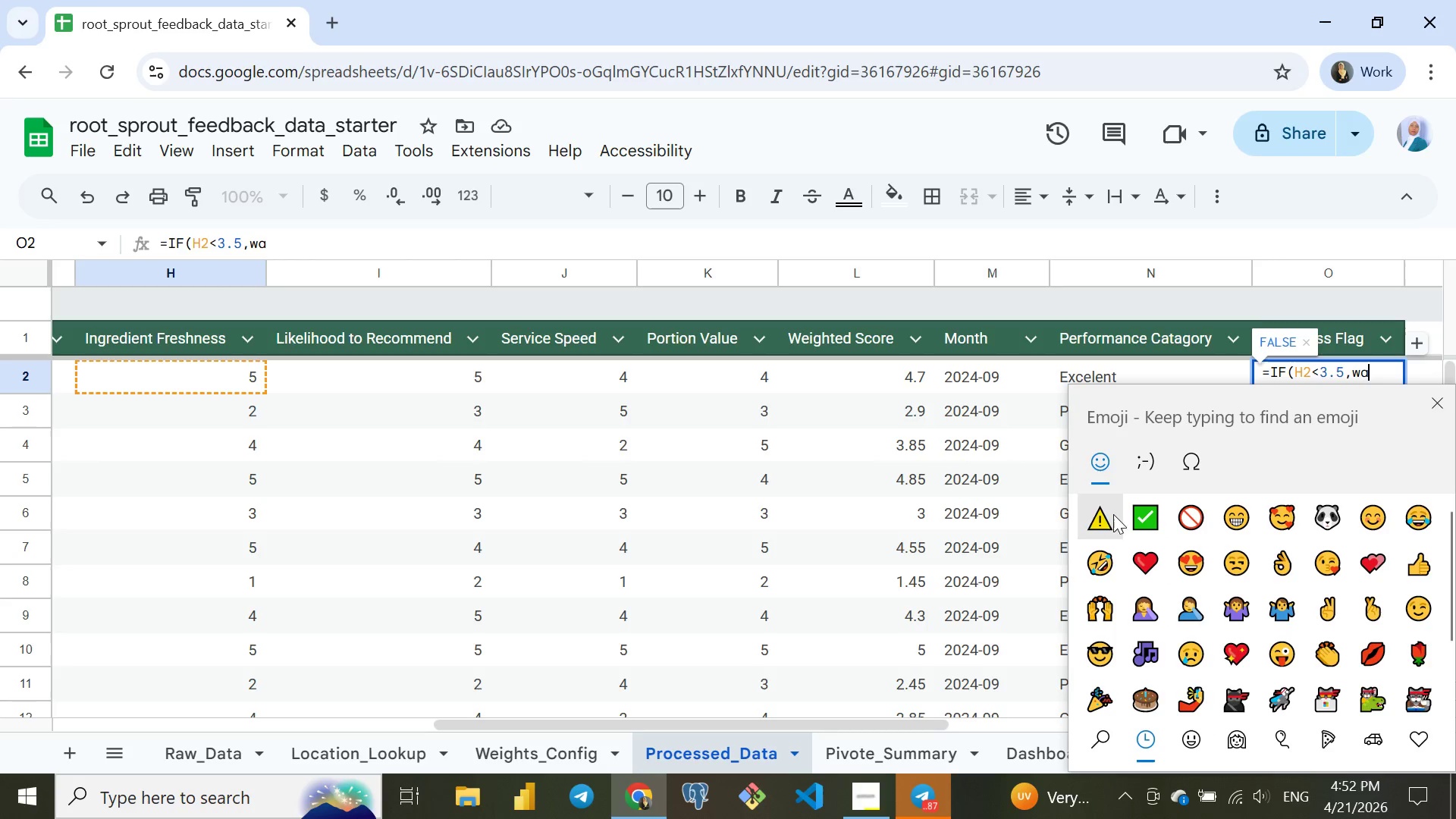 
left_click([1089, 509])
 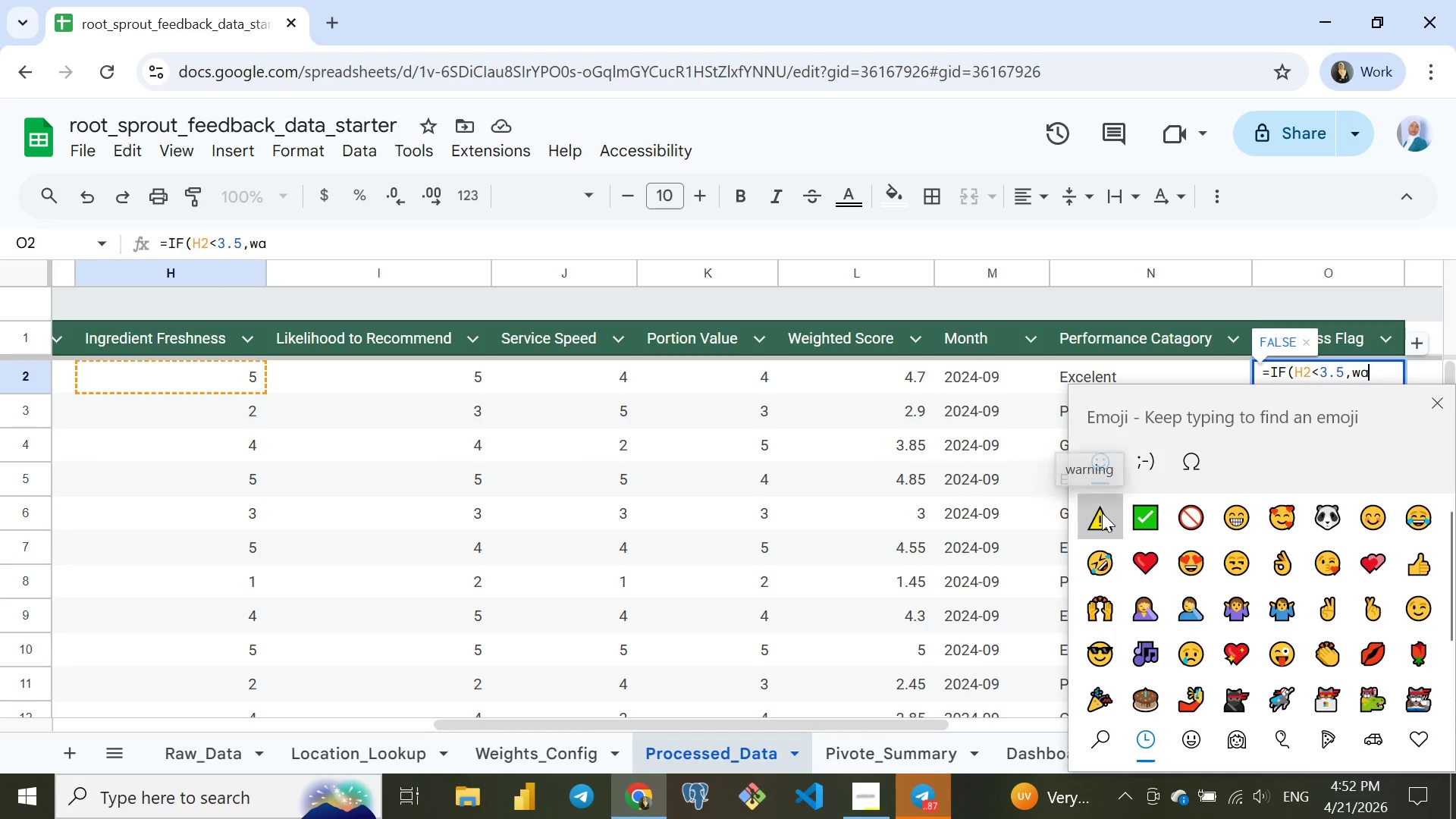 
left_click([1102, 513])
 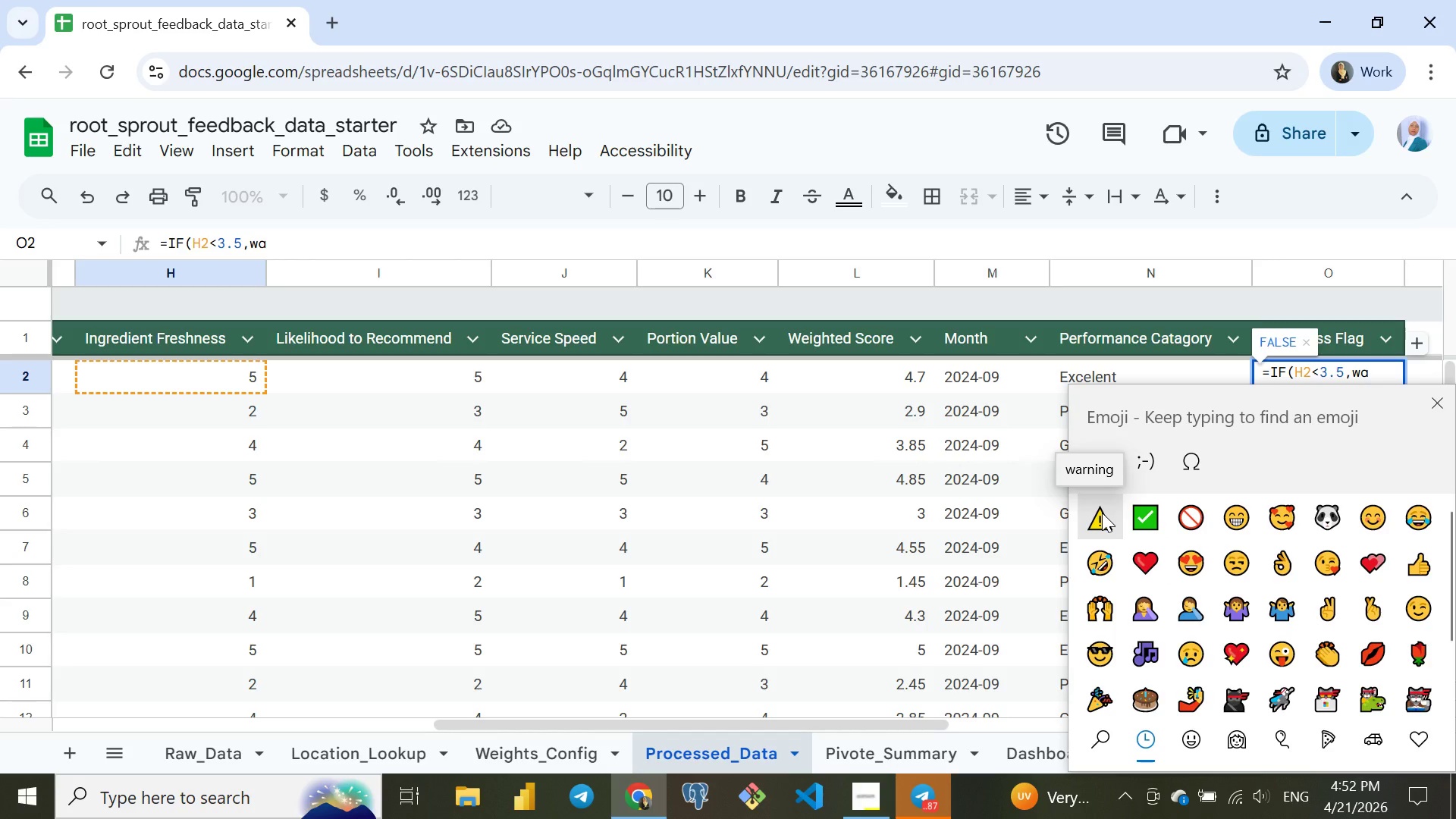 
double_click([1102, 513])
 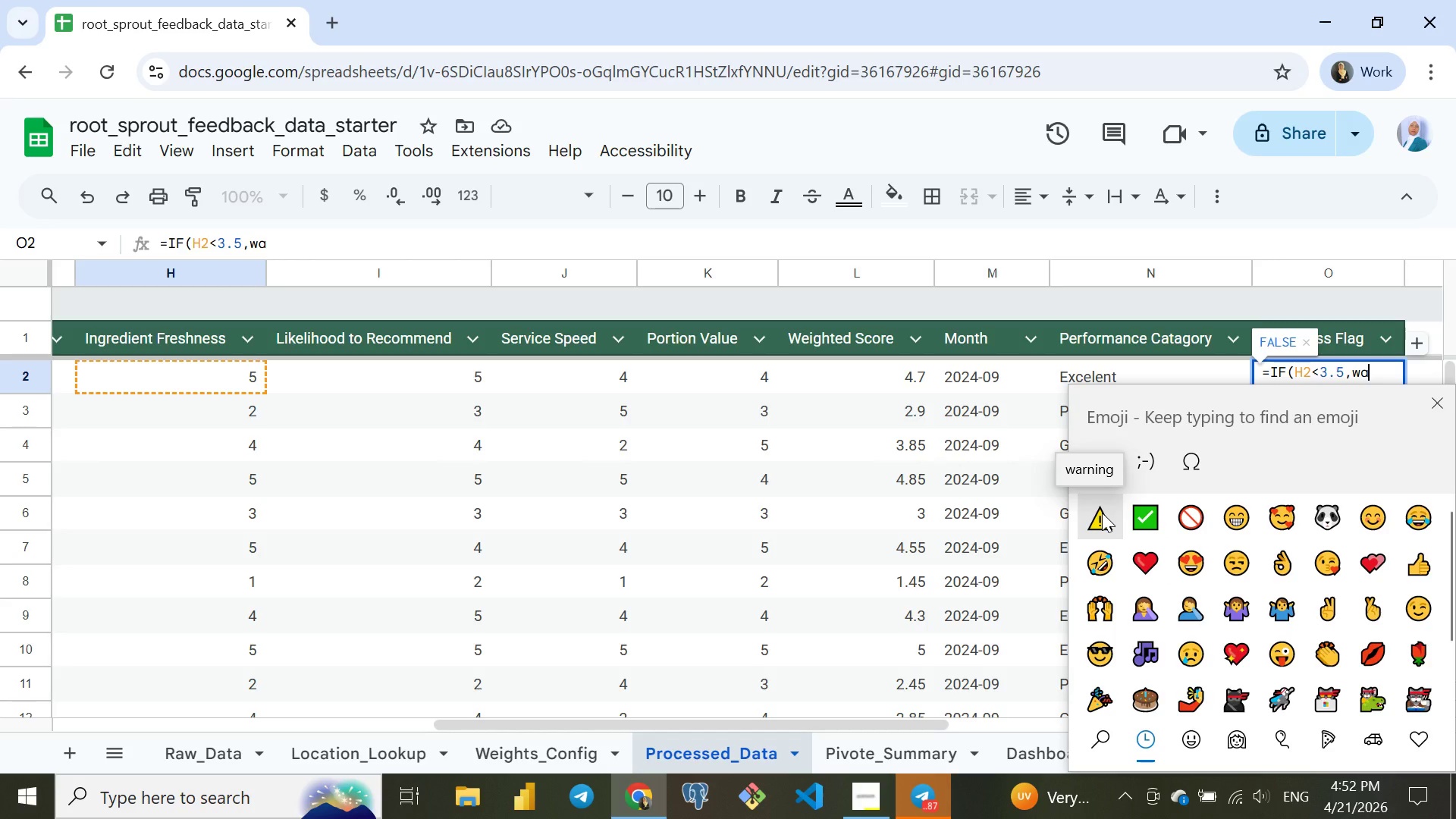 
triple_click([1102, 513])
 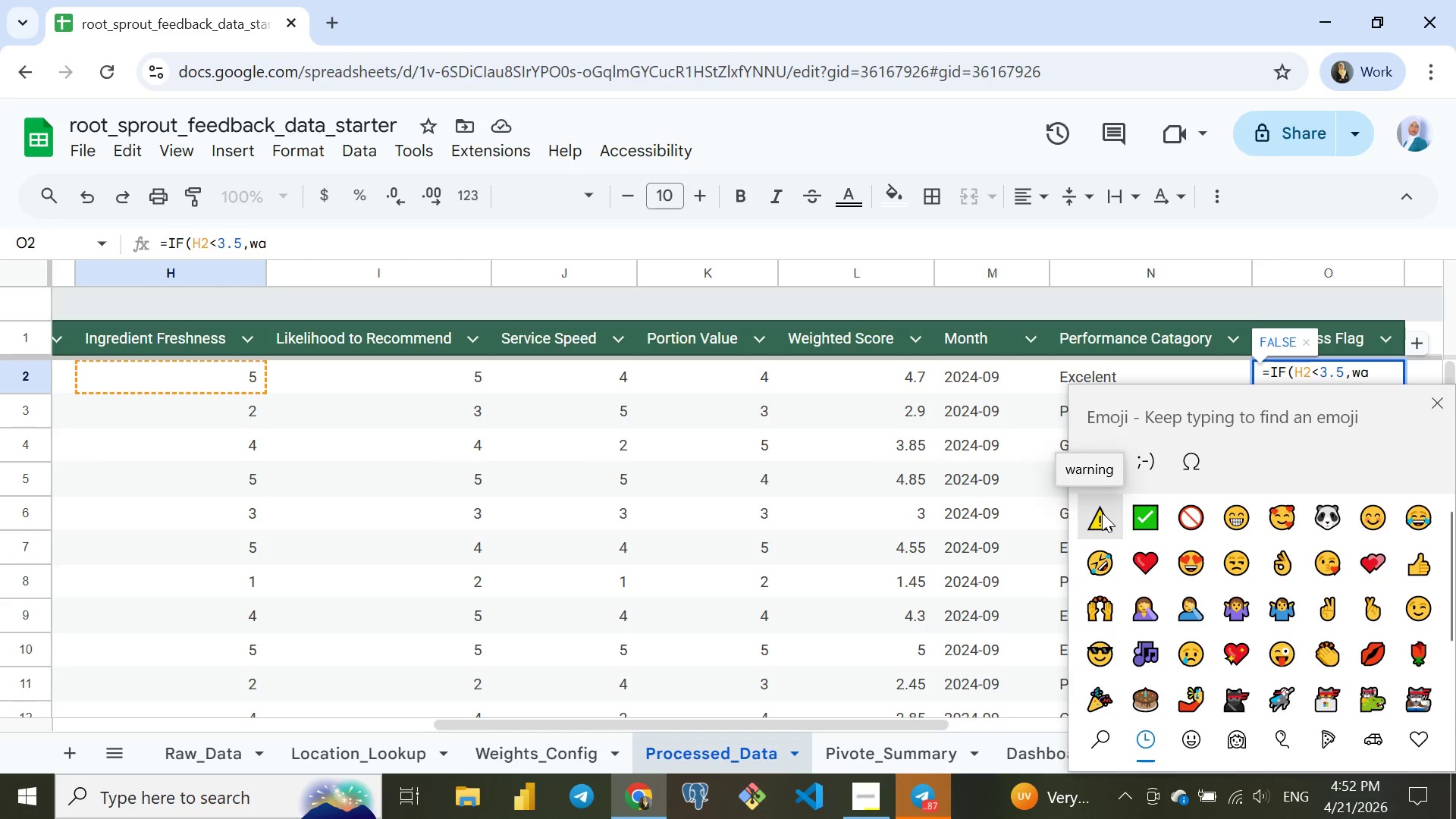 
triple_click([1102, 513])
 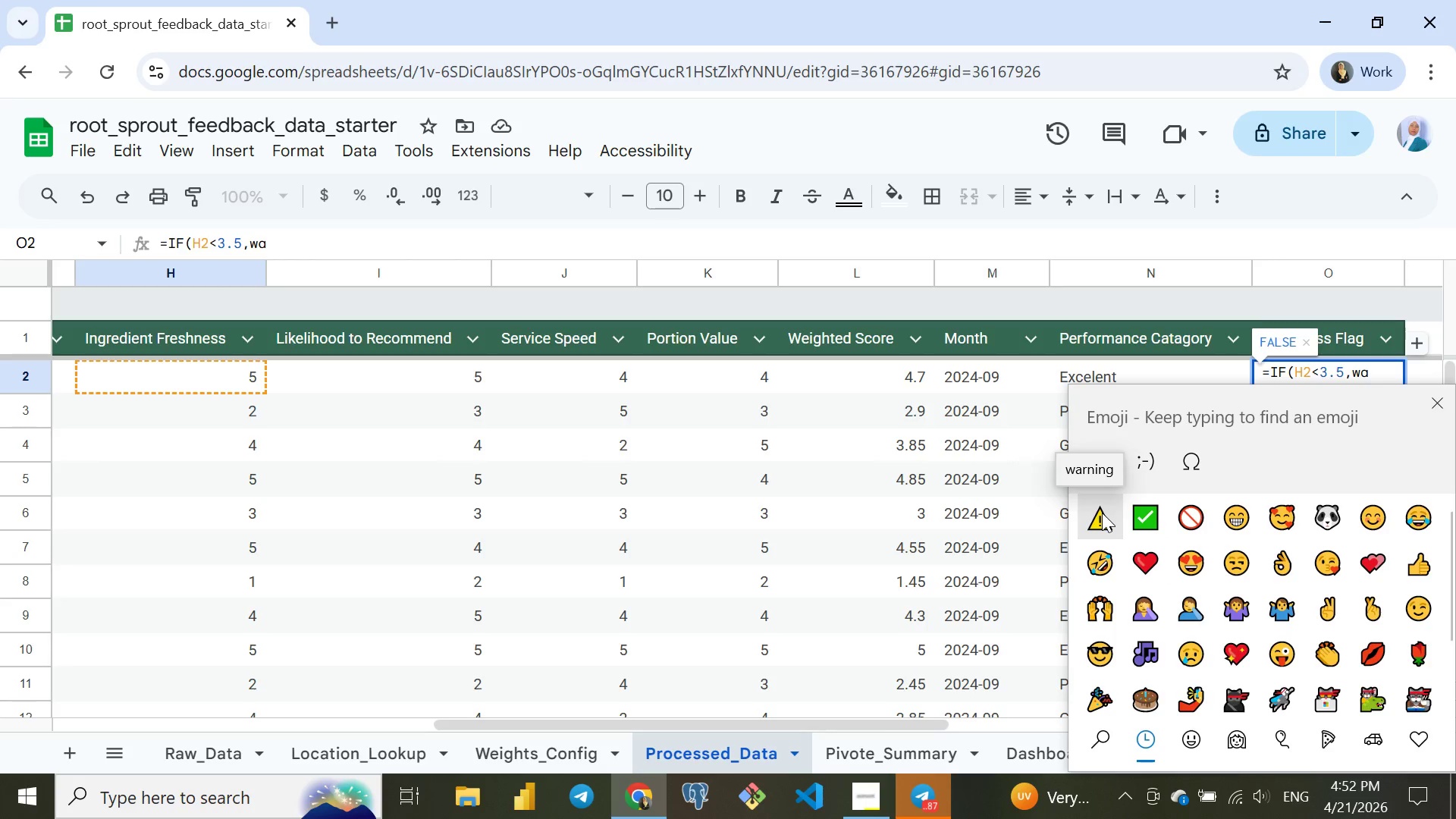 
right_click([1102, 513])
 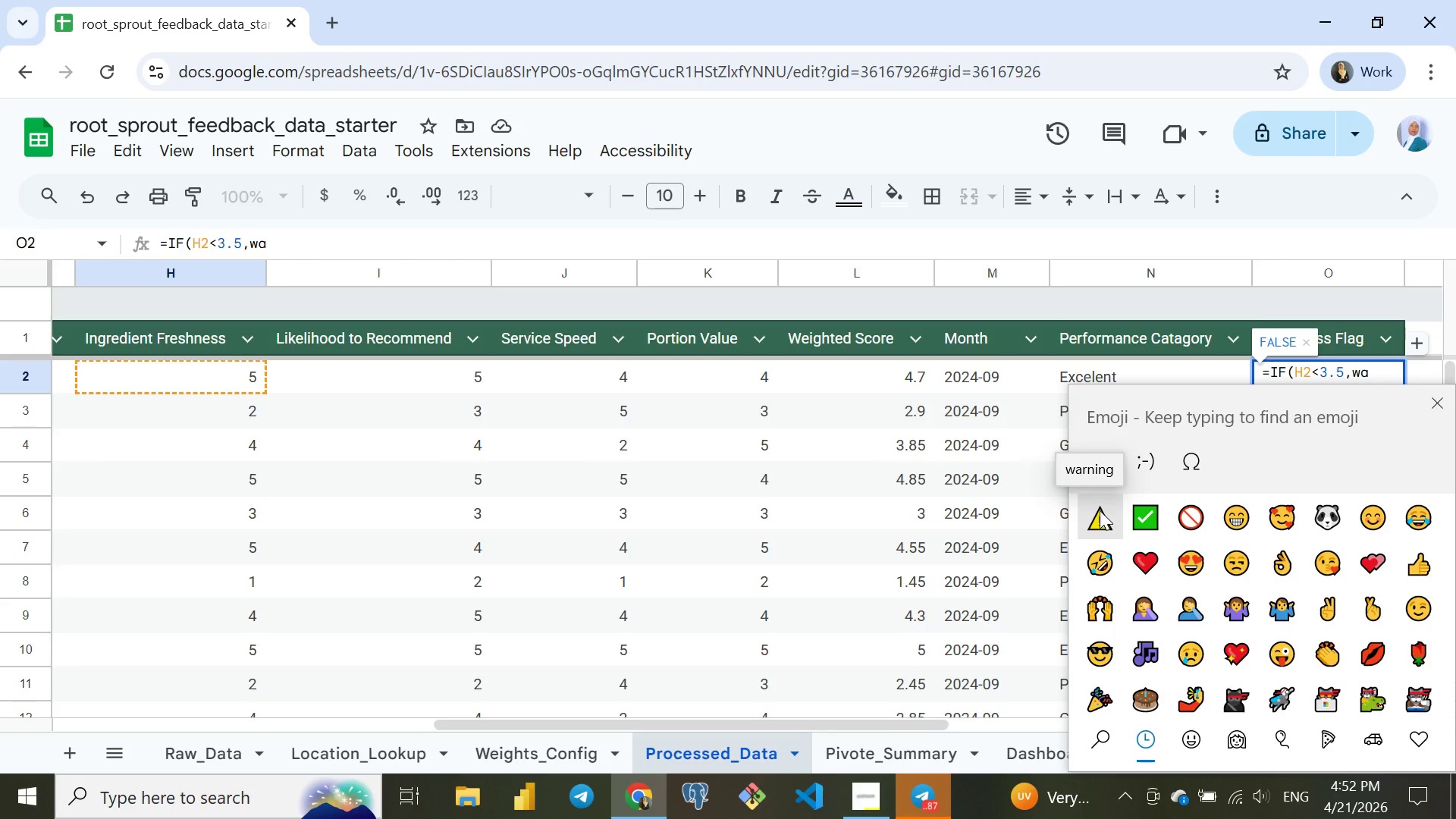 
double_click([1100, 510])
 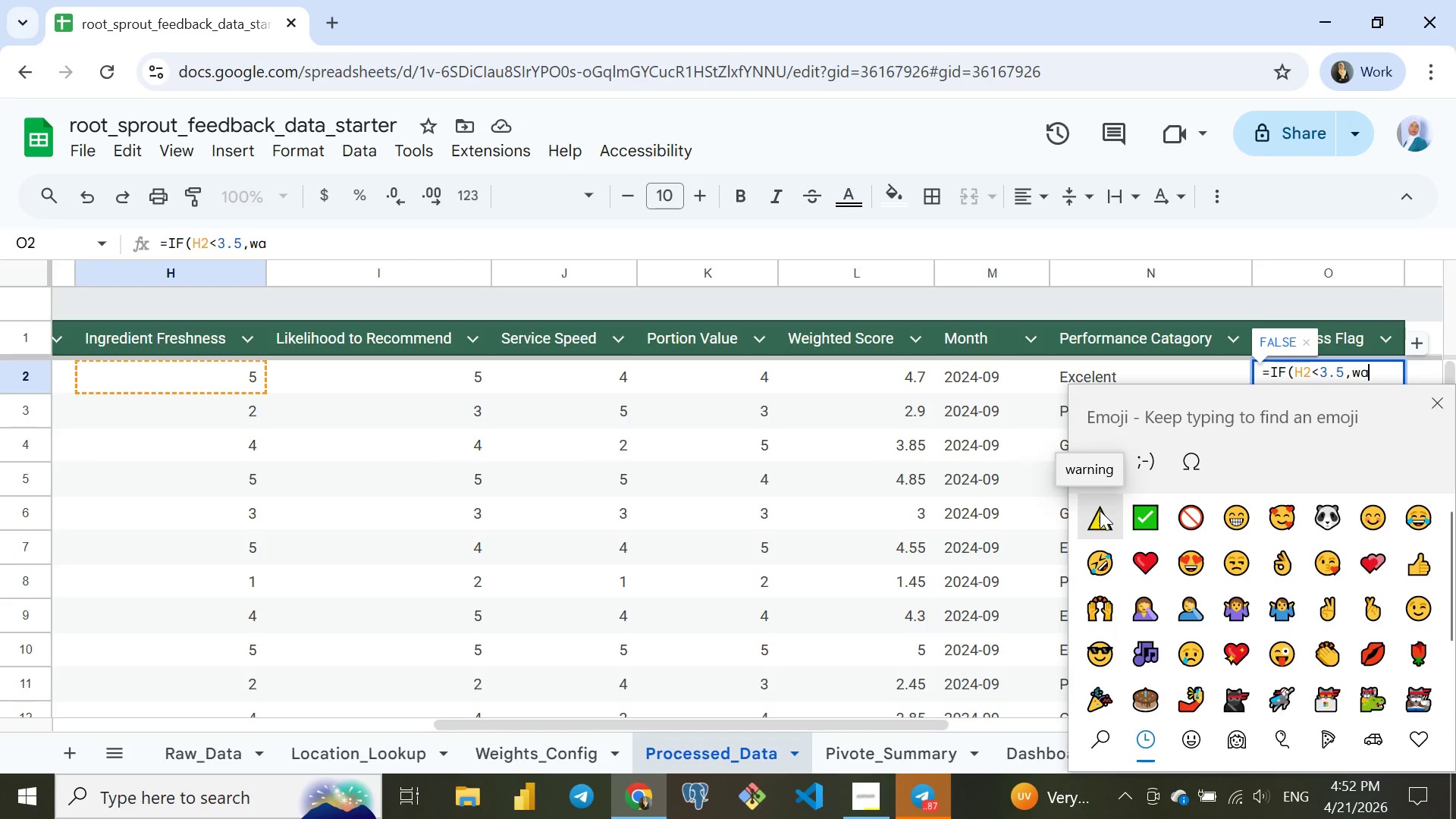 
triple_click([1100, 510])
 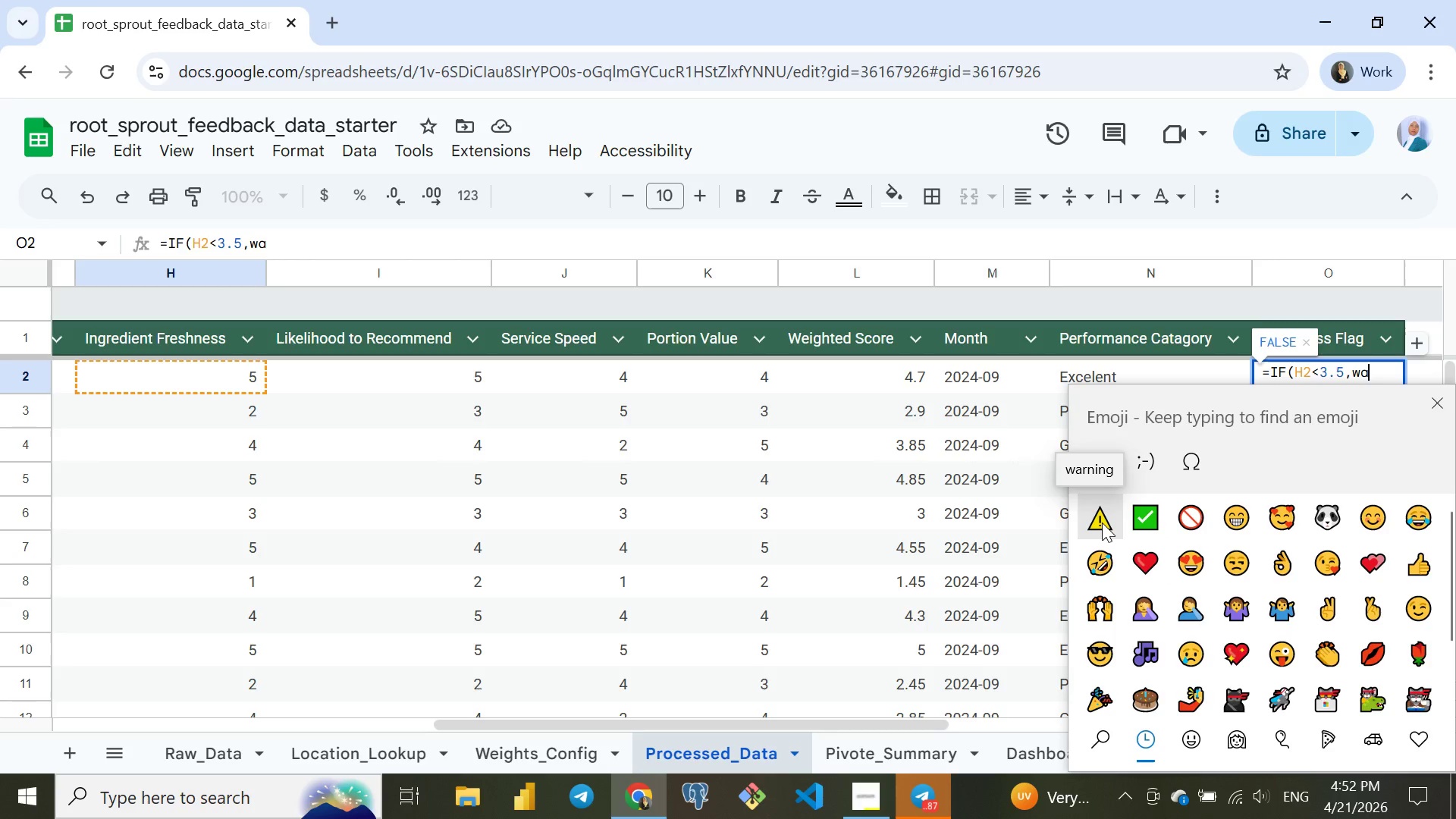 
double_click([1102, 522])
 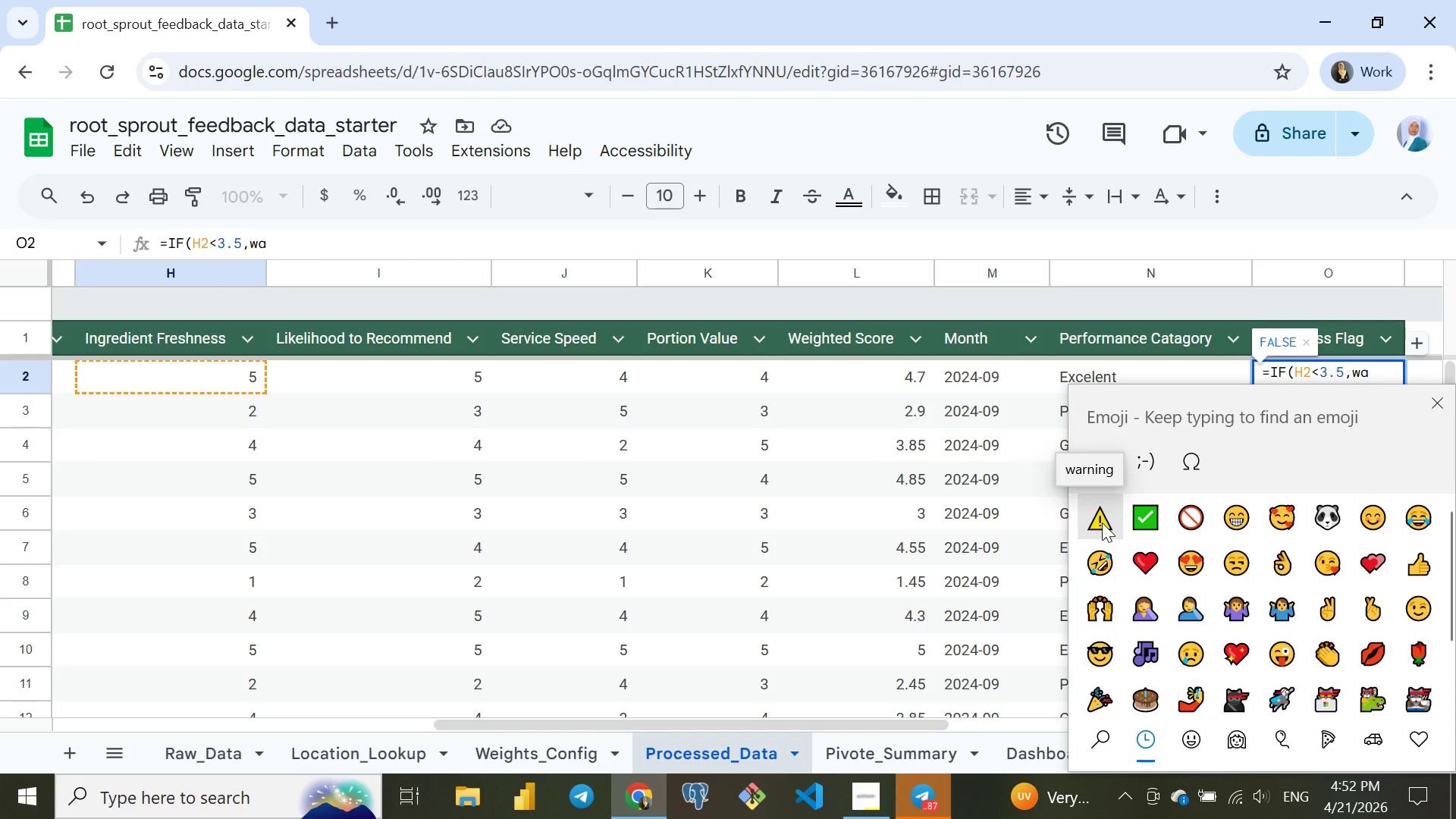 
triple_click([1102, 522])
 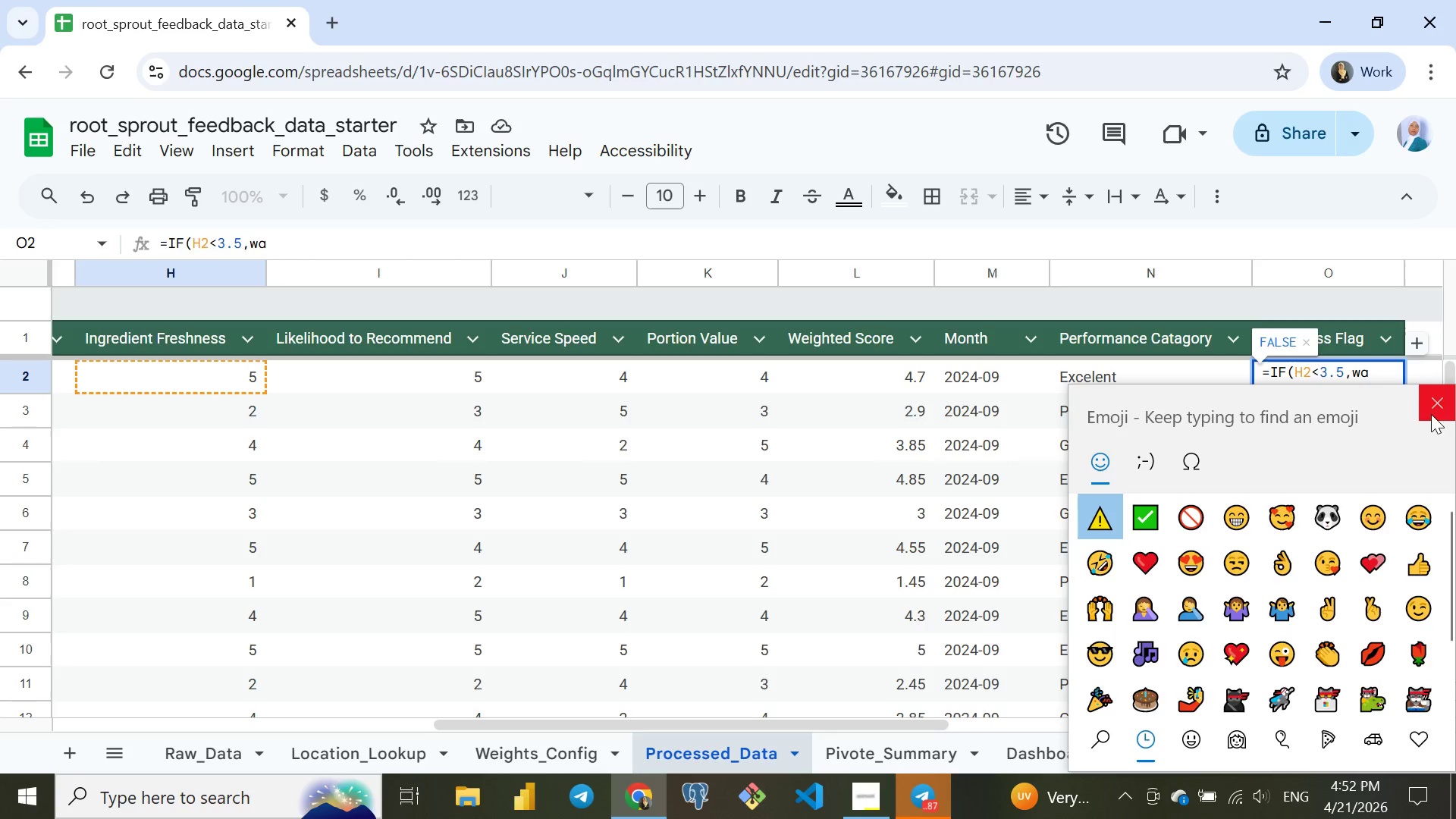 
left_click([1440, 400])
 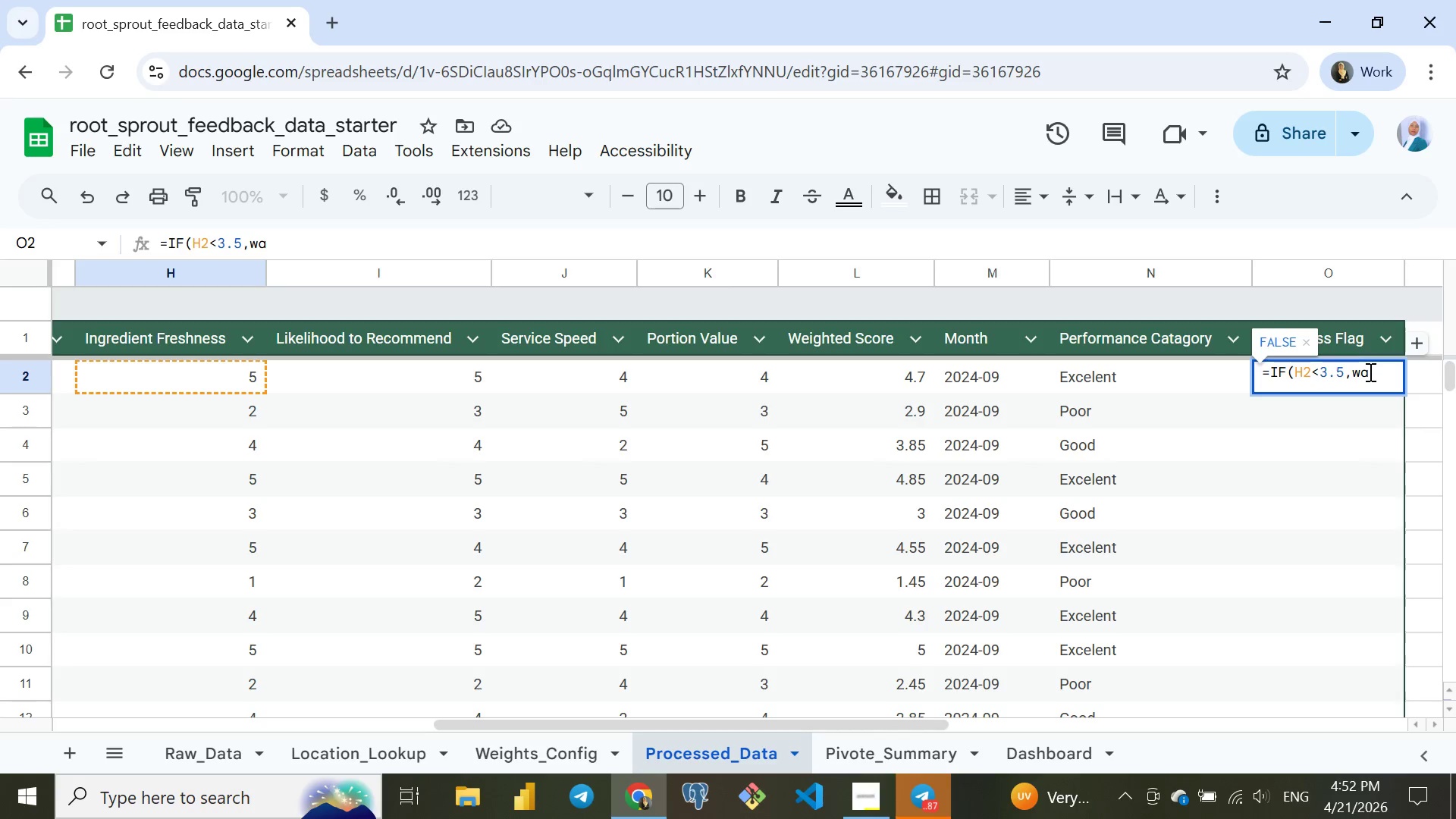 
key(Backspace)
 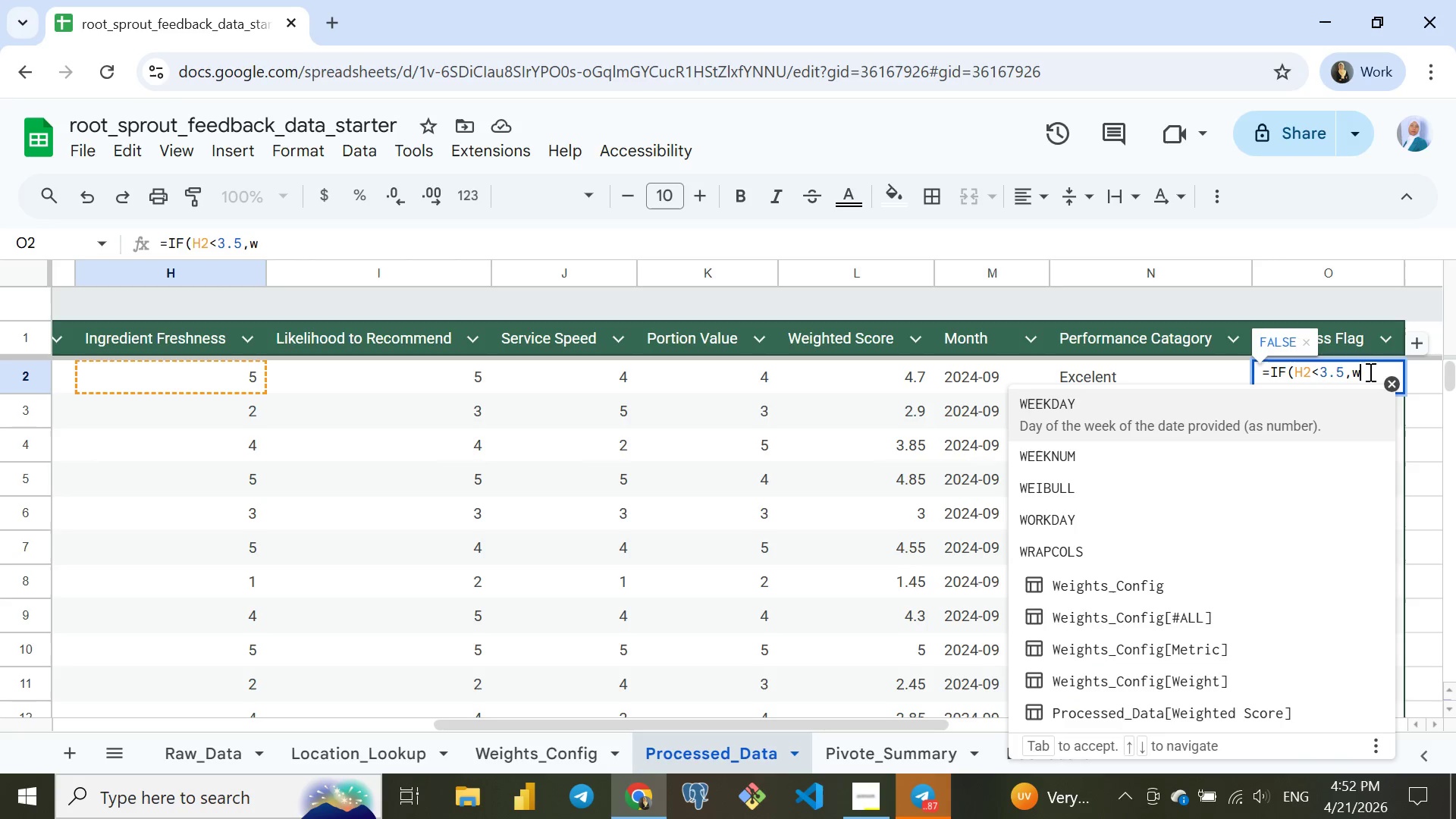 
key(Backspace)
 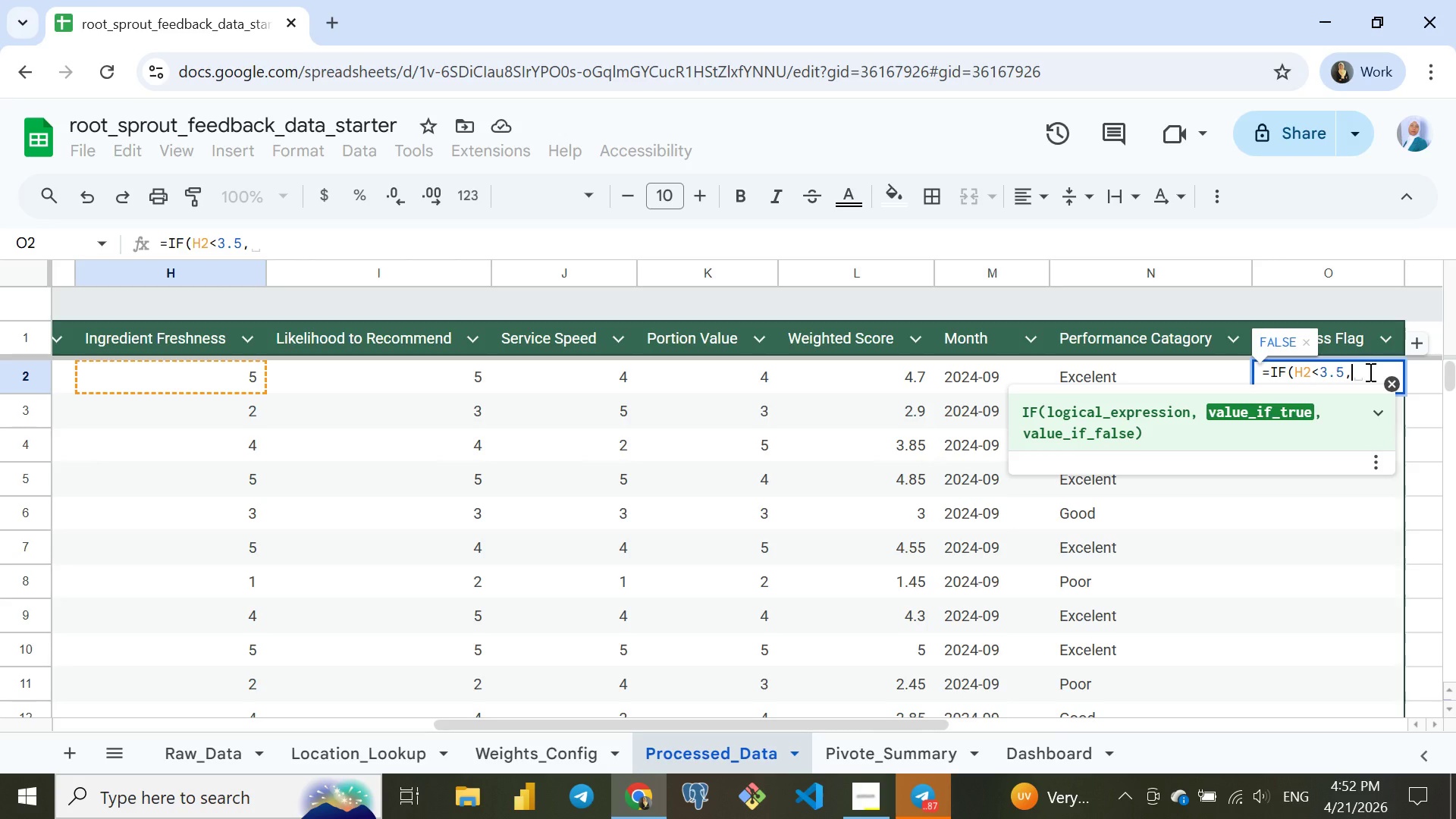 
key(Meta+Period)
 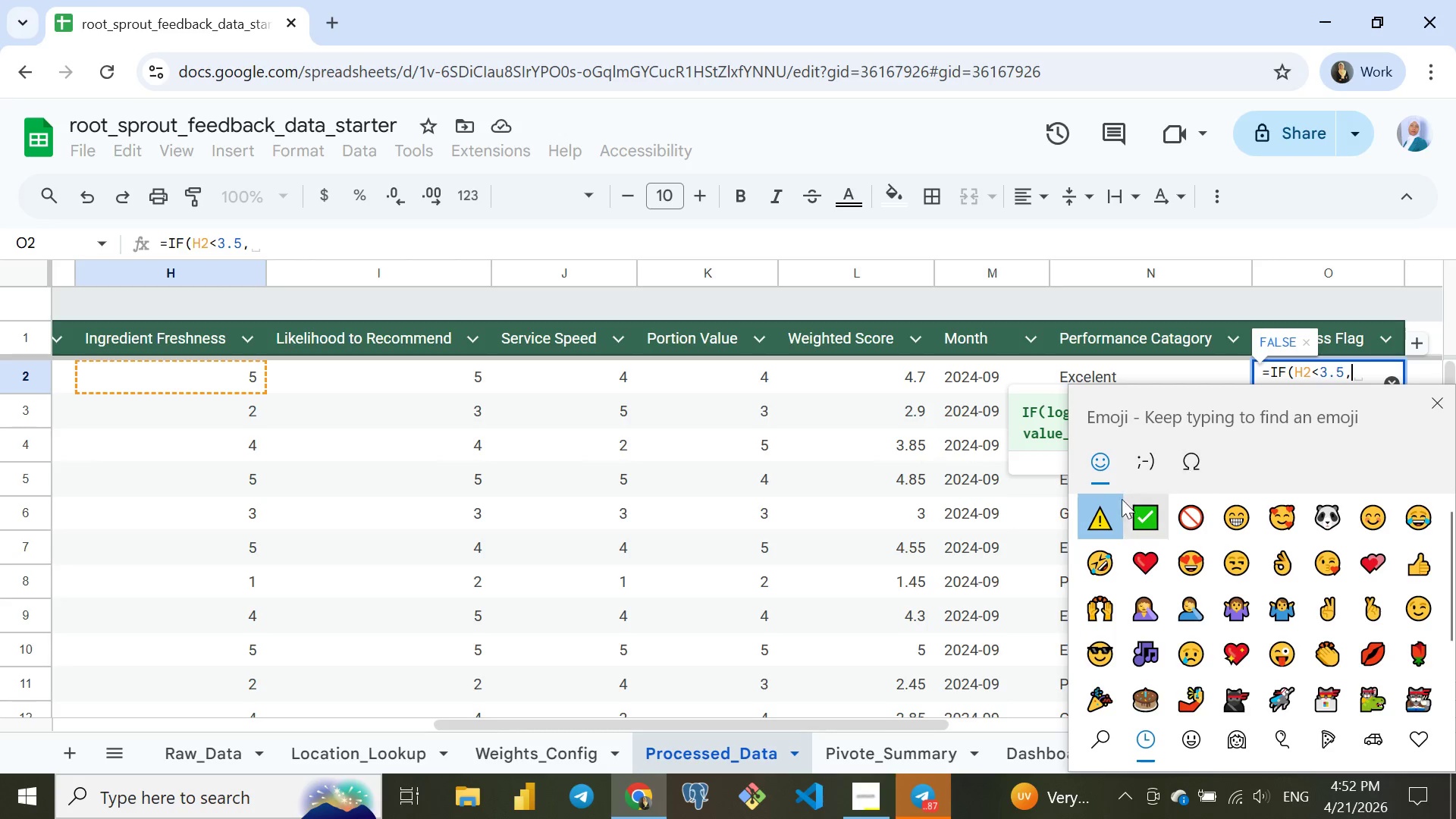 
left_click([1103, 520])
 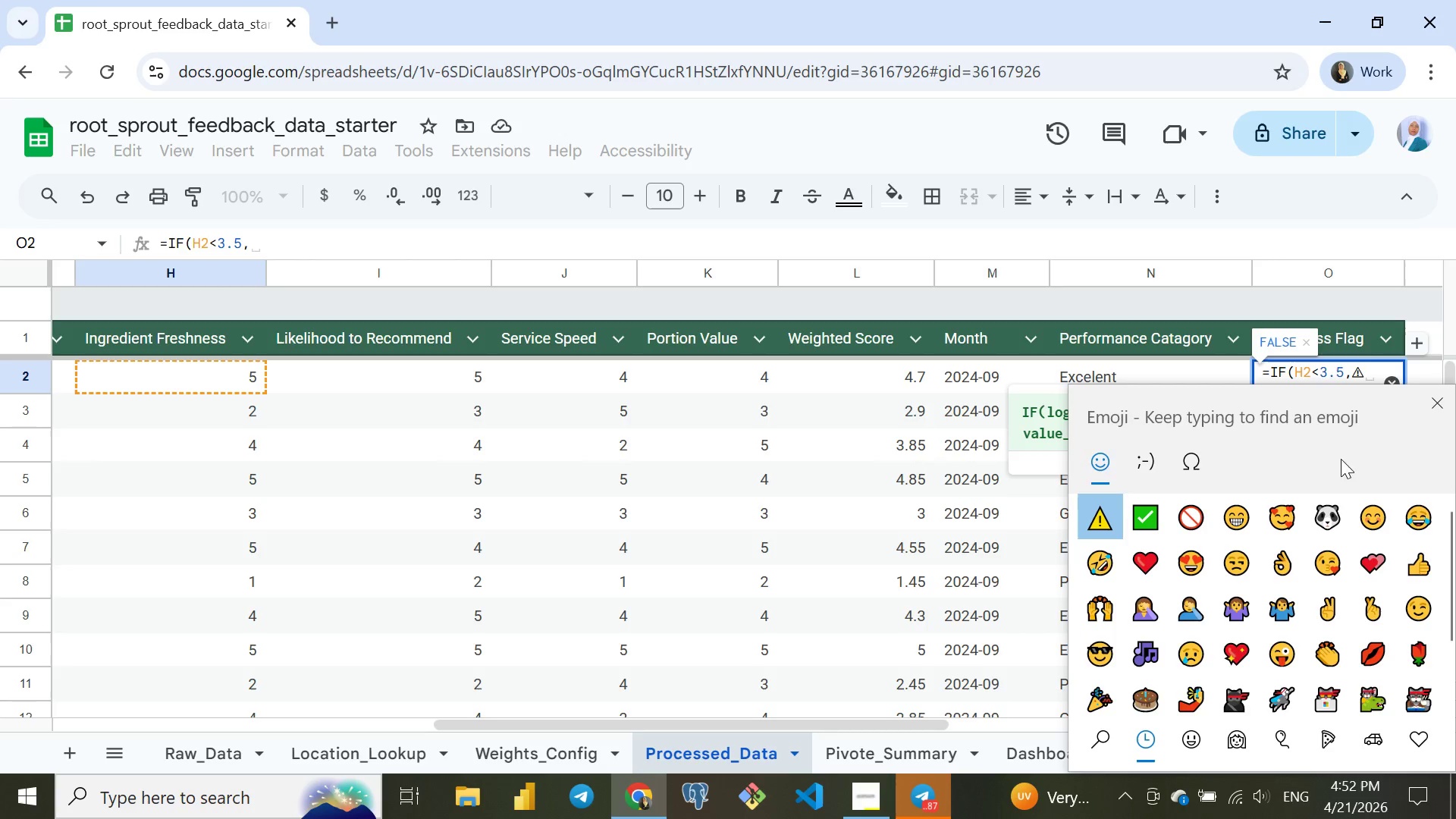 
left_click([1435, 404])
 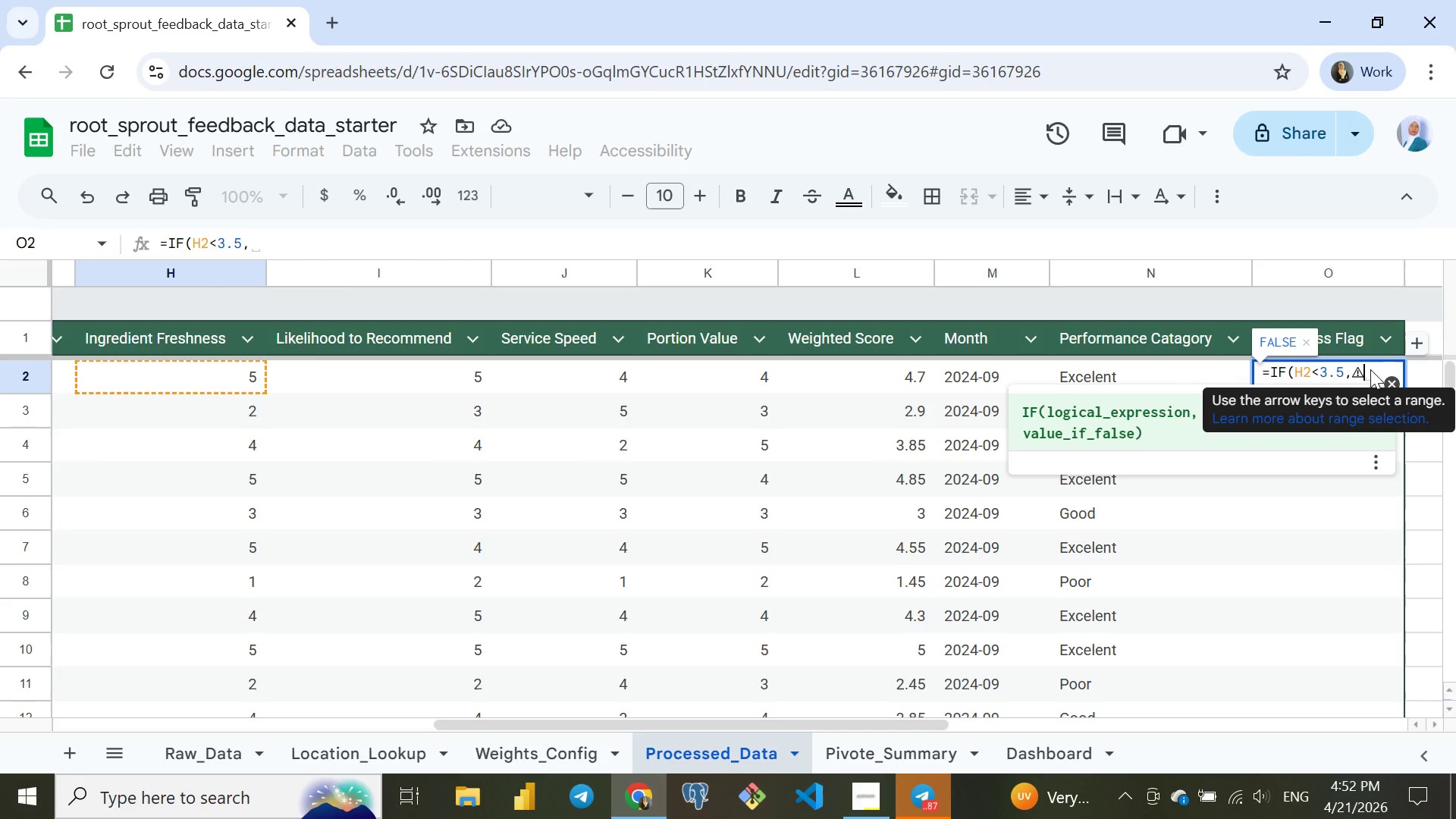 
type( Low )
 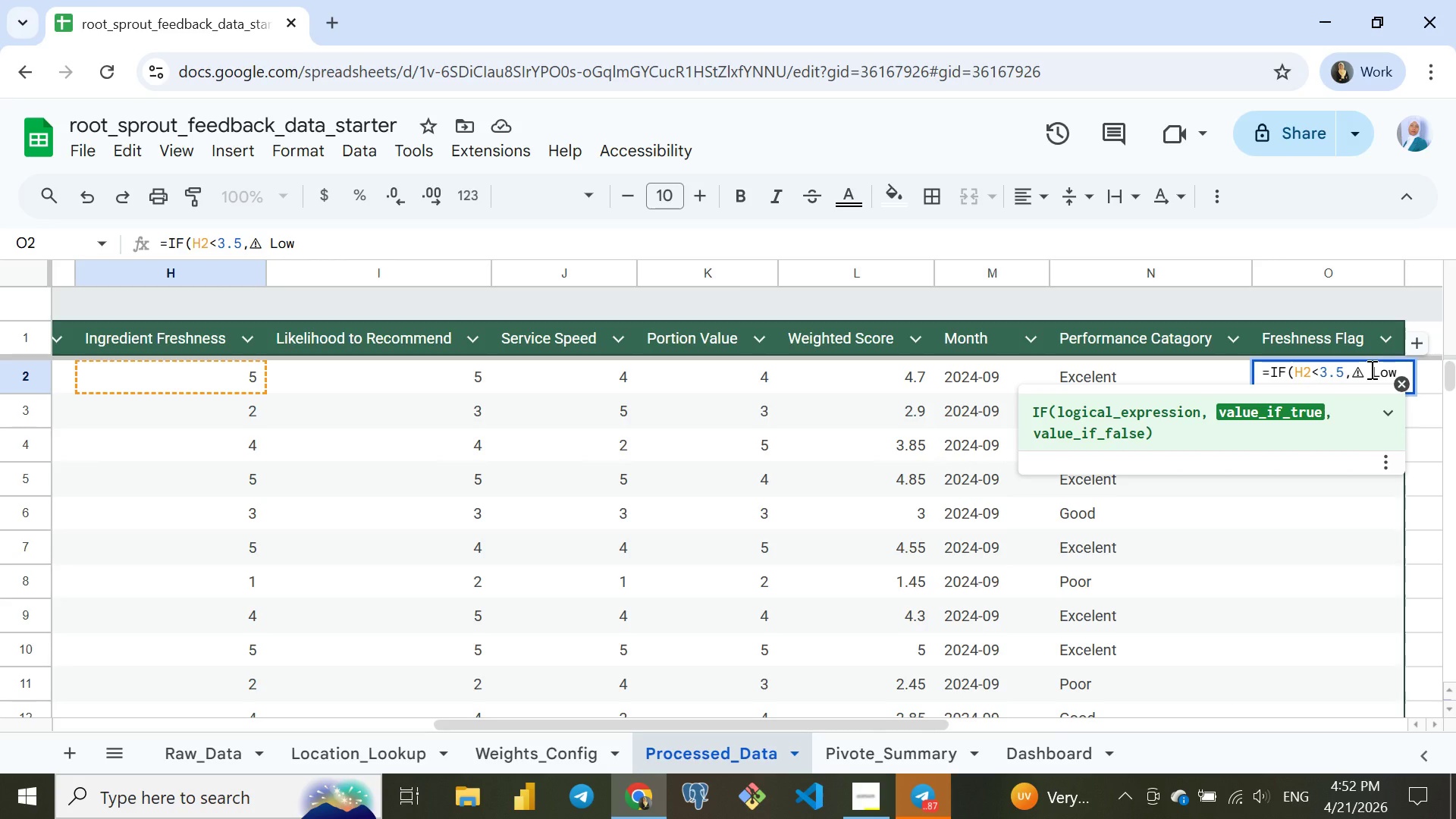 
wait(5.23)
 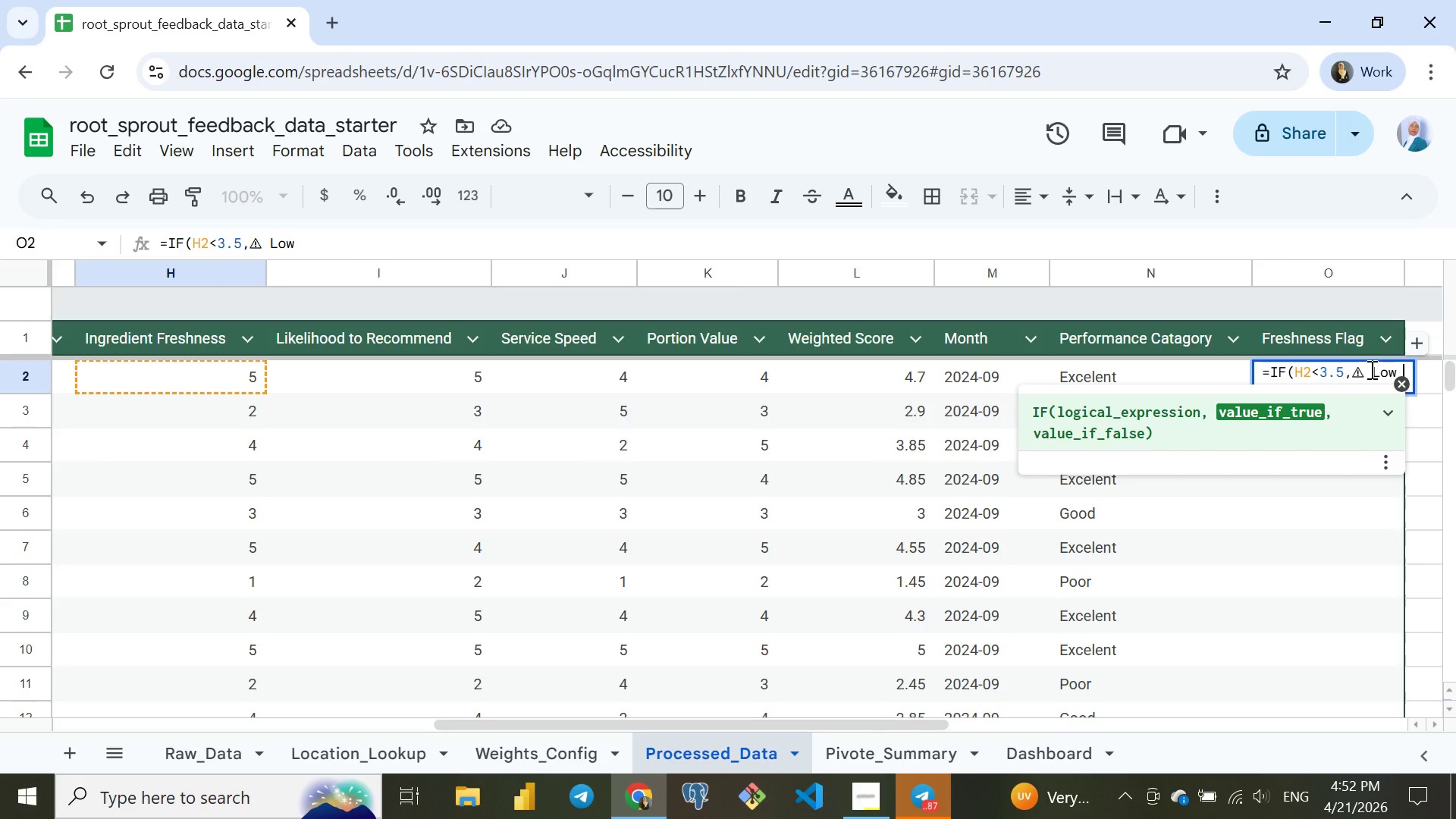 
type(Freshness)
 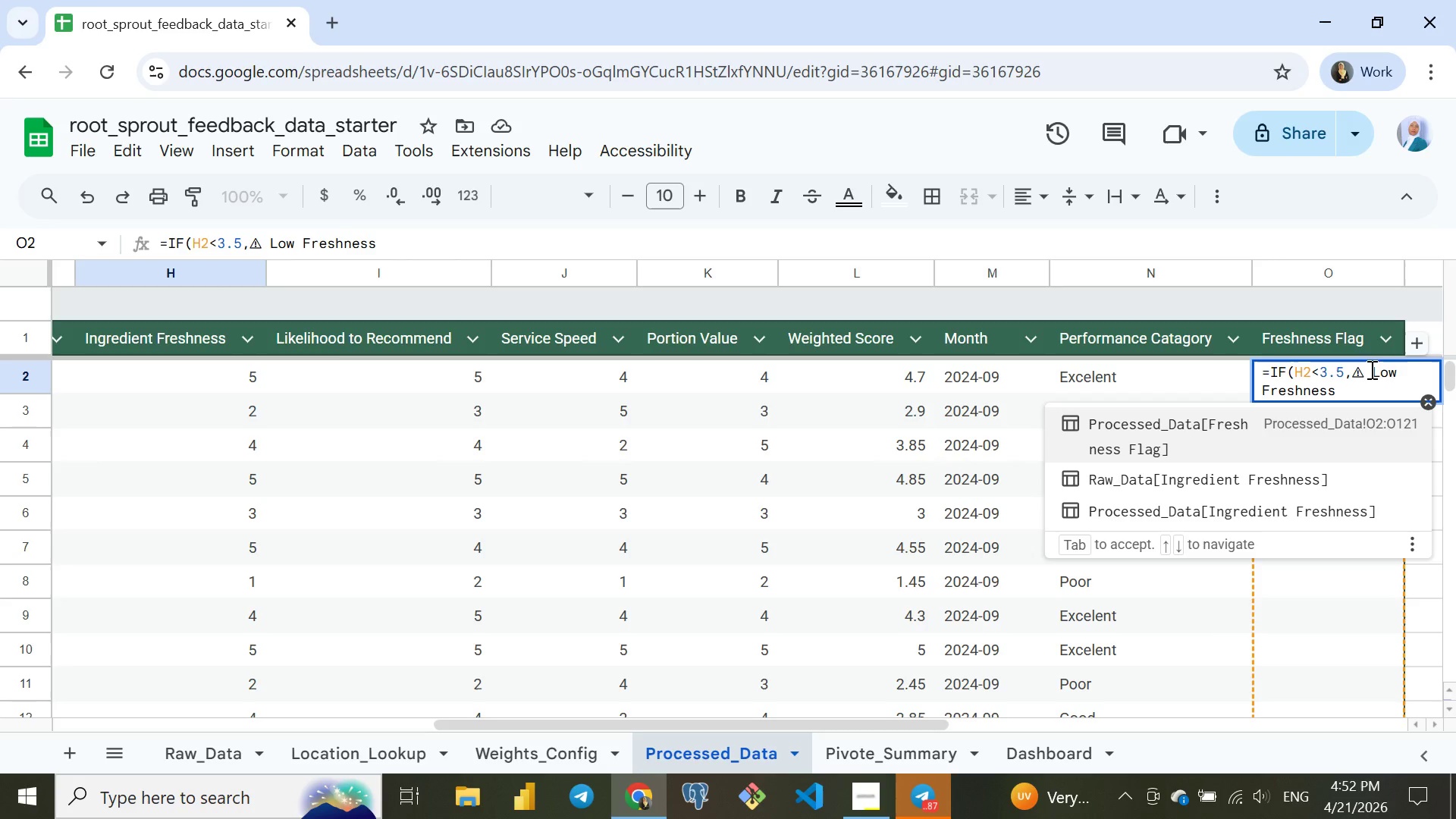 
key(Shift+Quote)
 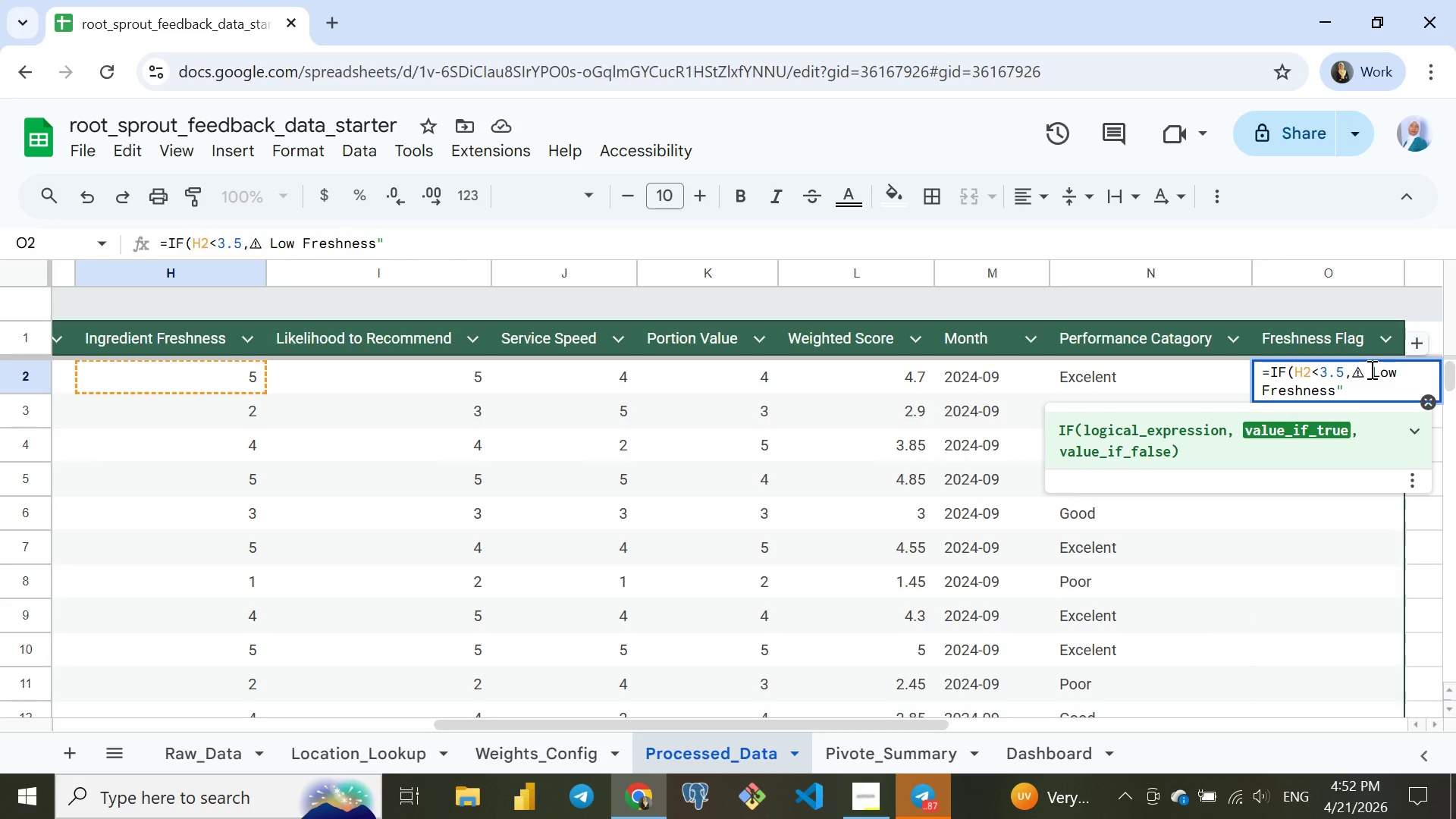 
key(Comma)
 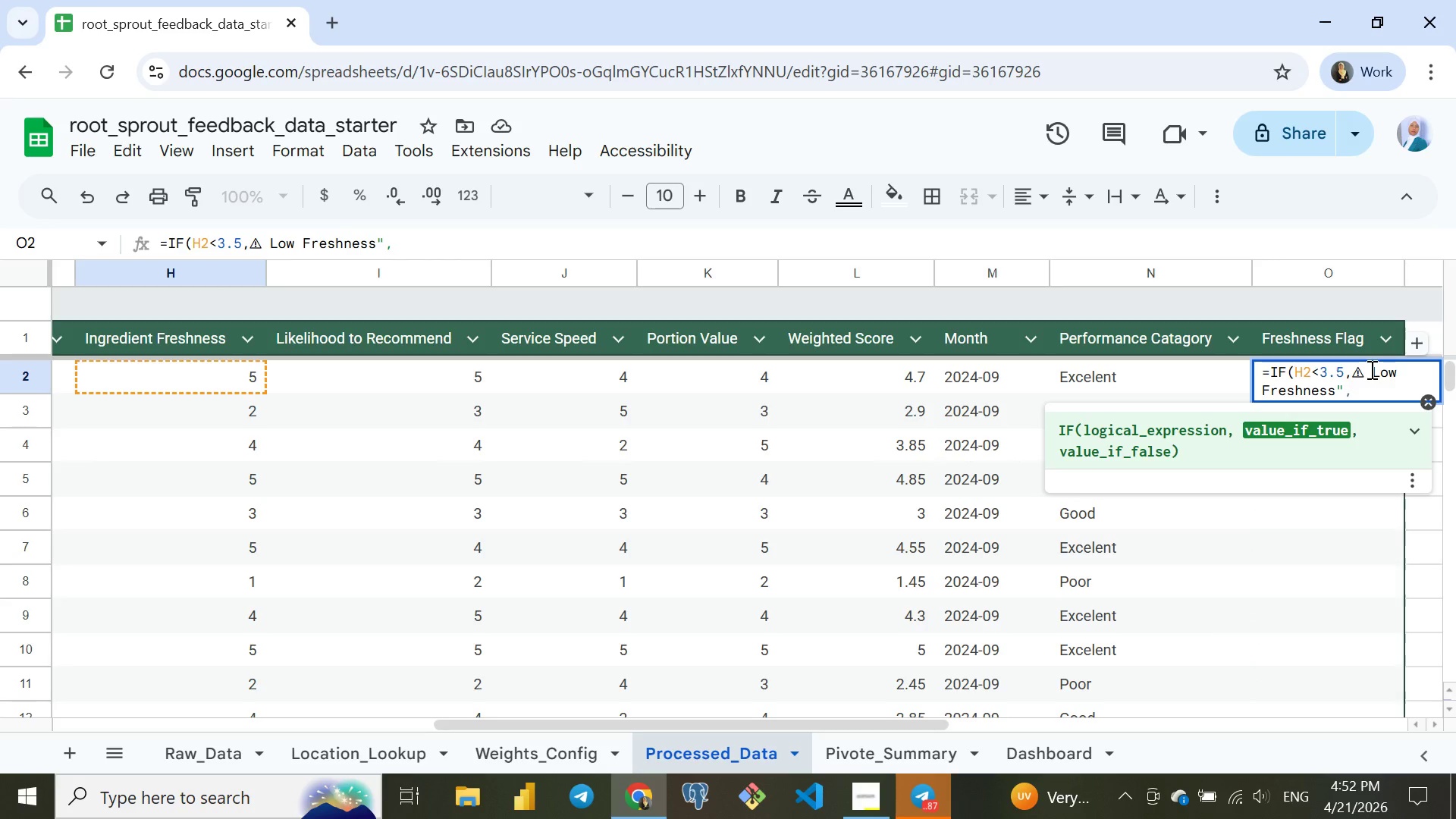 
key(Space)
 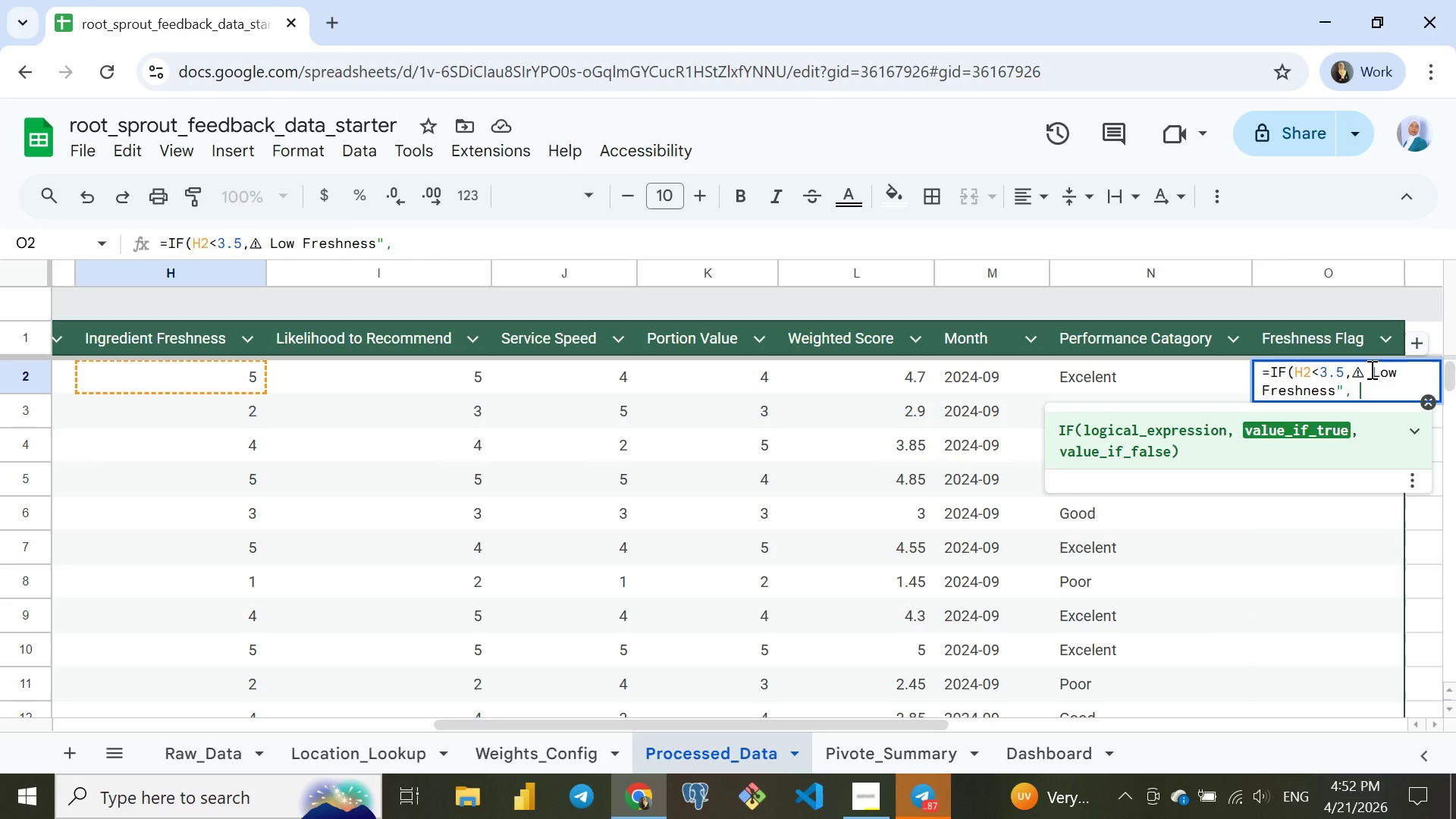 
key(Meta+MetaLeft)
 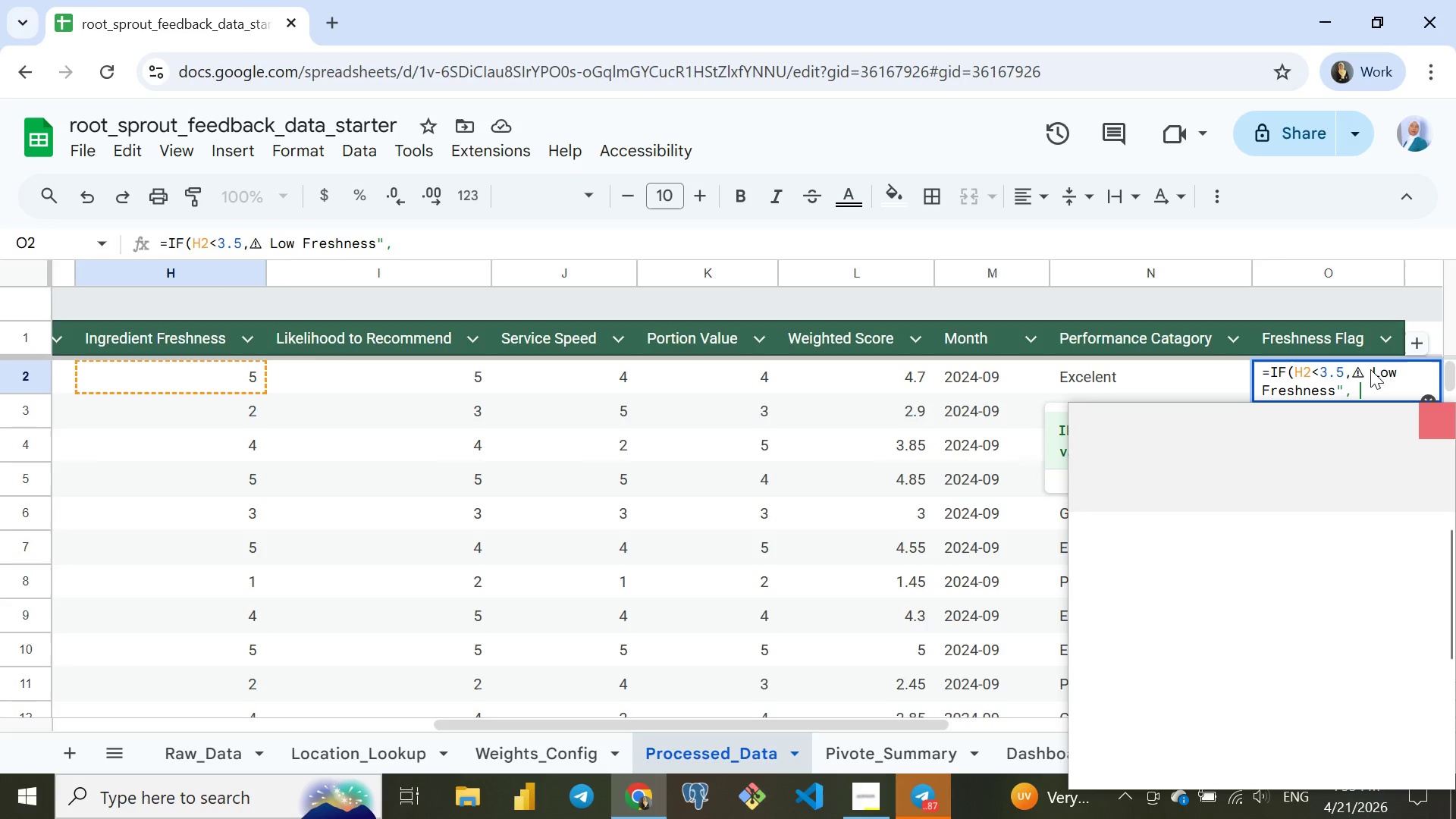 
key(Meta+Period)
 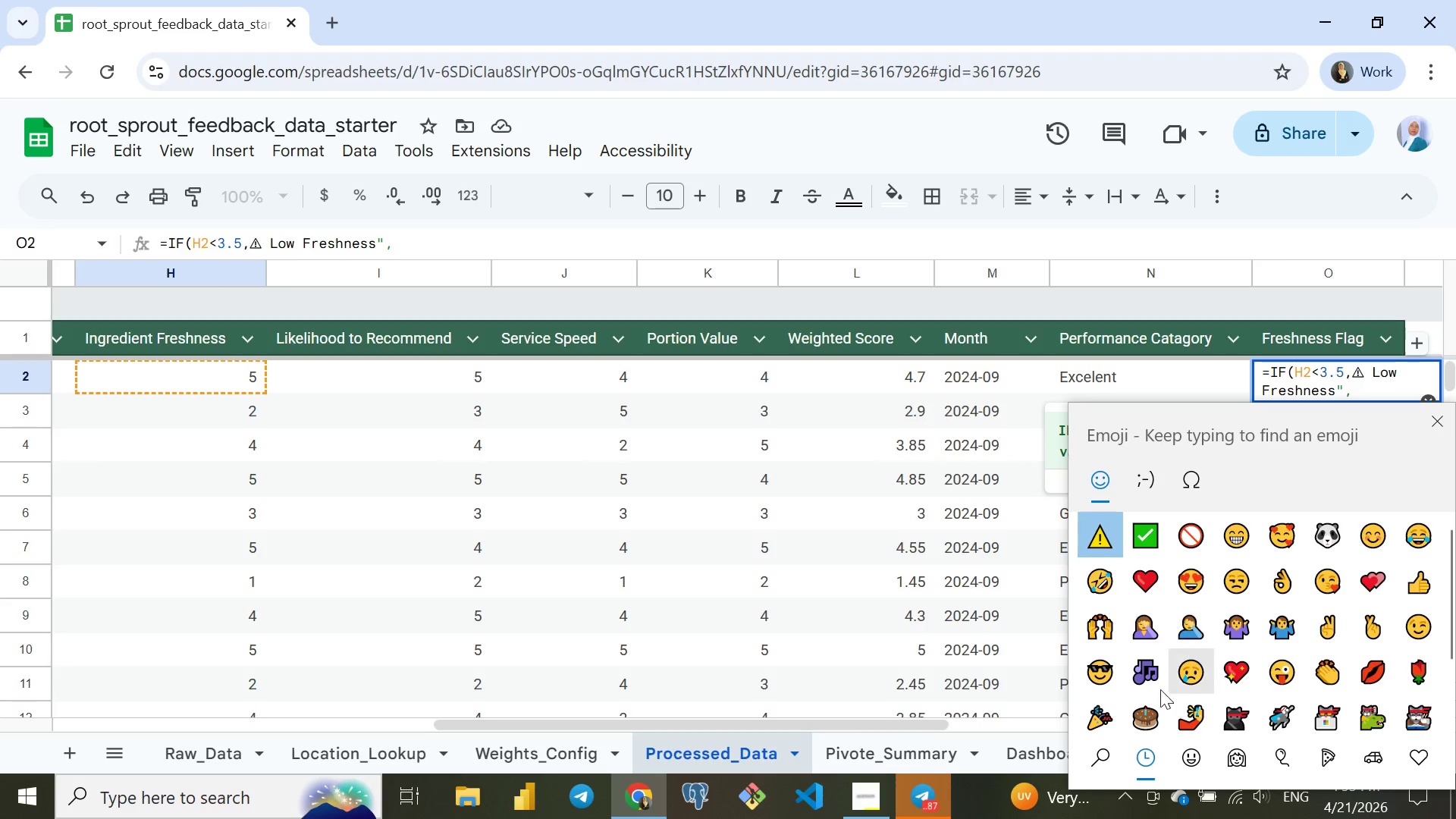 
left_click([1109, 749])
 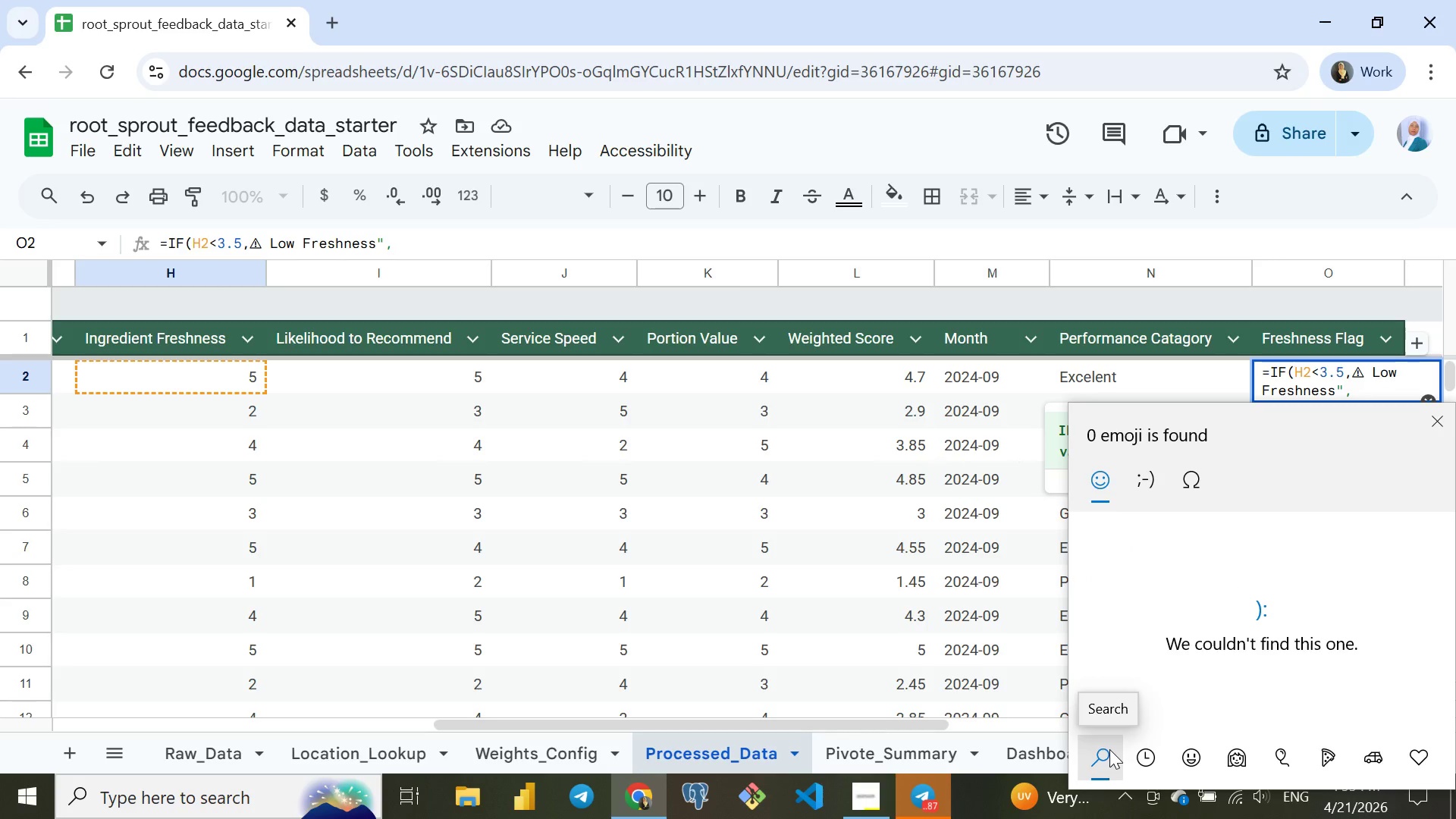 
type(fre)
 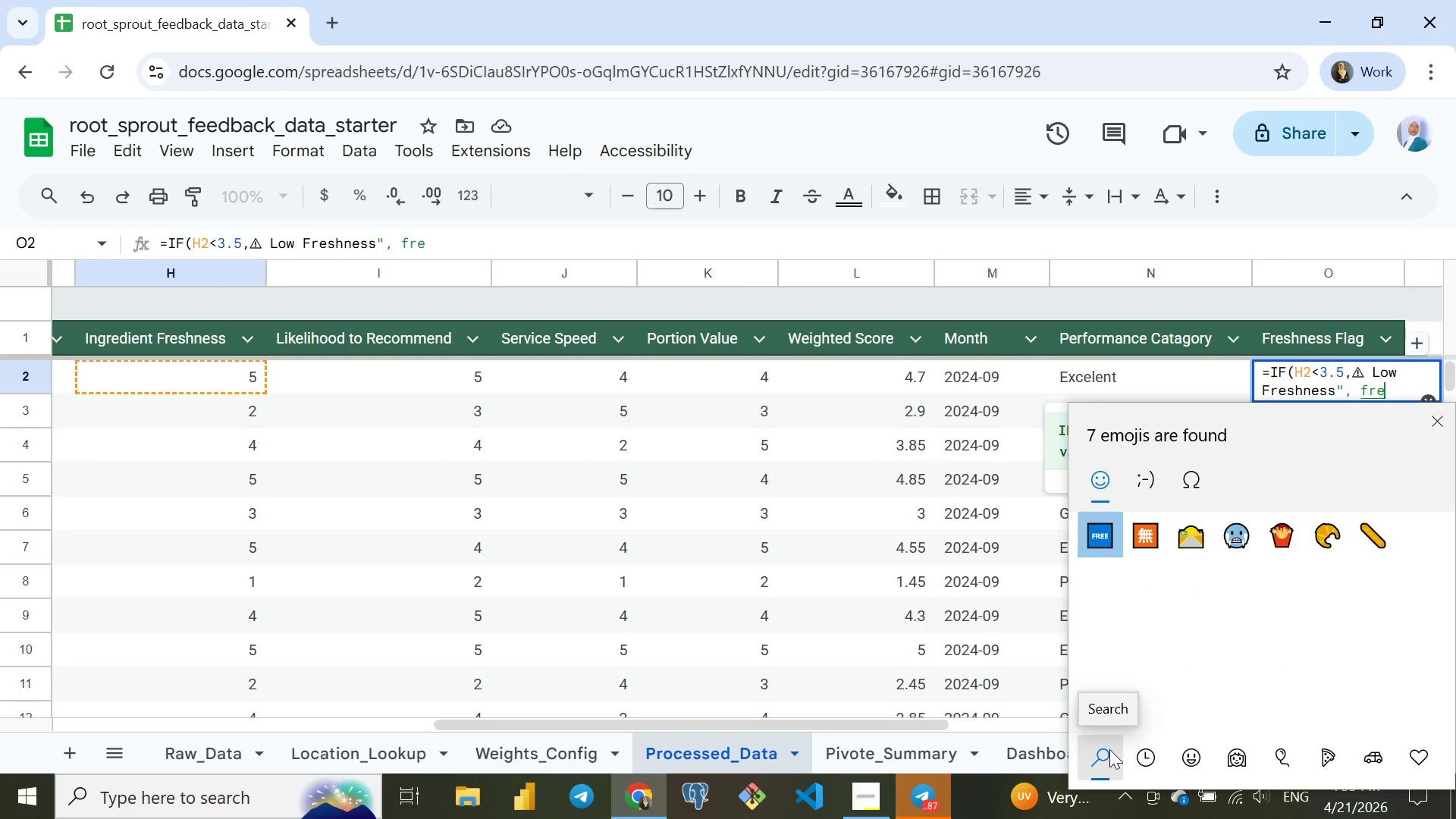 
key(Backspace)
key(Backspace)
key(Backspace)
type(good)
key(Backspace)
key(Backspace)
key(Backspace)
key(Backspace)
type(gree)
 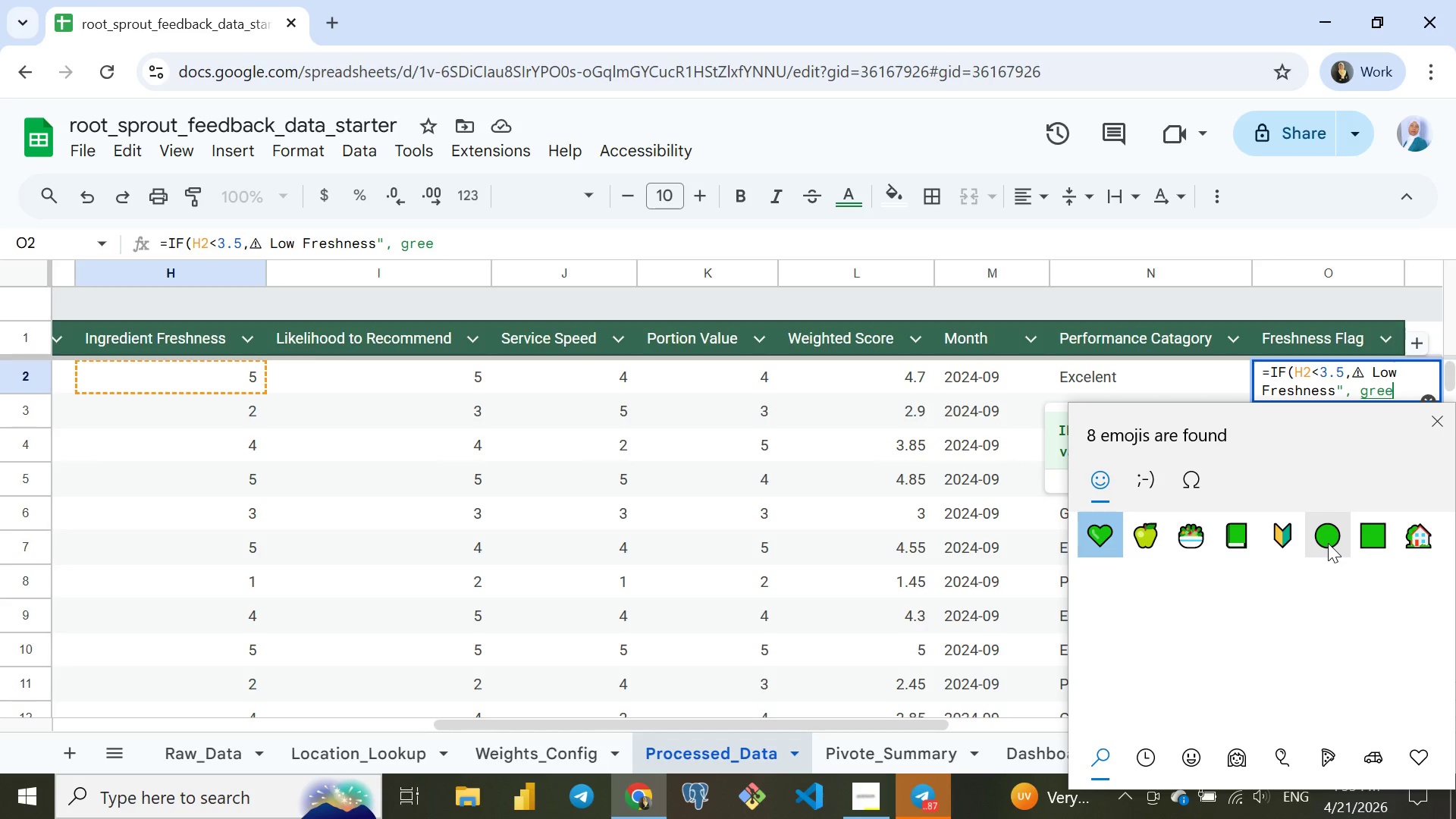 
left_click([1328, 543])
 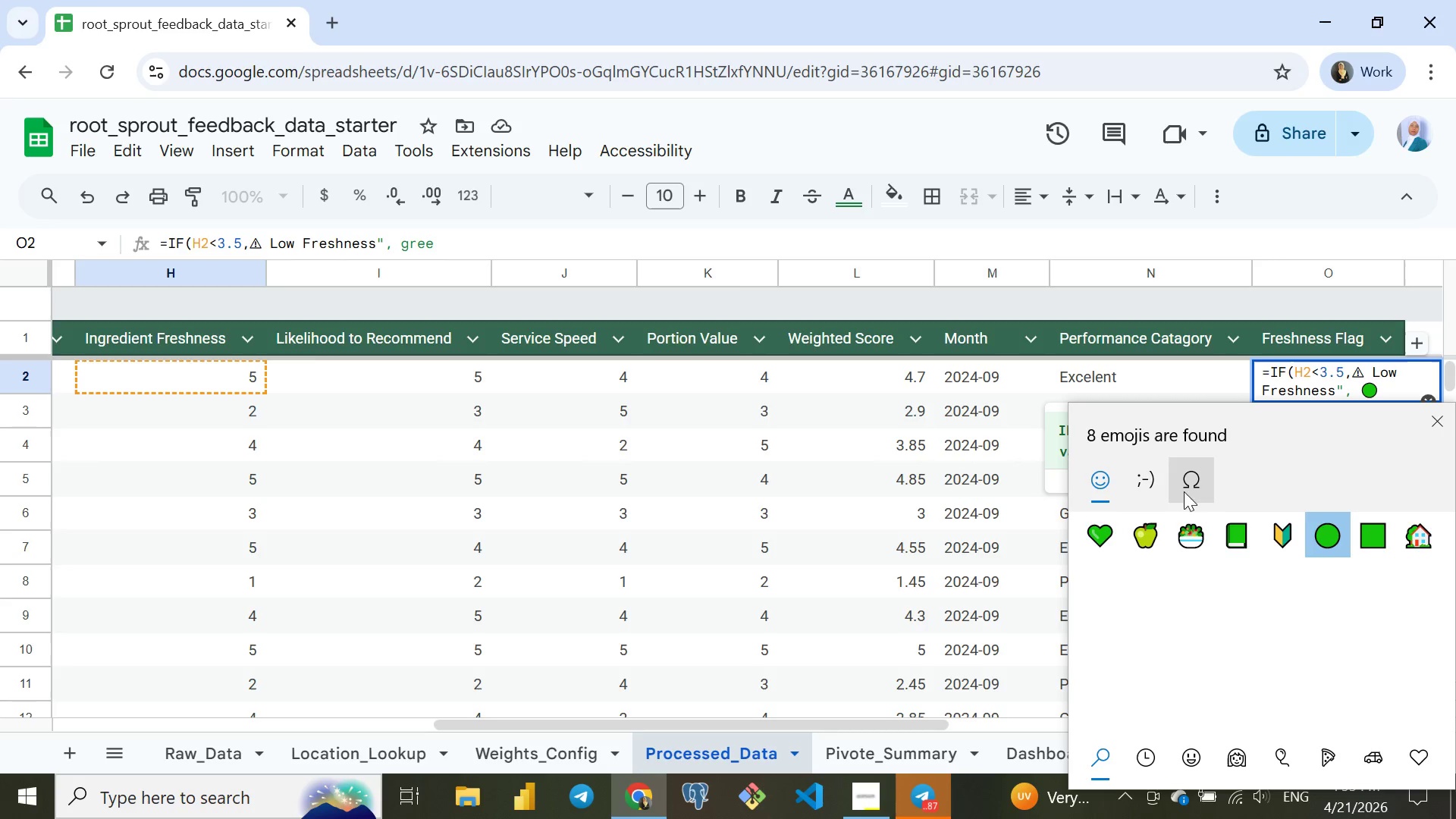 
left_click([1432, 418])
 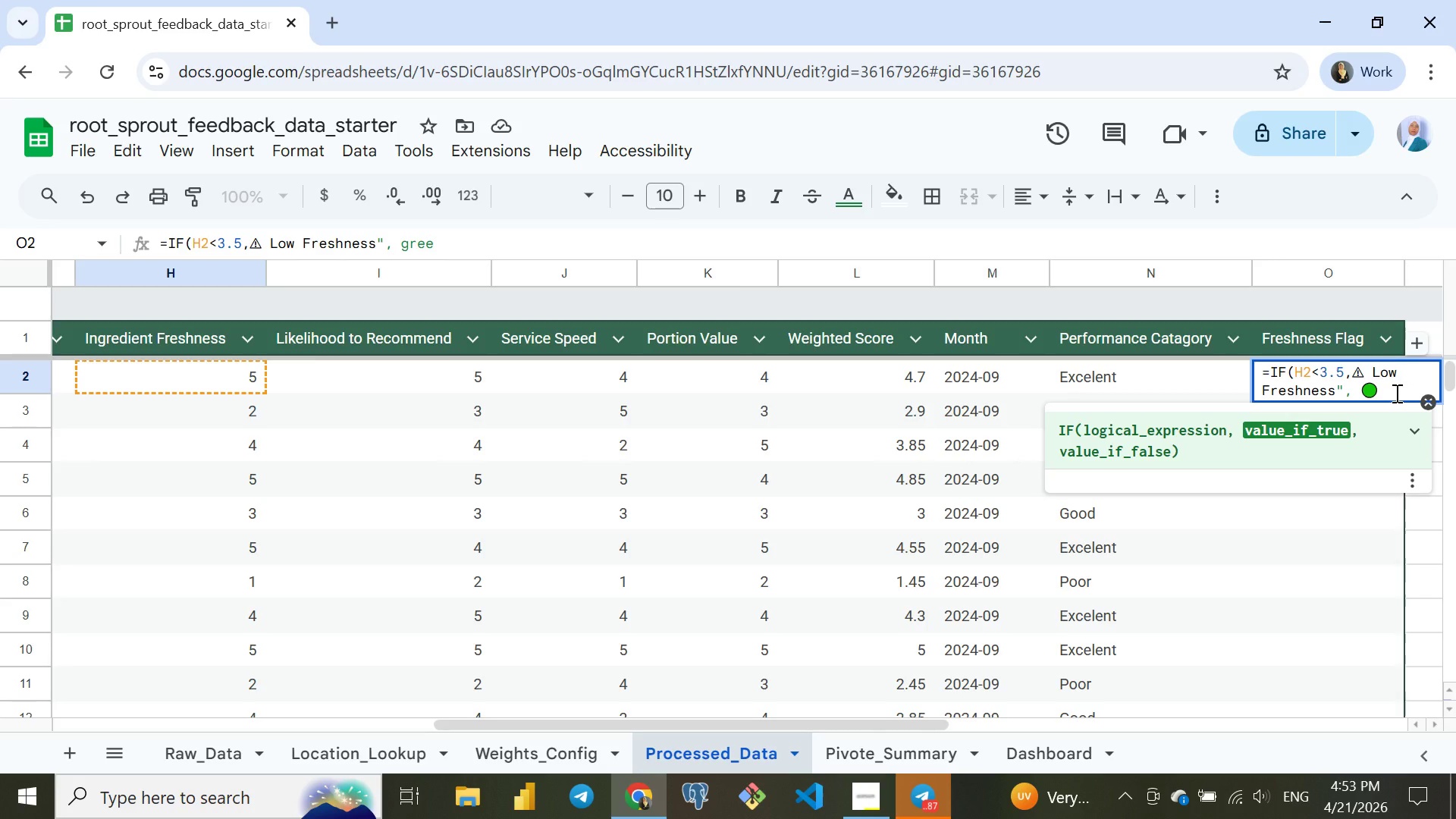 
type( Fresh)
 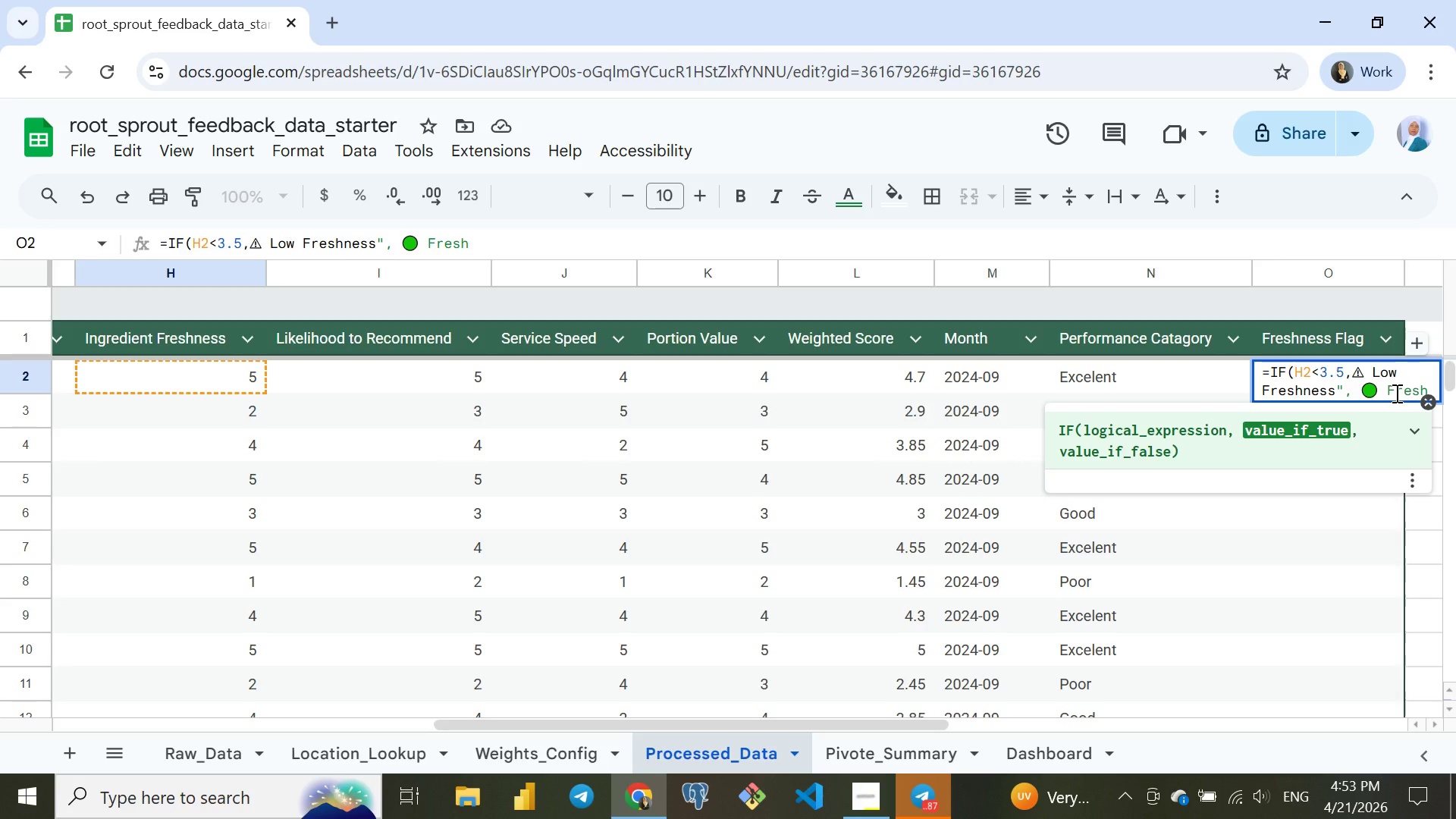 
wait(9.02)
 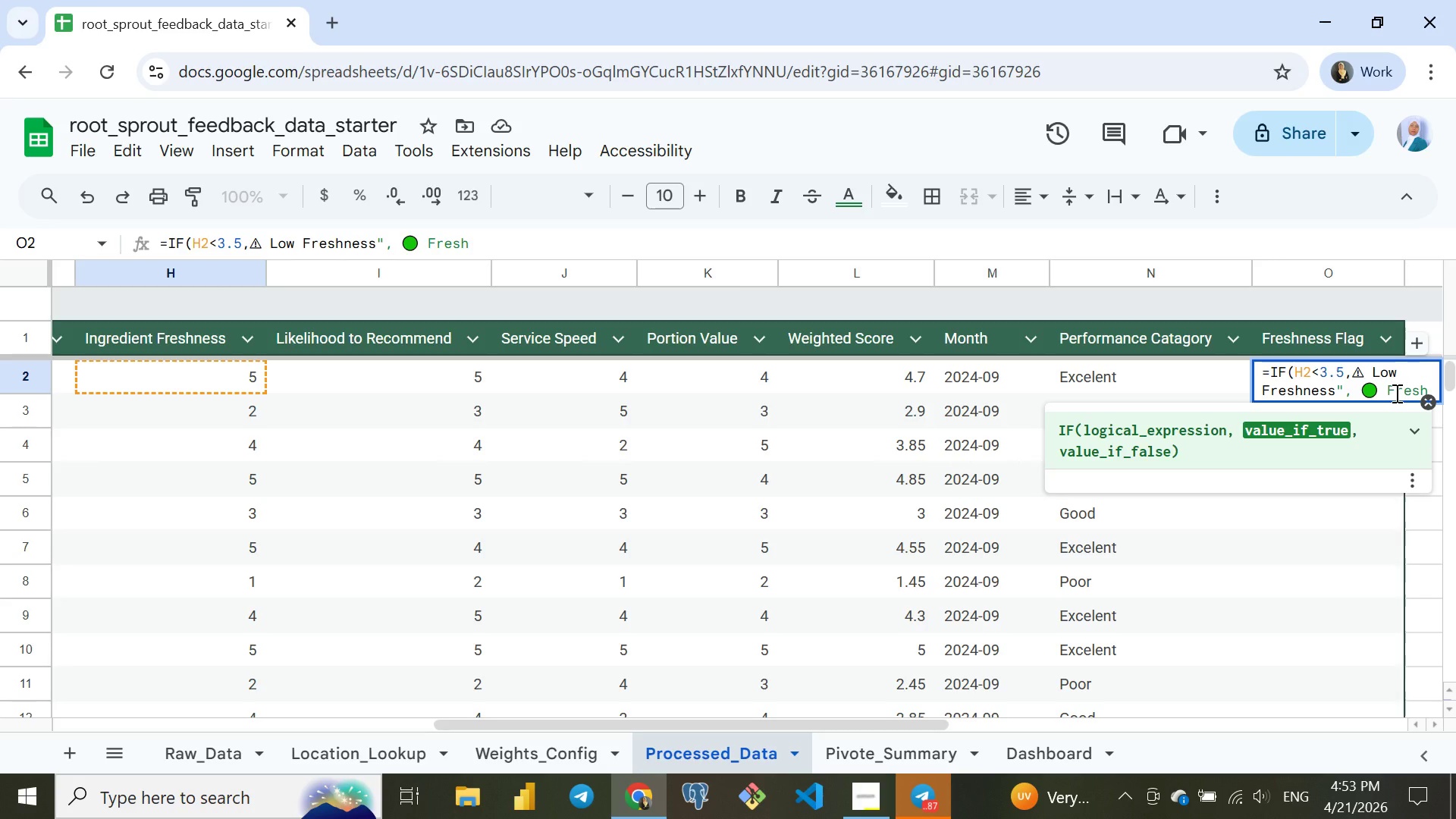 
key(Enter)
 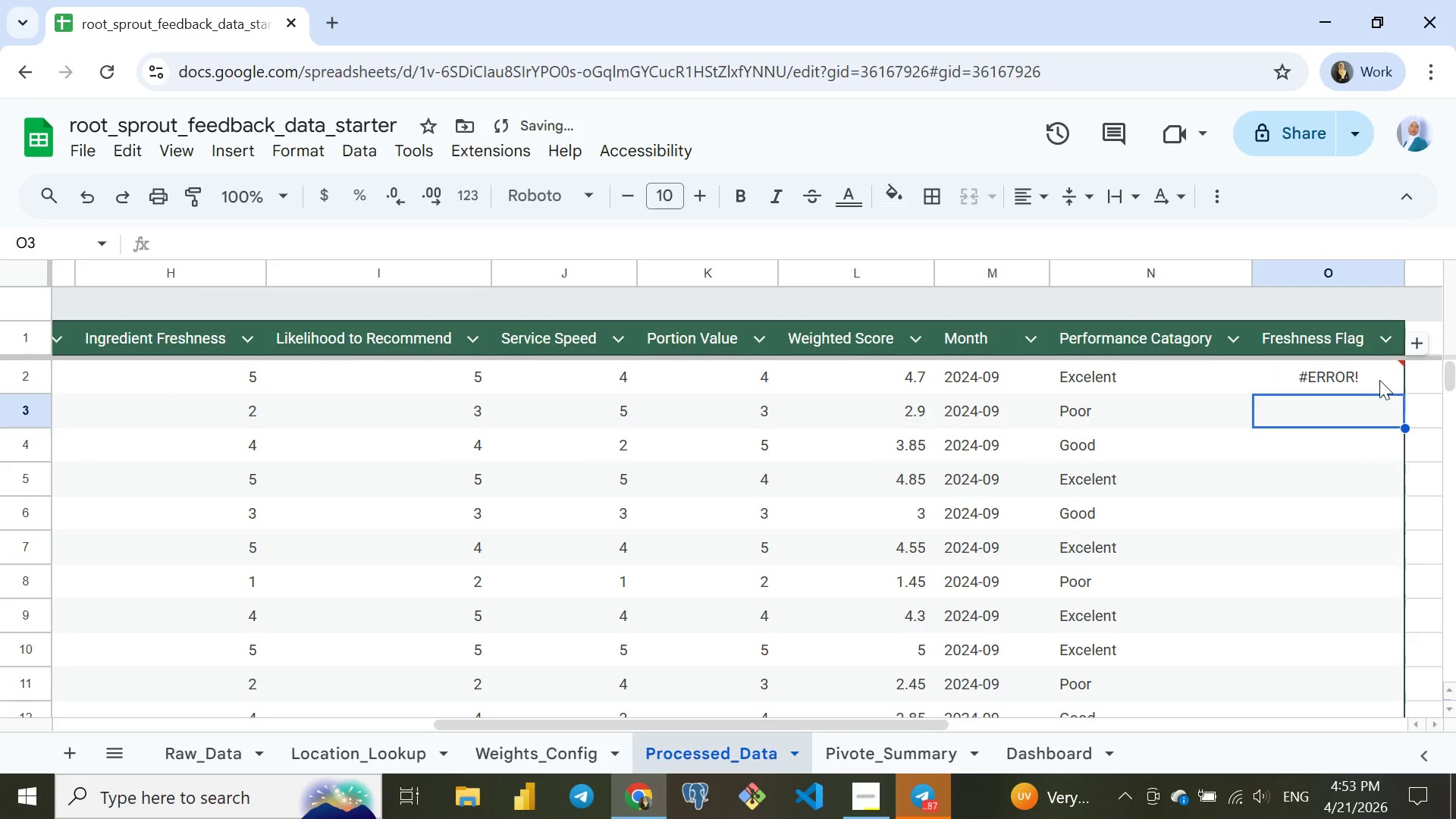 
double_click([1372, 372])
 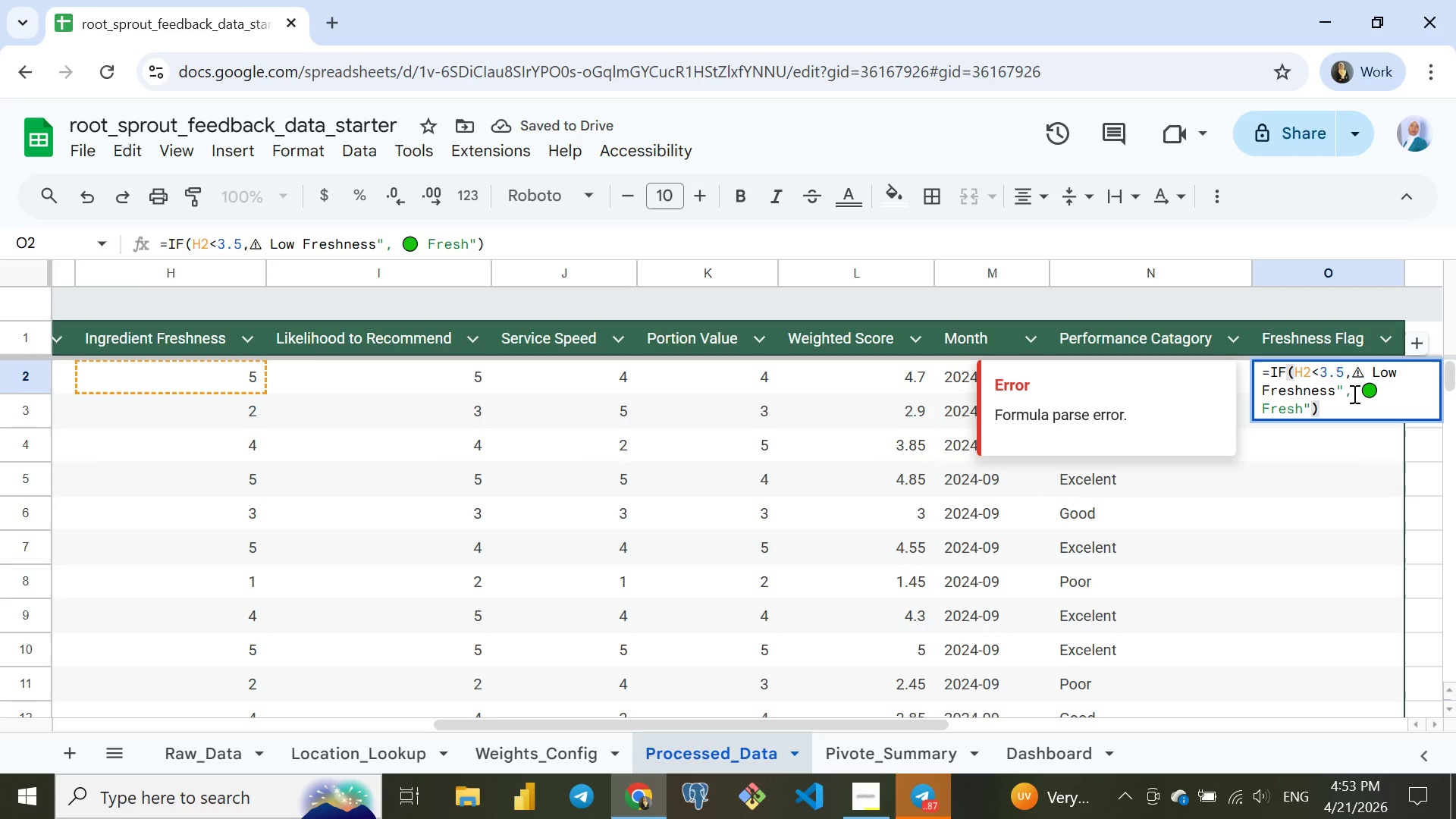 
left_click([1360, 393])
 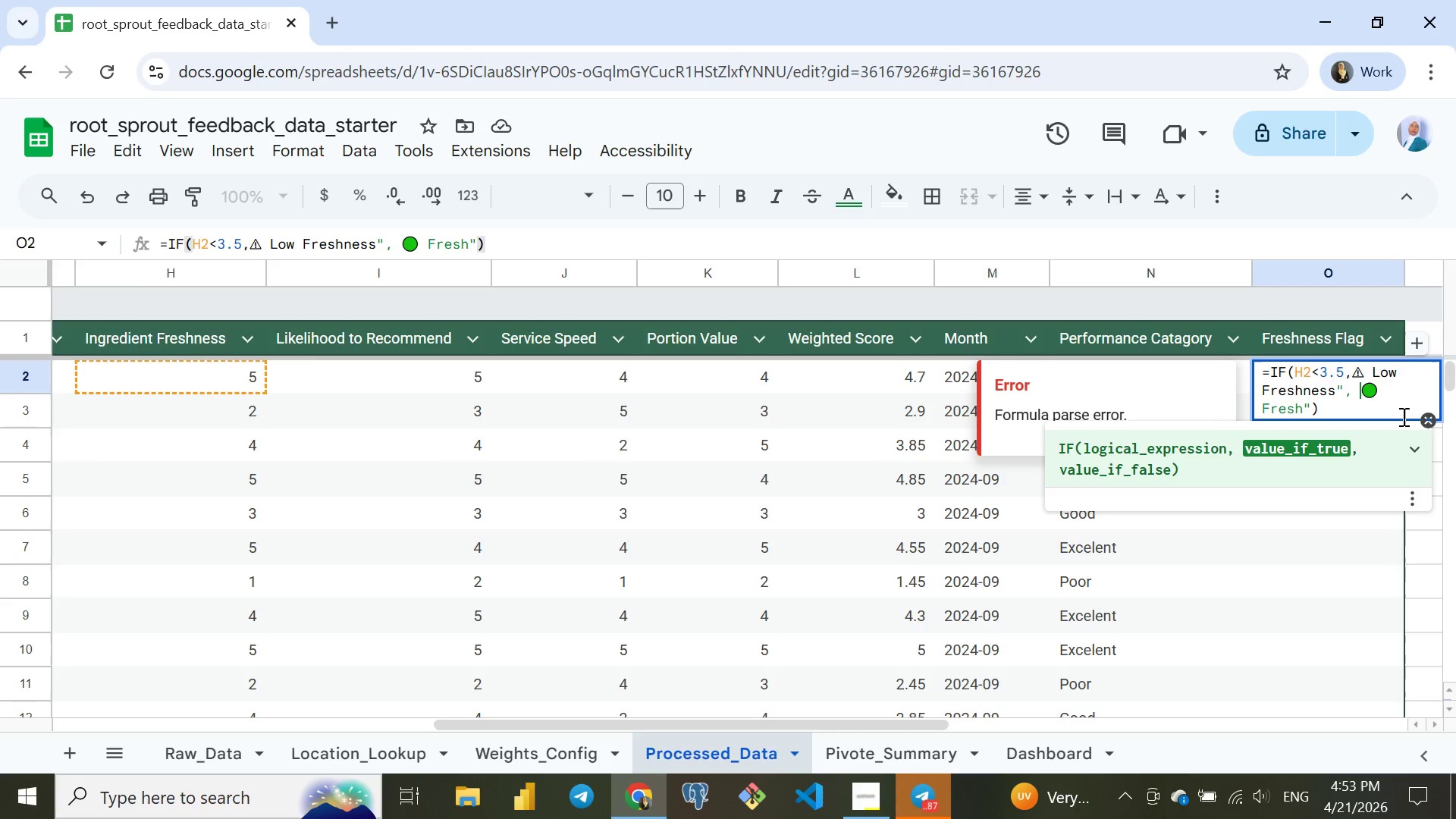 
key(Shift+Quote)
 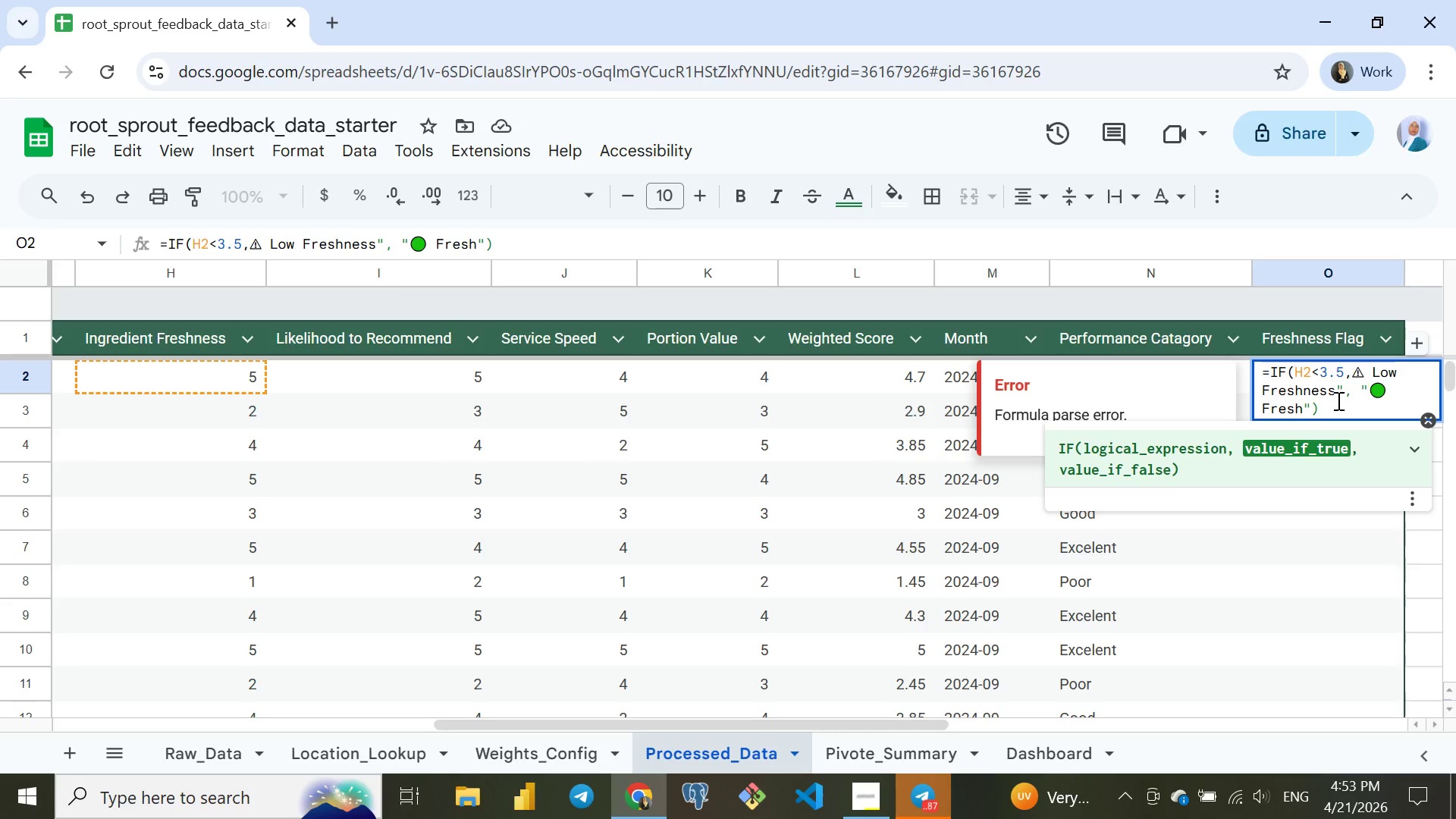 
wait(5.31)
 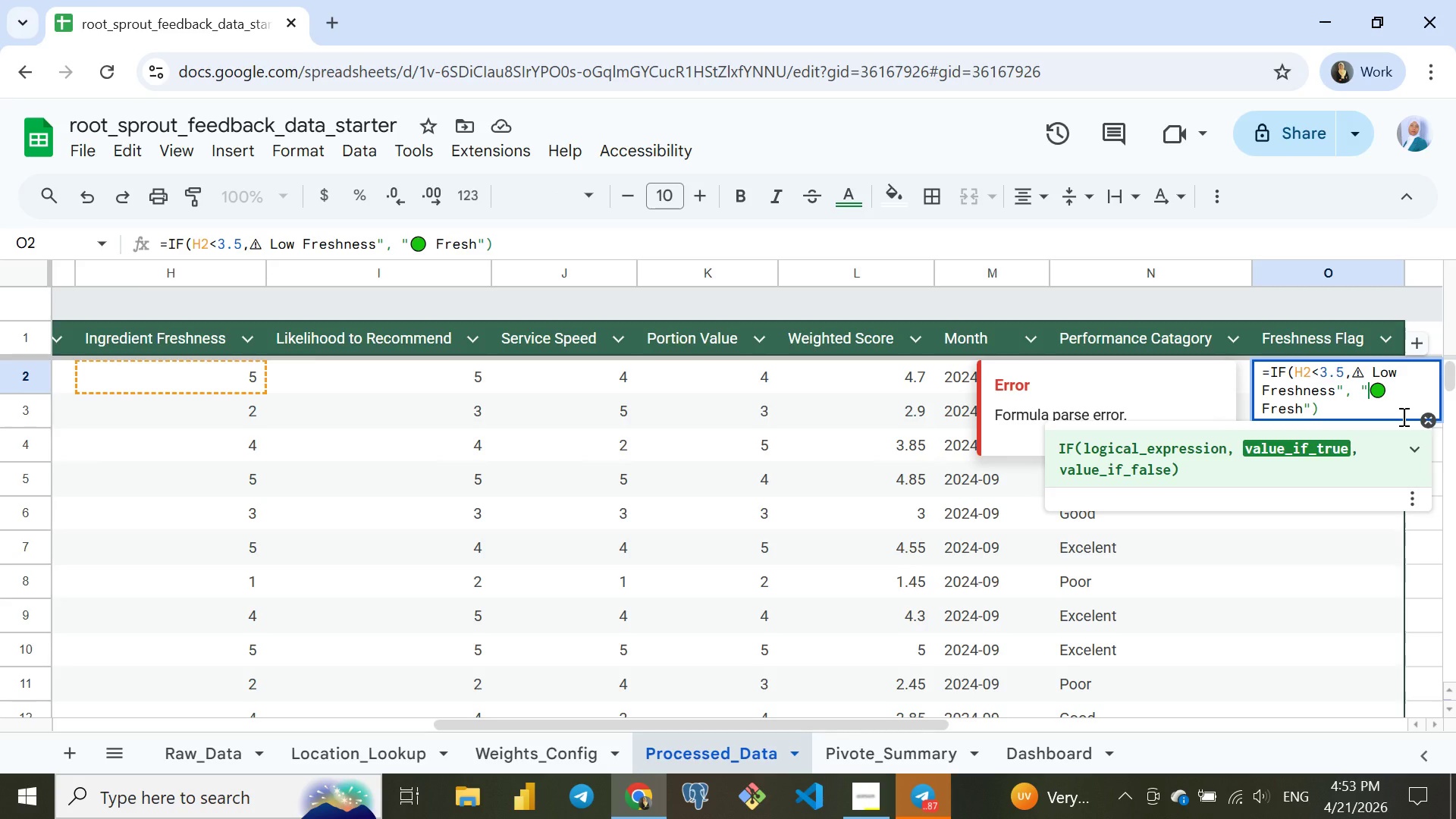 
left_click([1338, 388])
 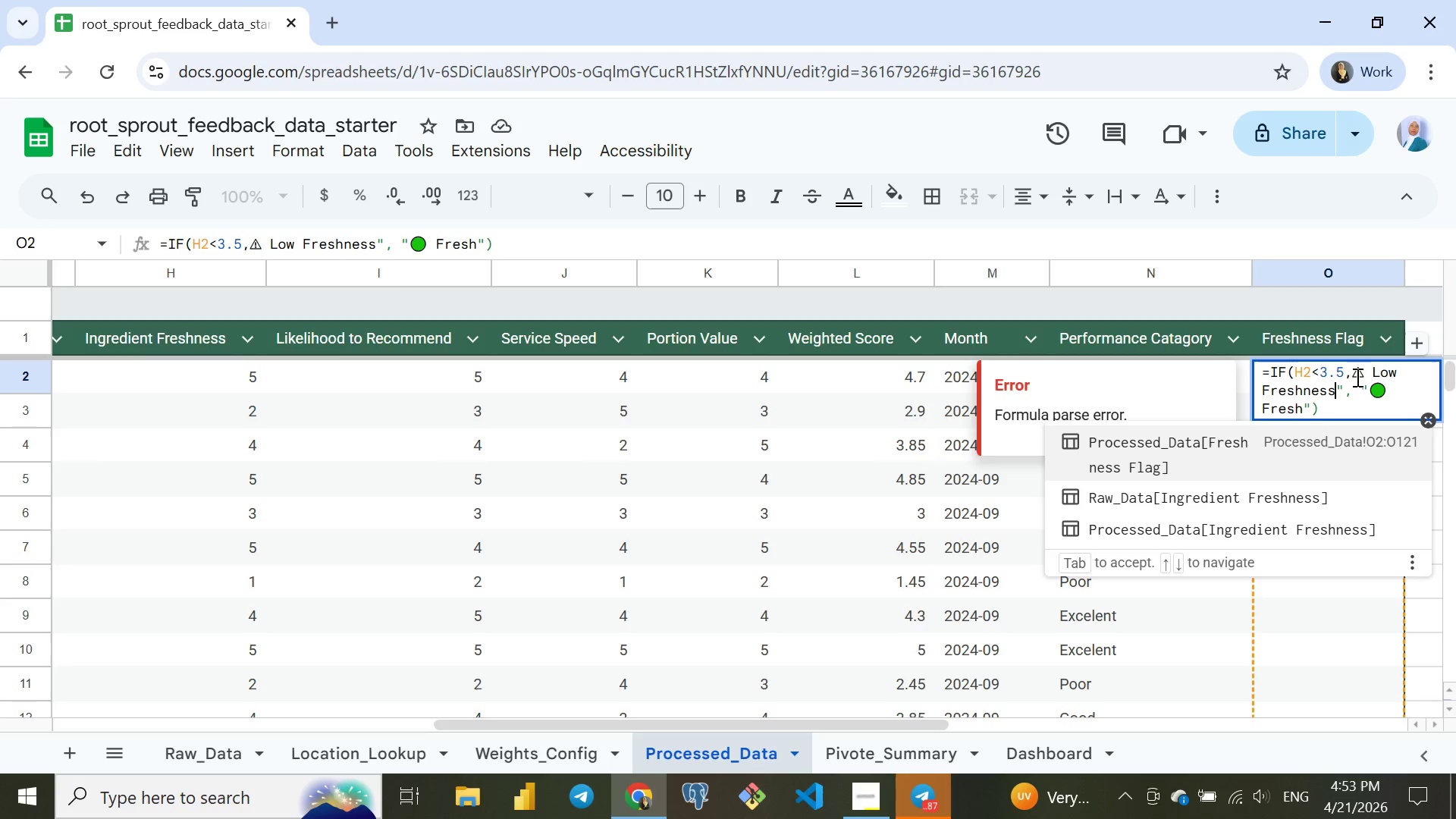 
left_click([1354, 375])
 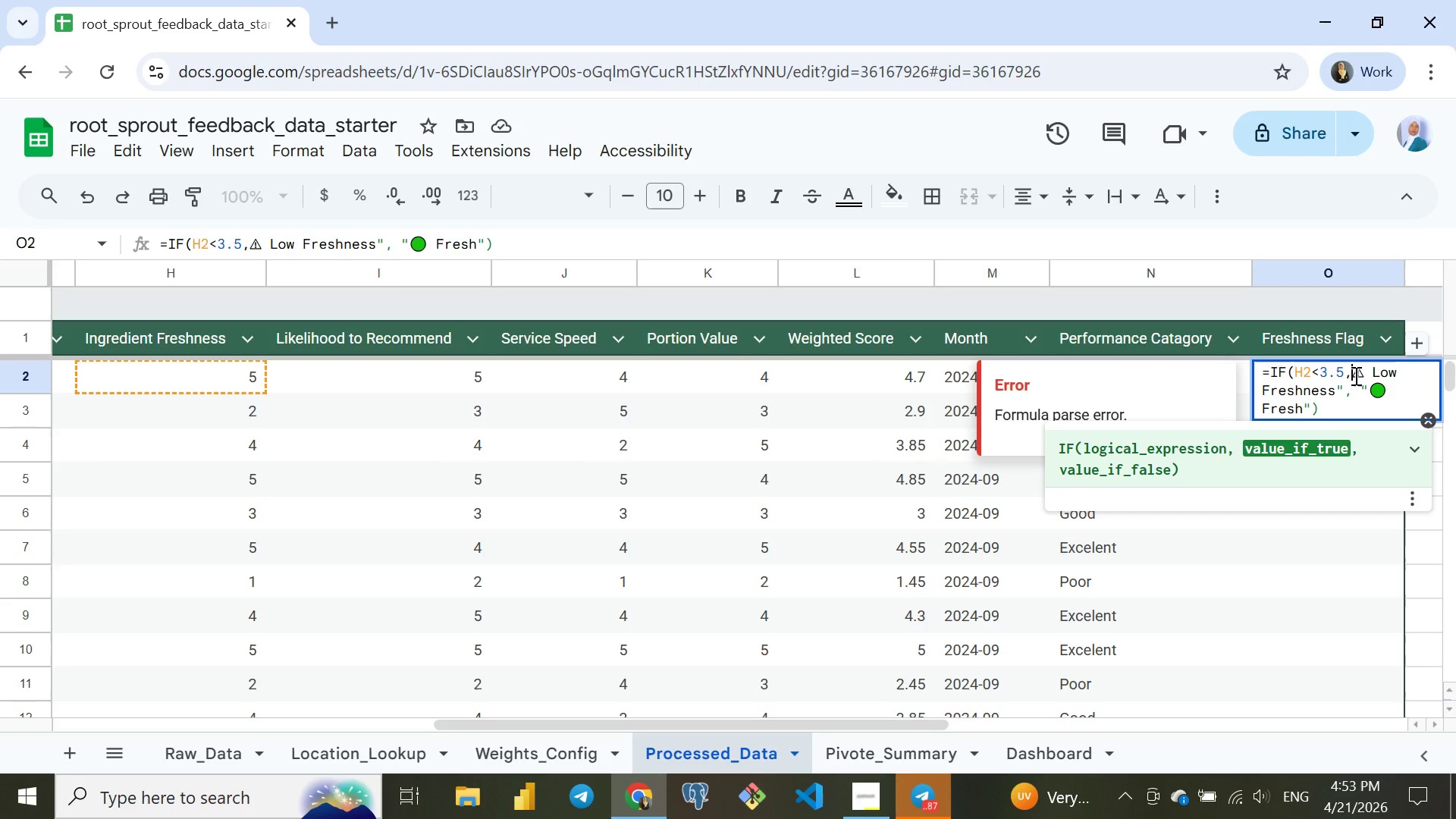 
key(Shift+Quote)
 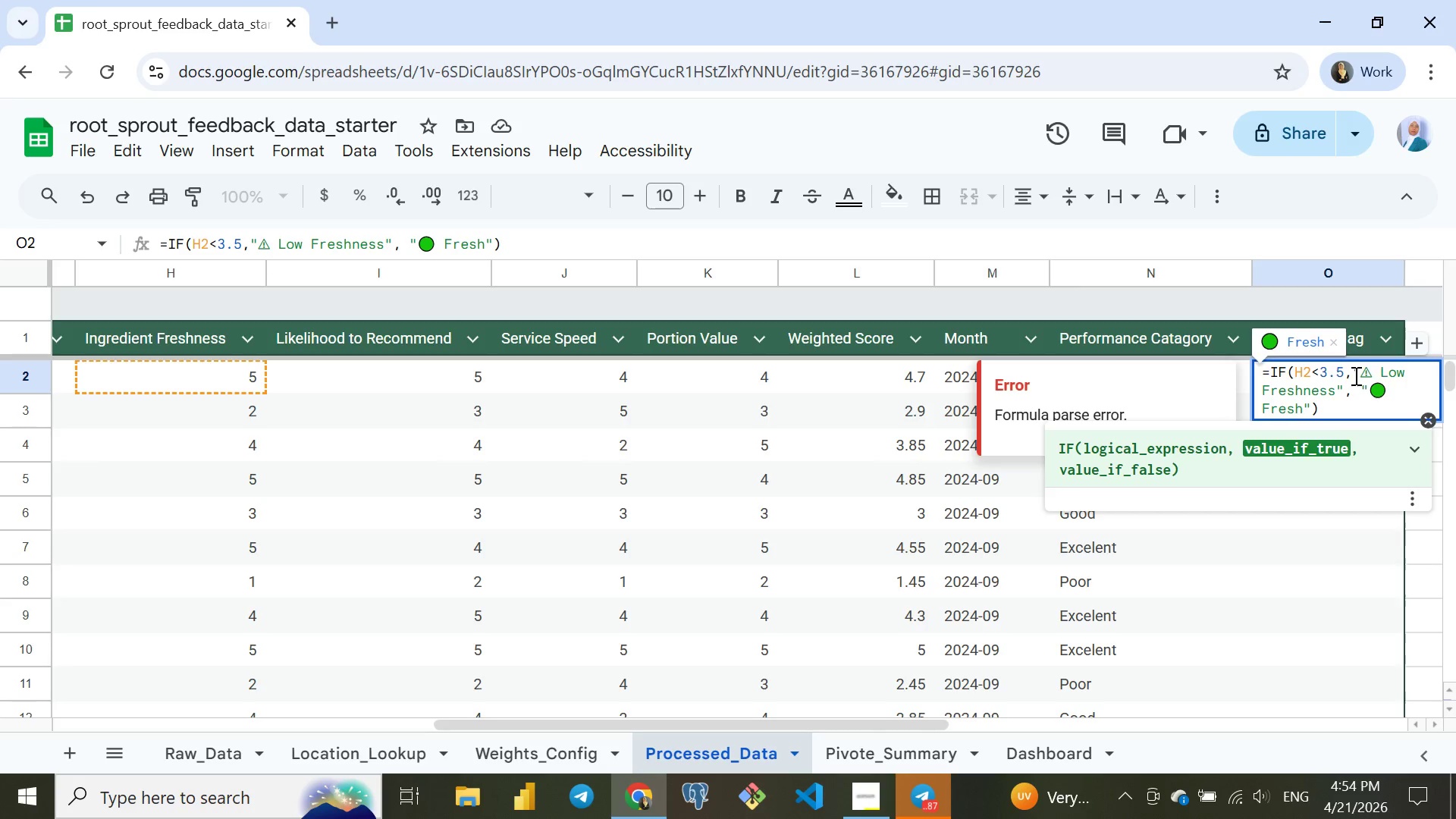 
key(Enter)
 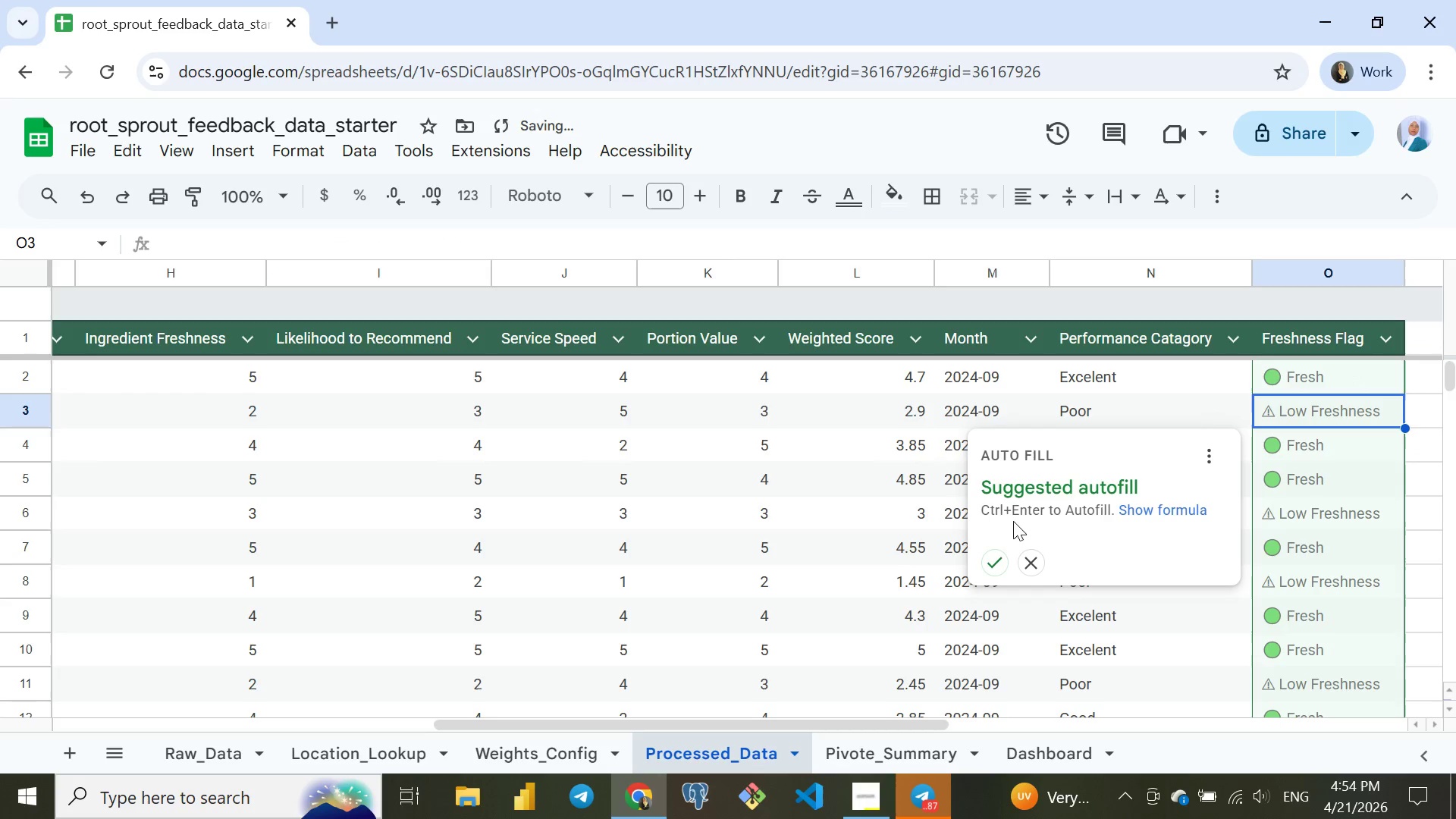 
left_click([996, 550])
 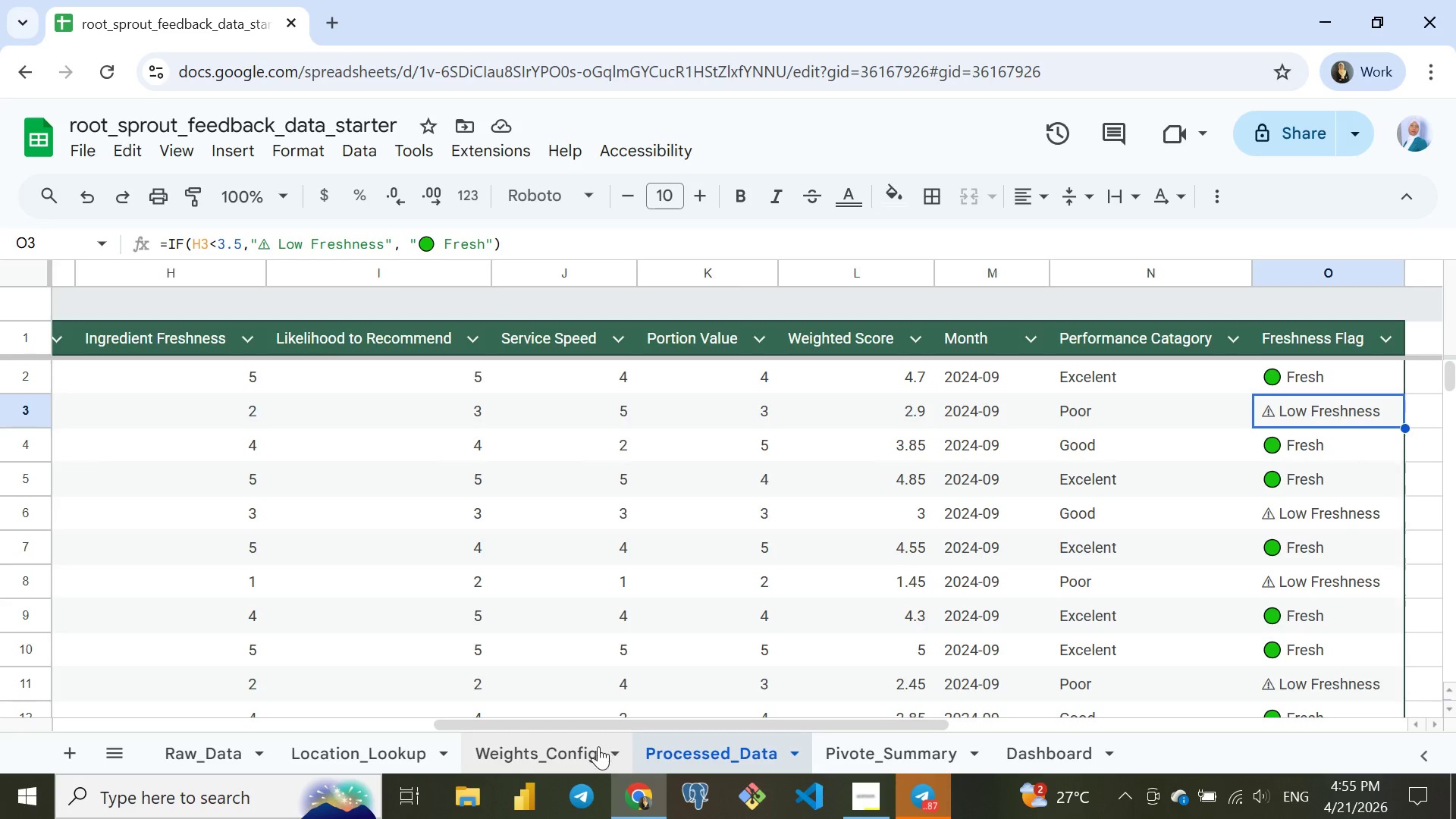 
wait(107.36)
 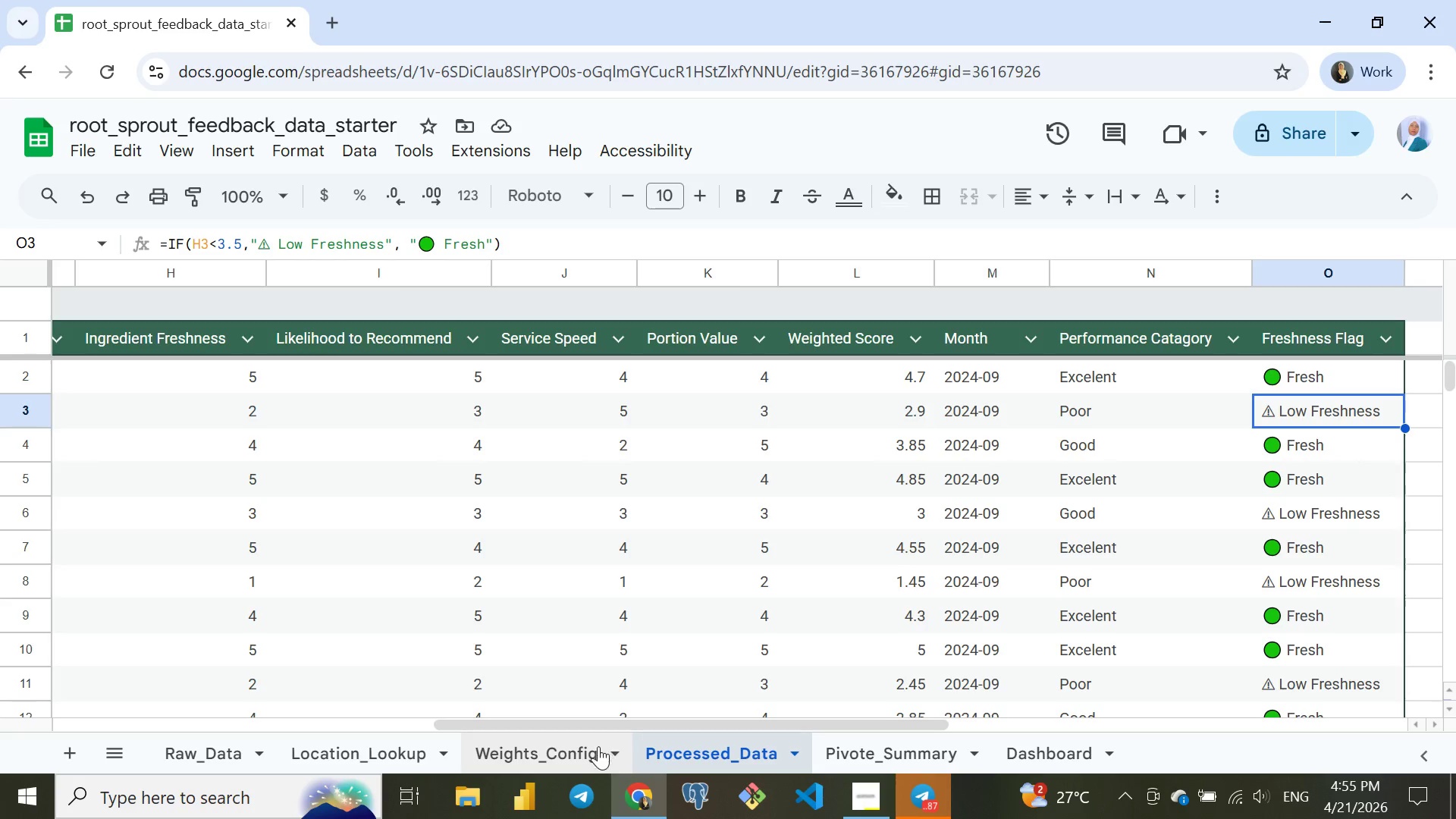 
left_click([908, 755])
 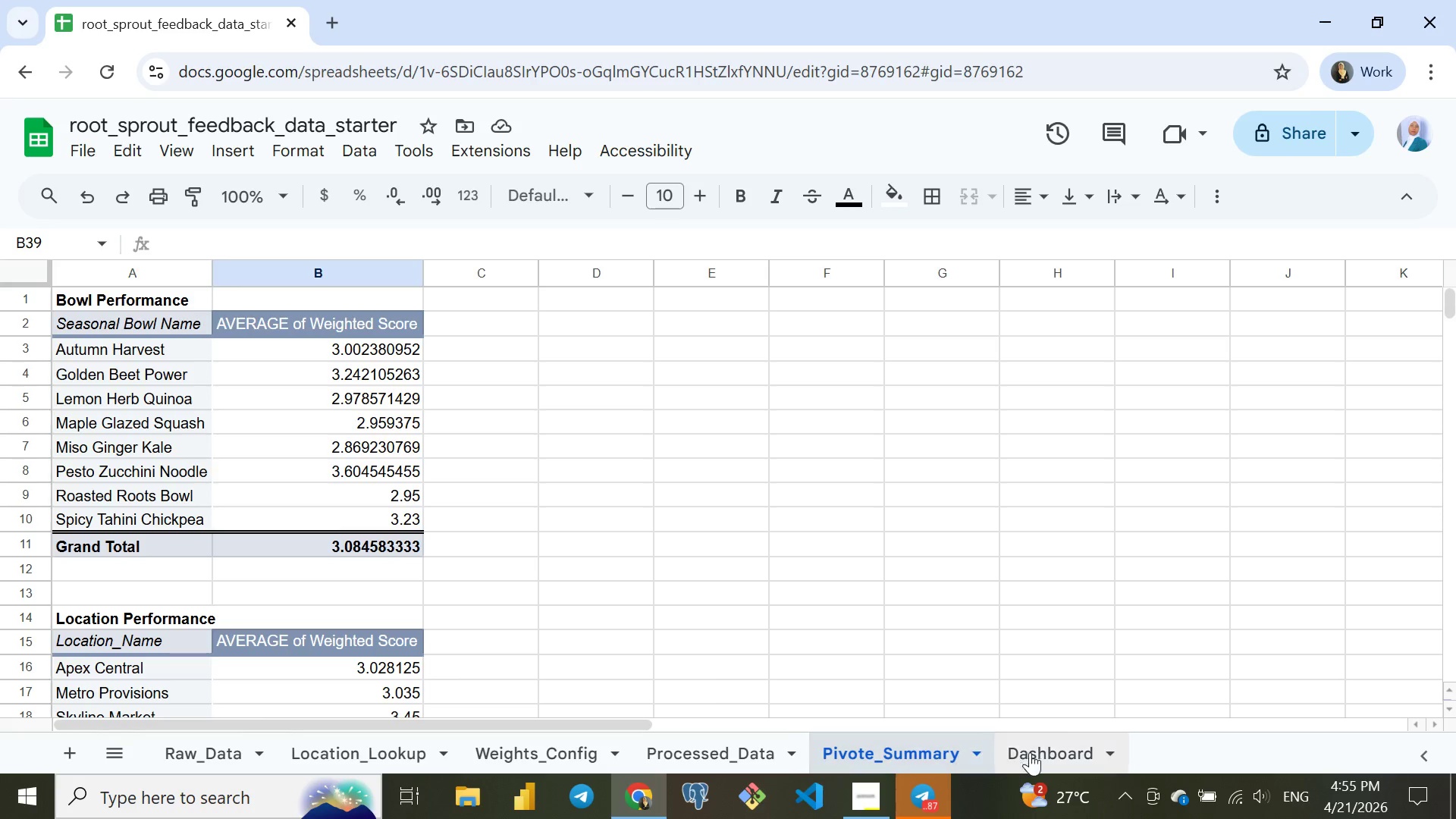 
left_click([1042, 750])
 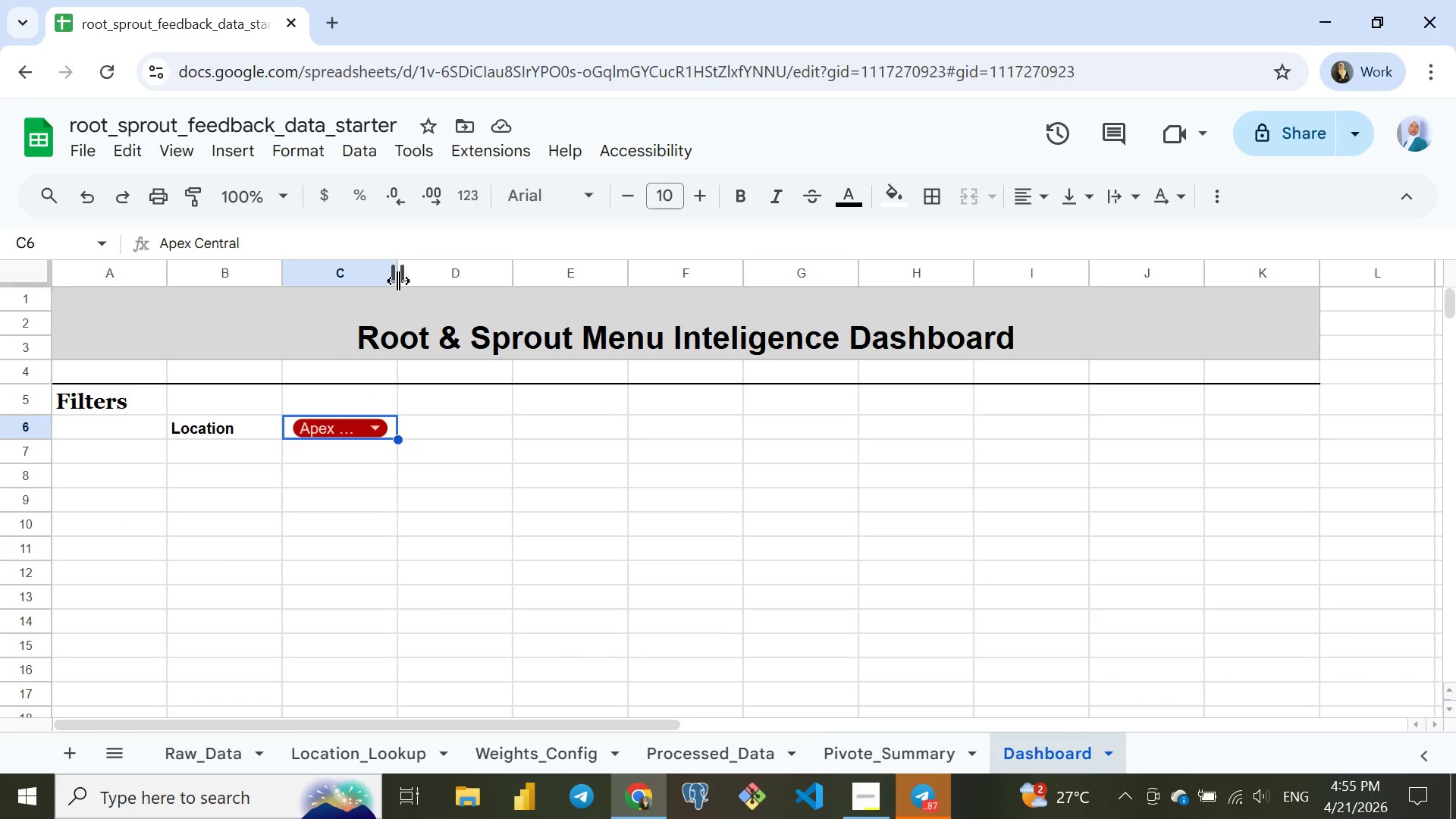 
double_click([398, 279])
 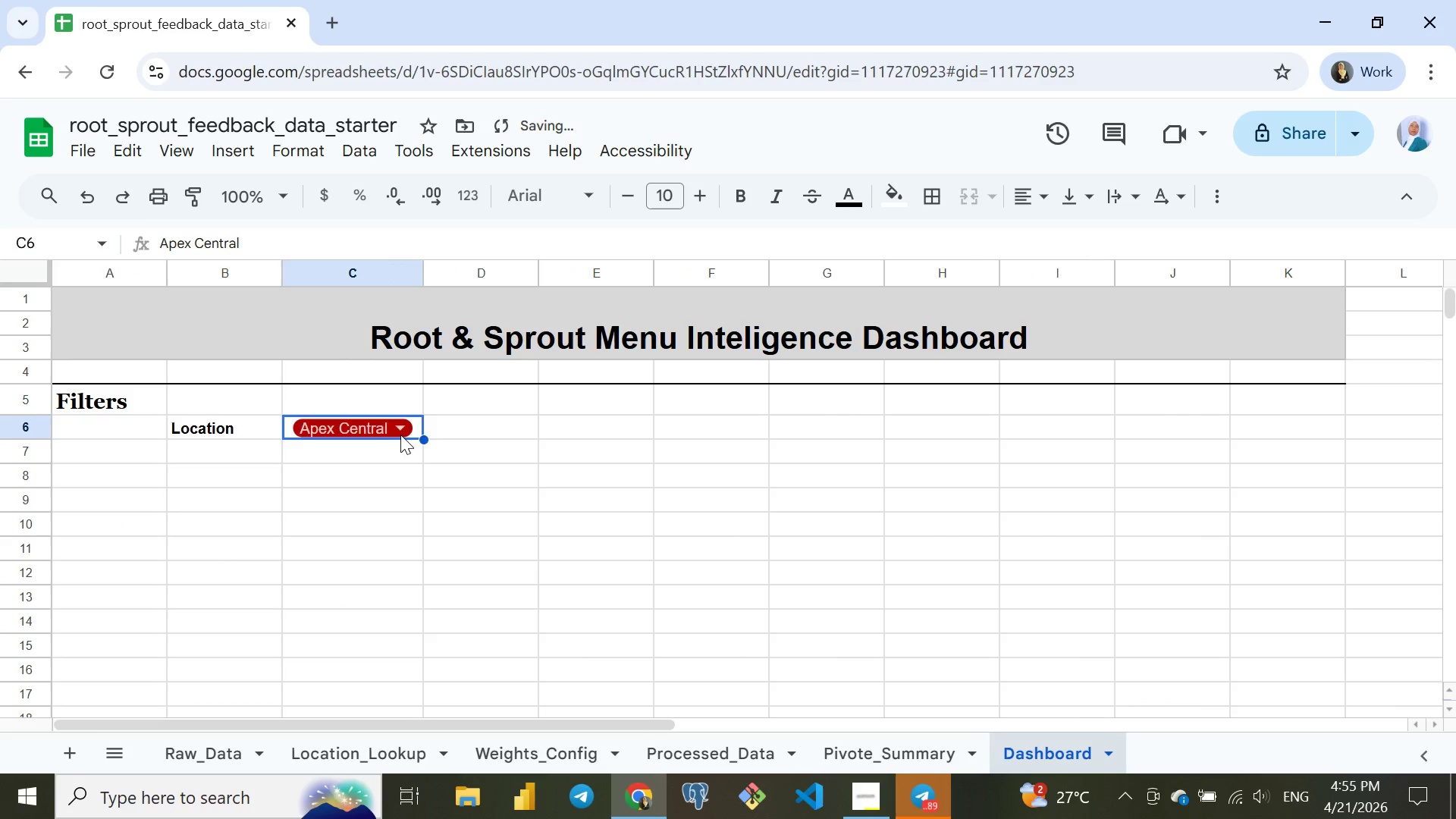 
left_click([399, 435])
 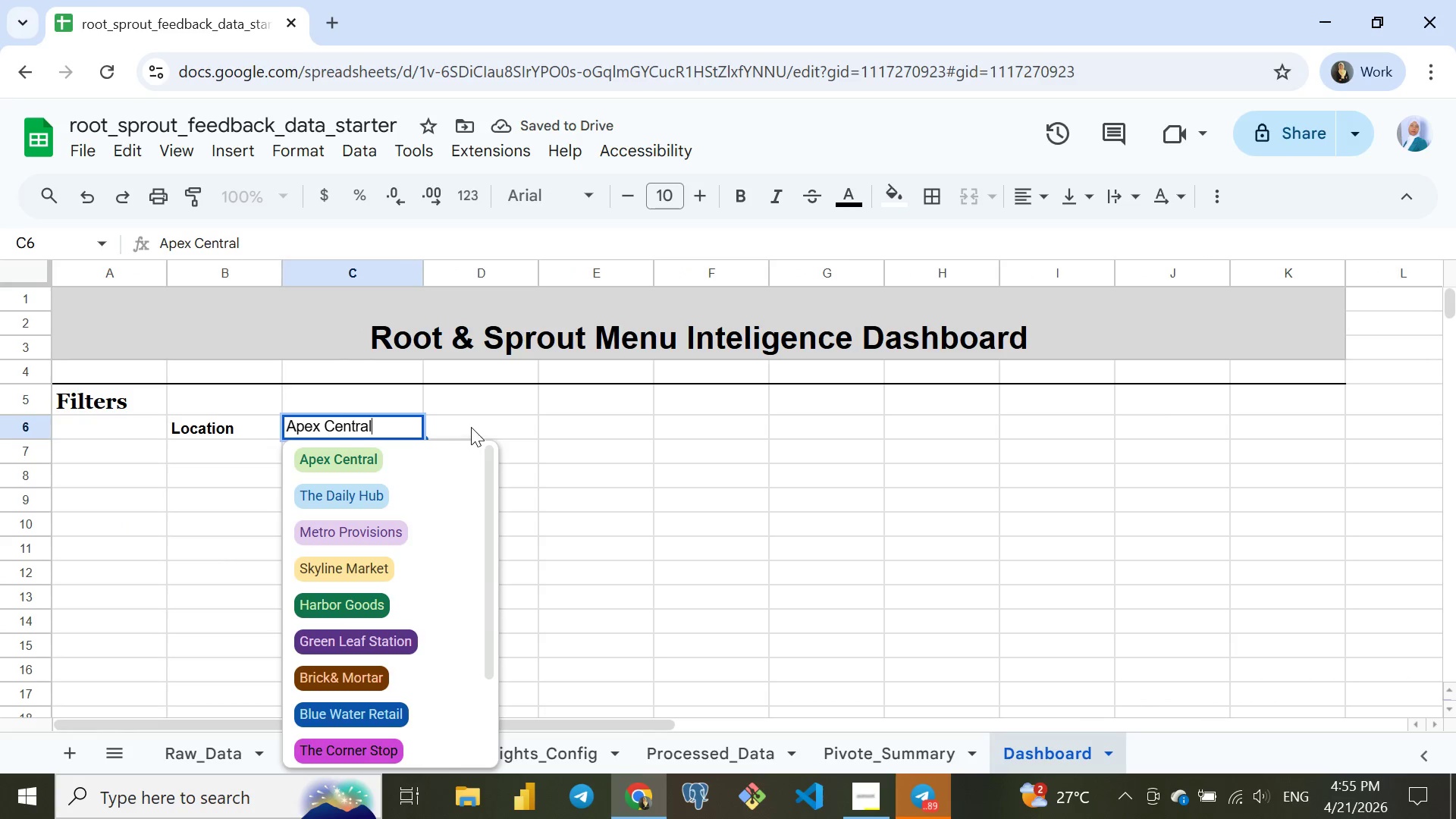 
left_click([487, 411])
 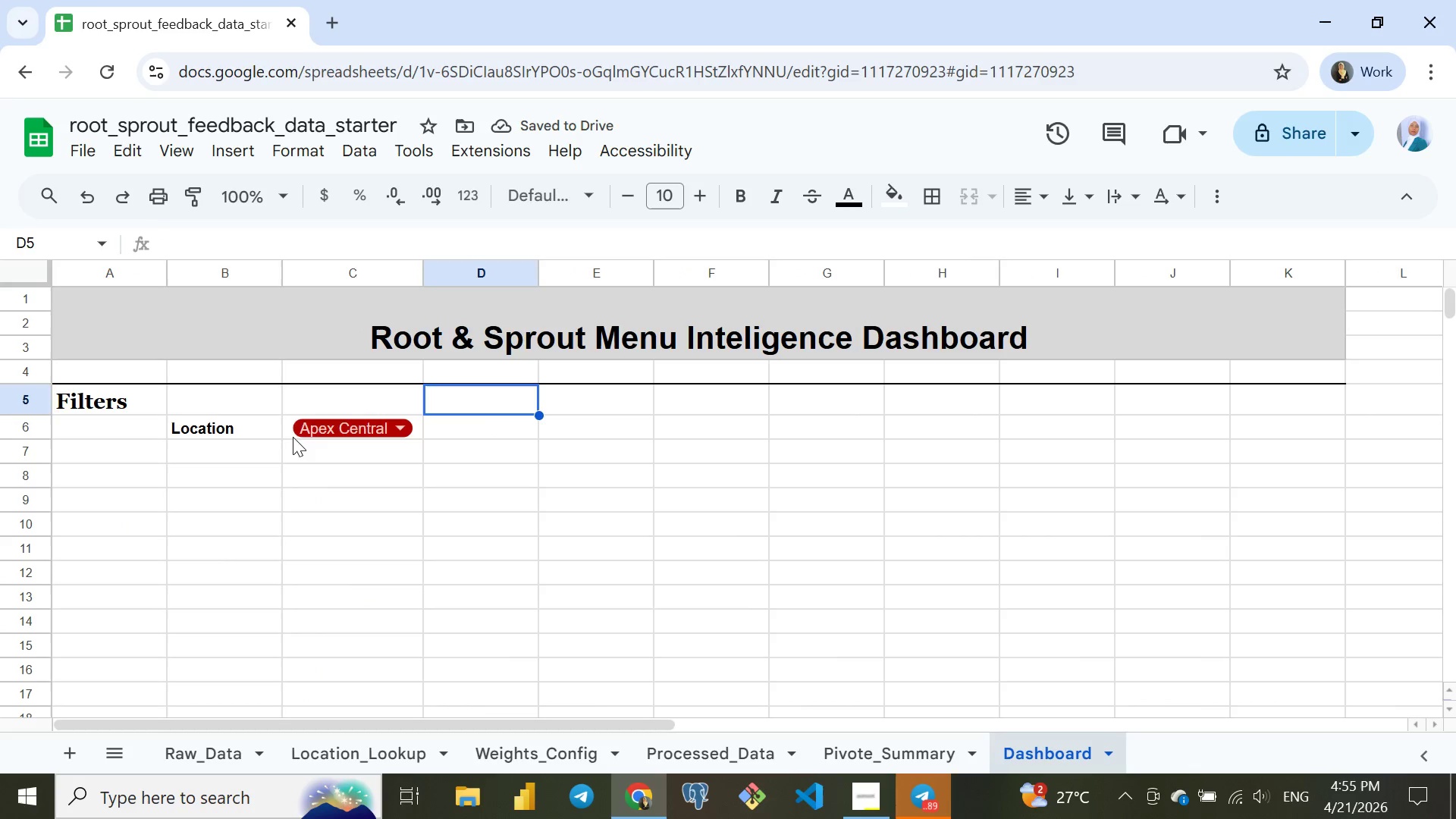 
left_click([285, 433])
 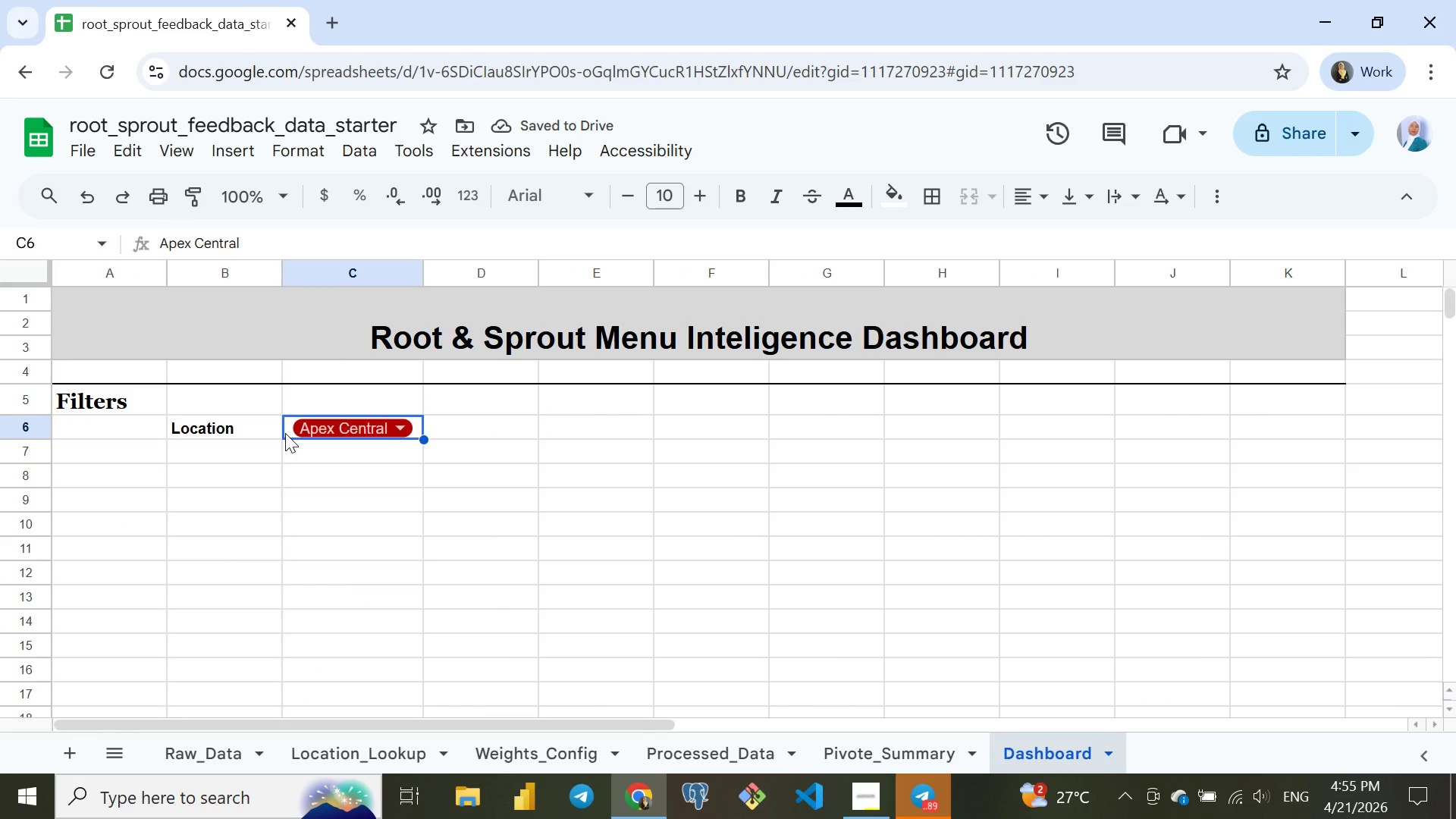 
key(Delete)
 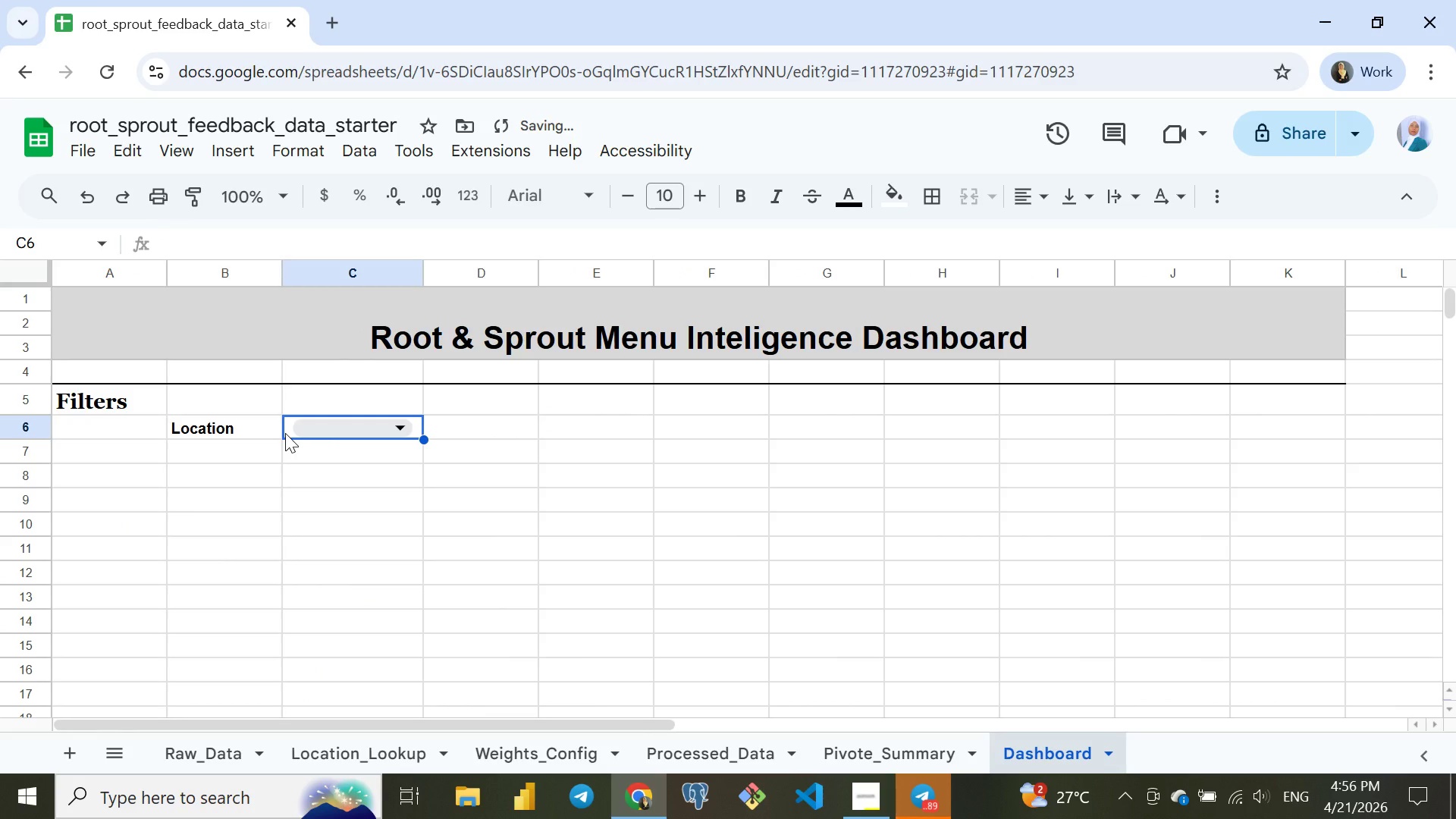 
key(Delete)
 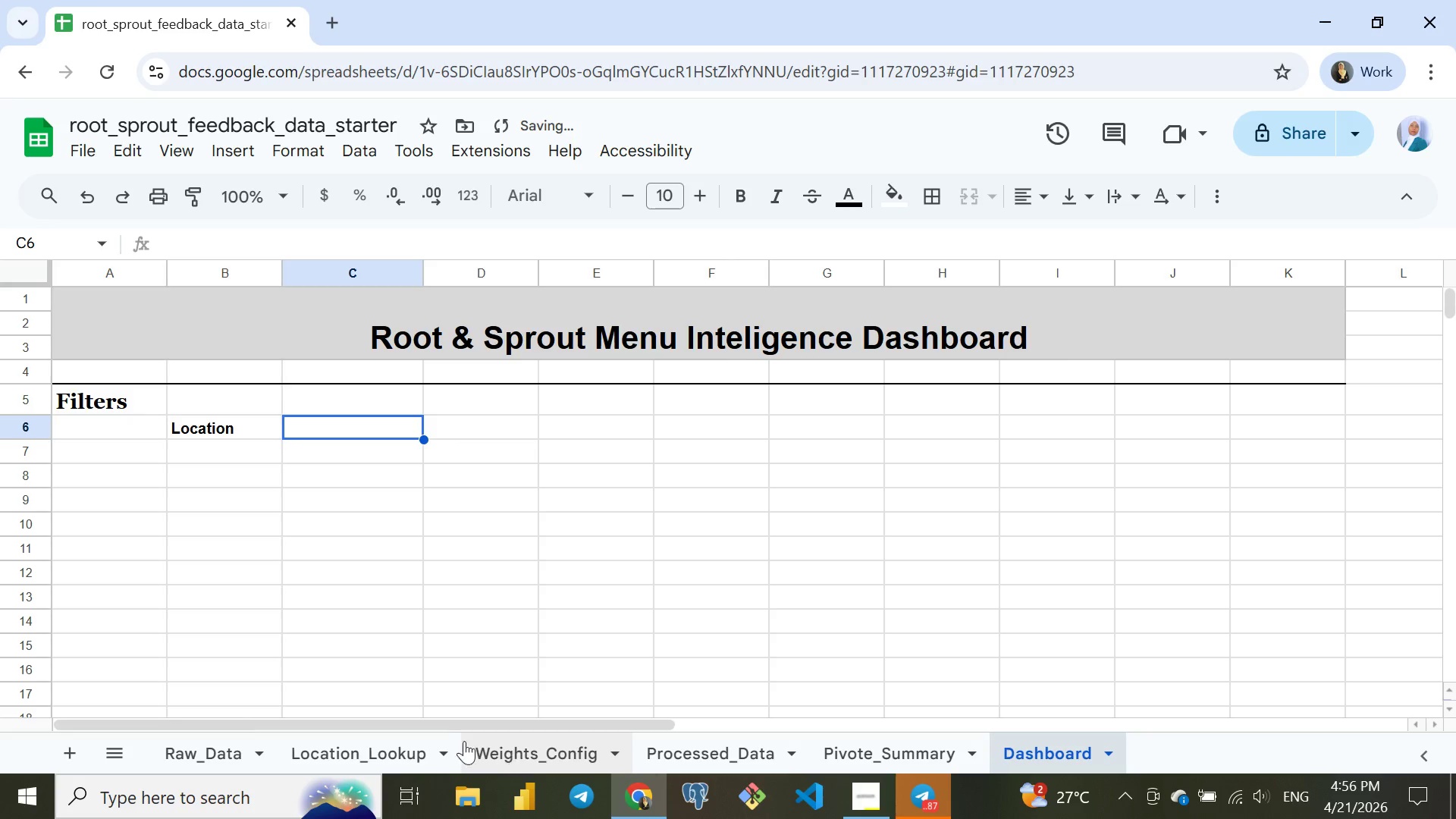 
left_click([369, 753])
 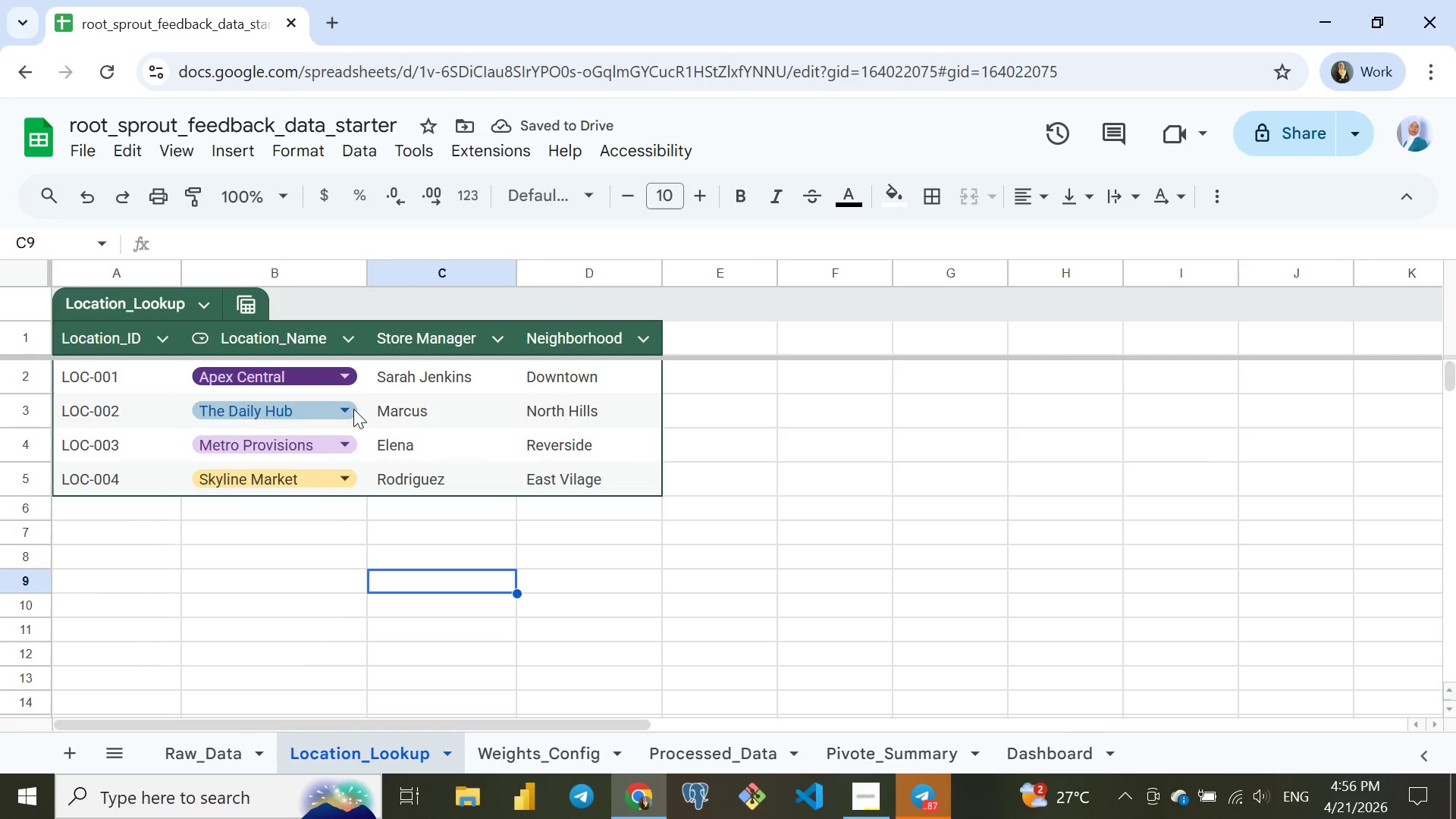 
left_click([359, 378])
 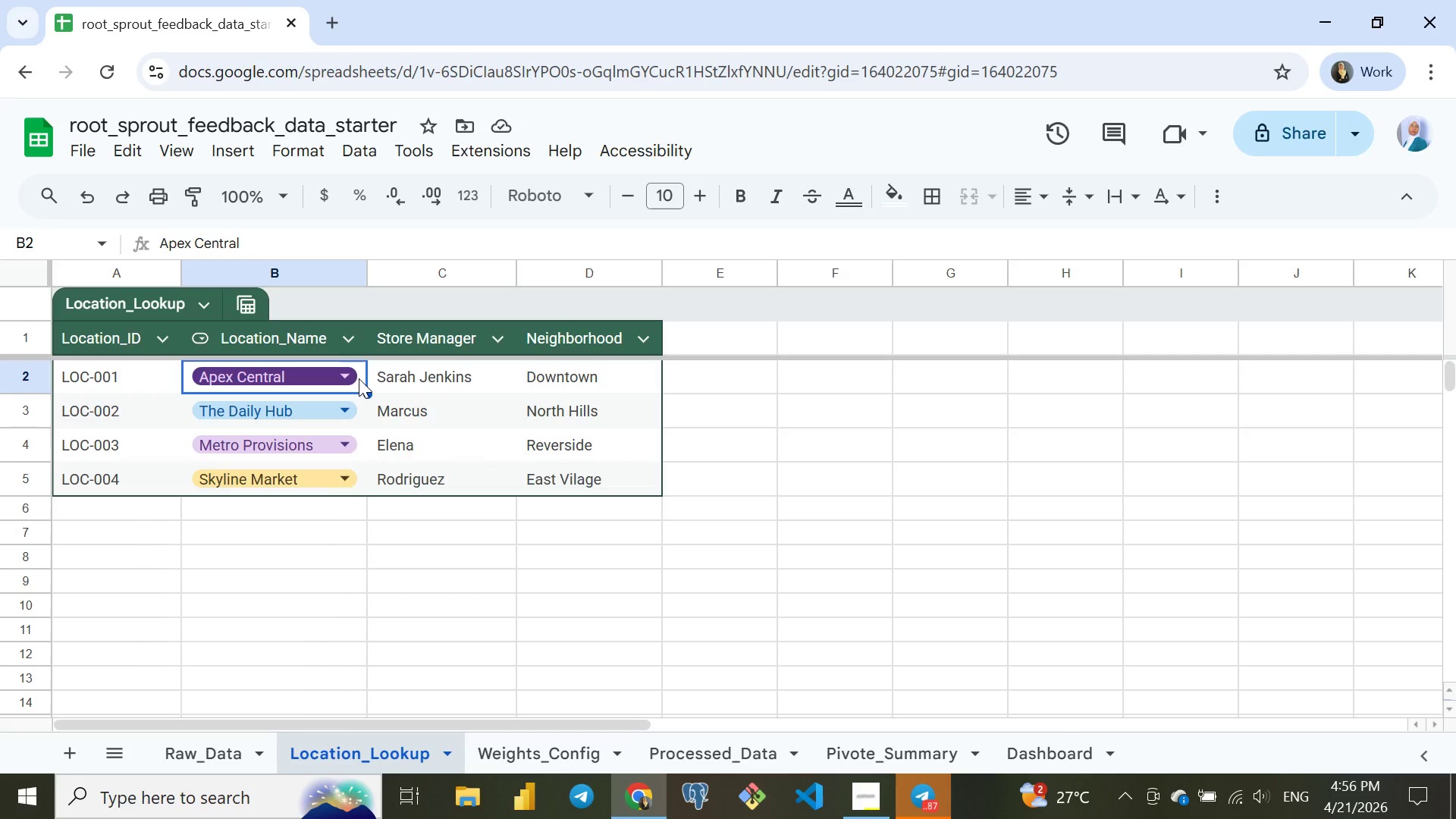 
key(Control+C)
 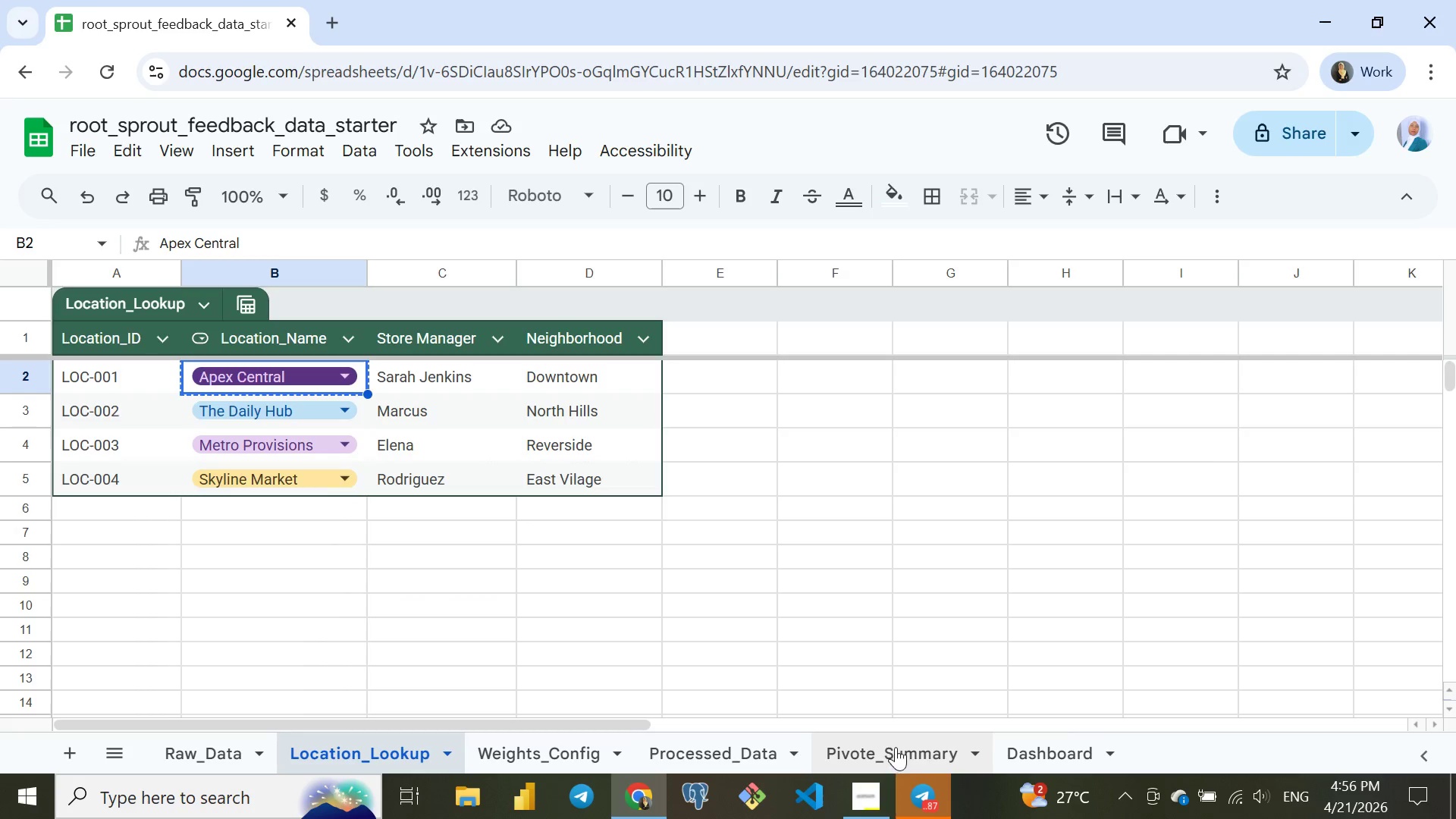 
left_click([1012, 745])
 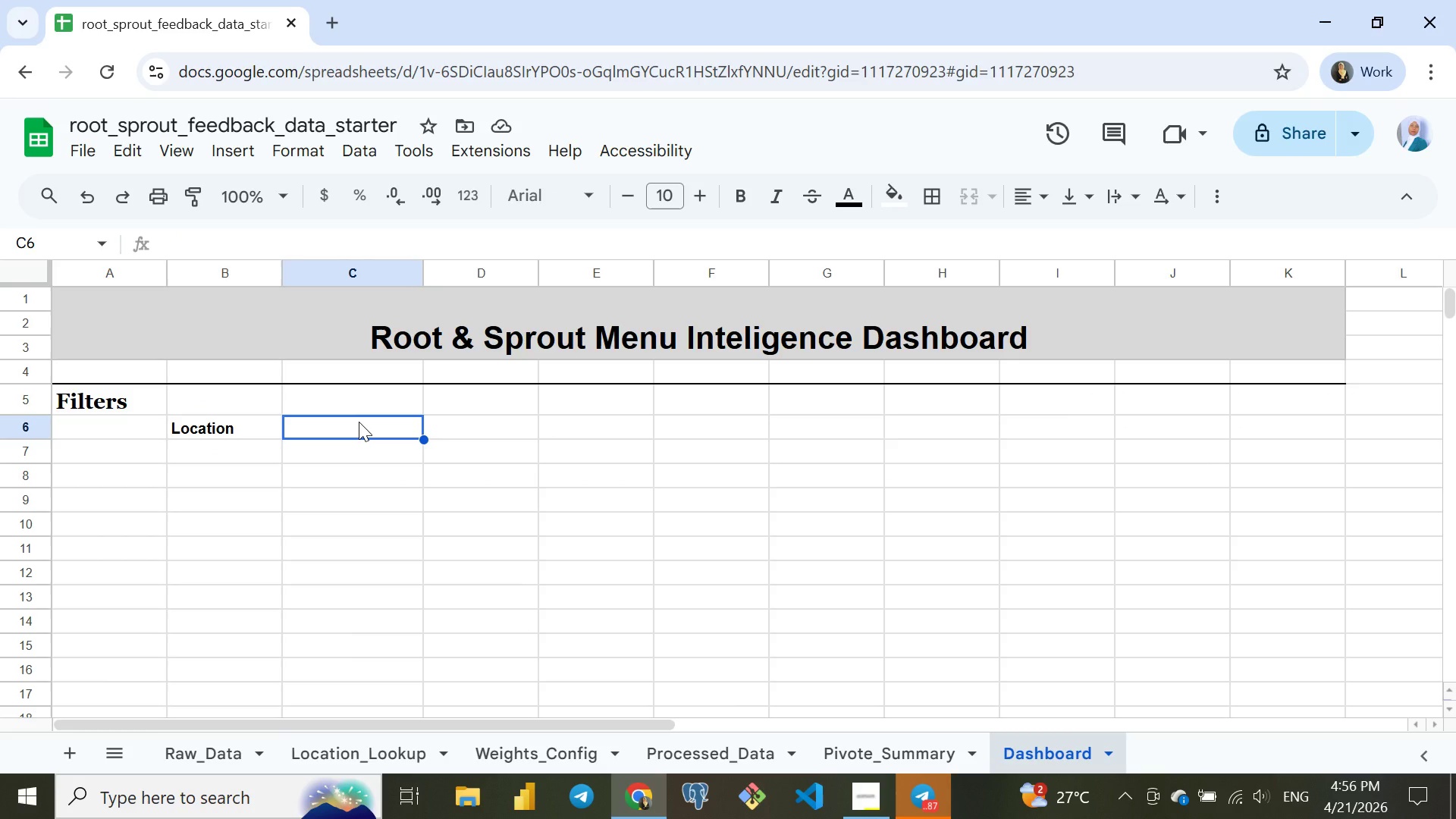 
key(Control+V)
 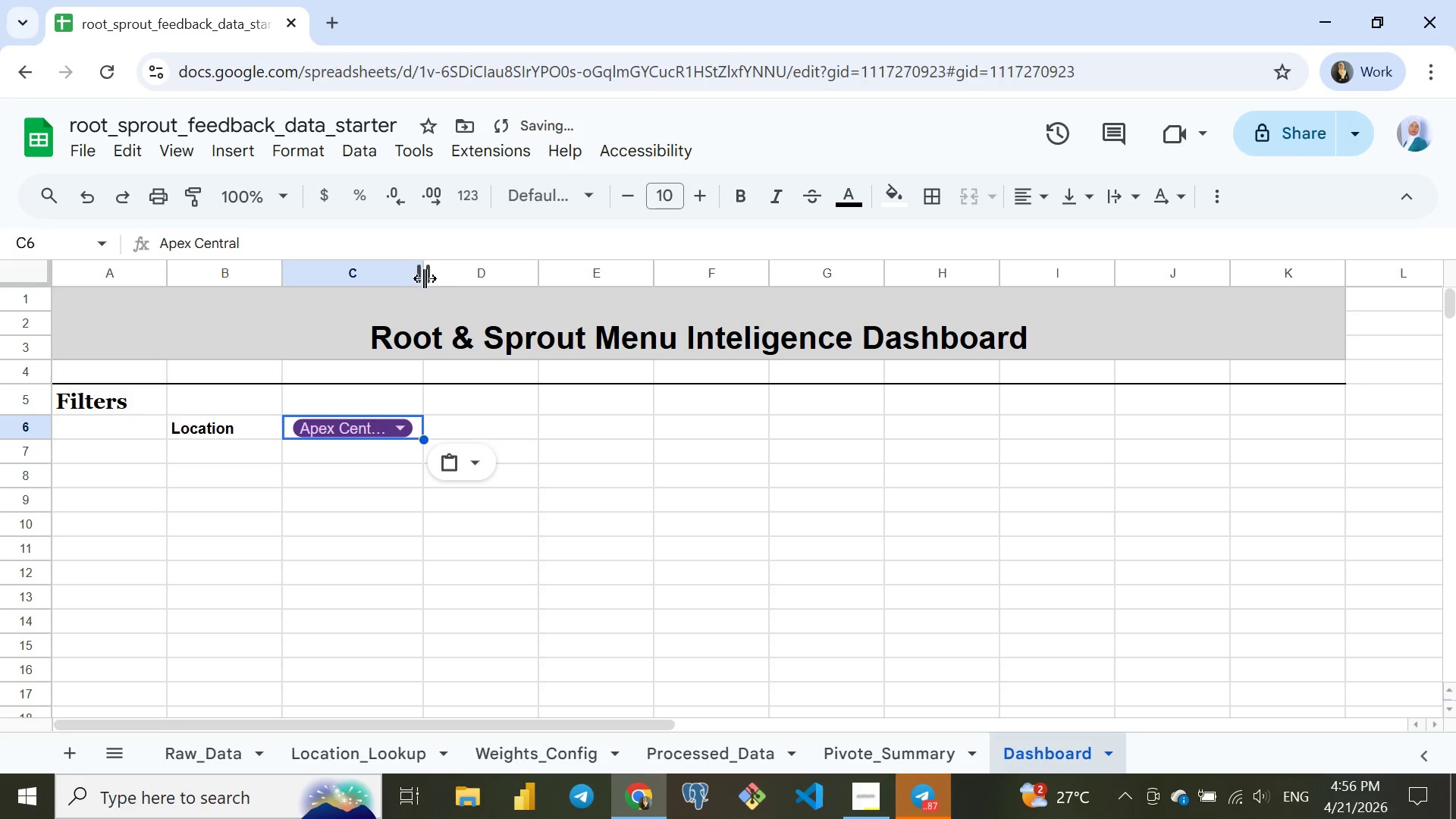 
double_click([425, 270])
 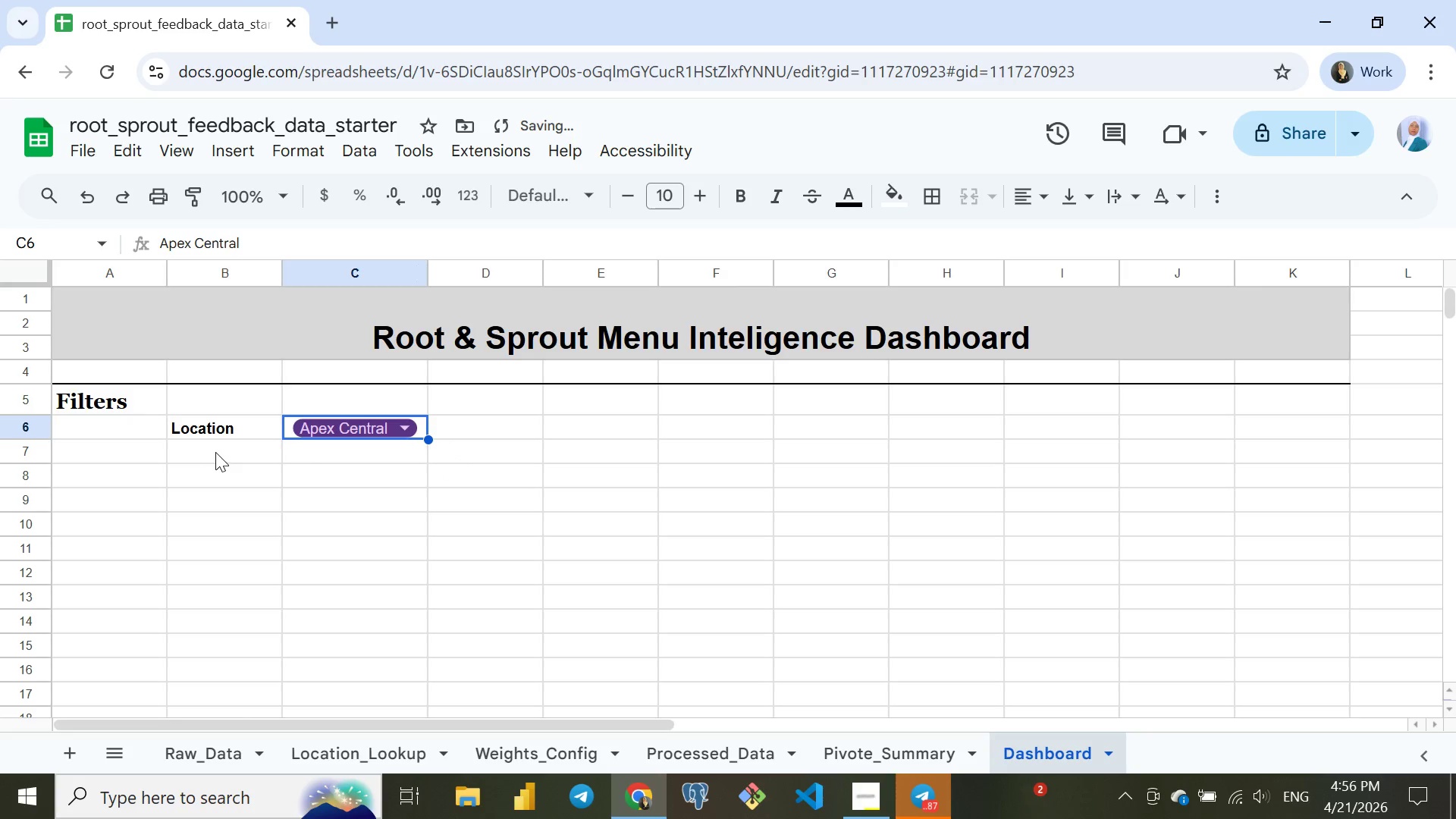 
left_click([215, 450])
 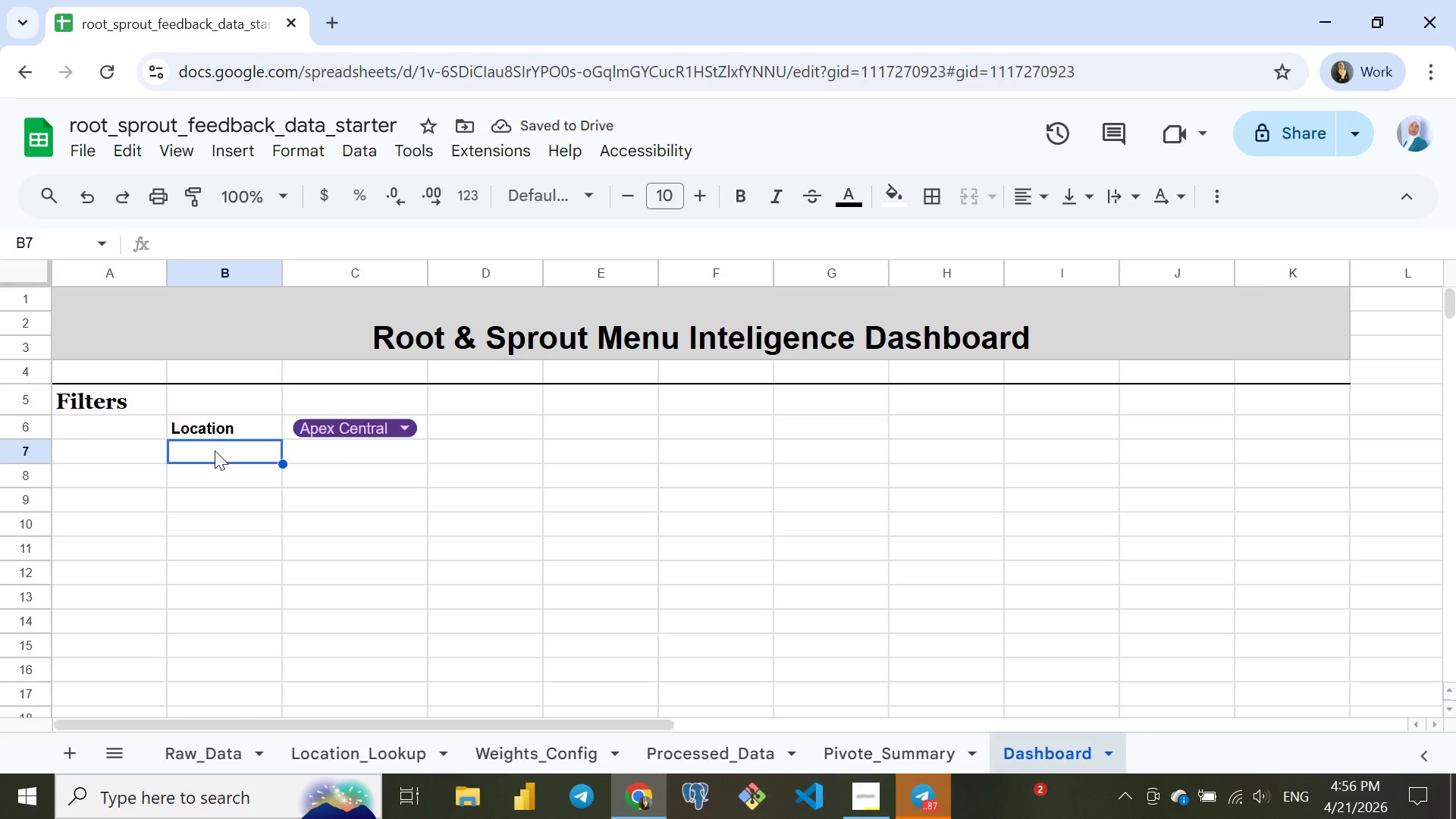 
type(Bowl)
 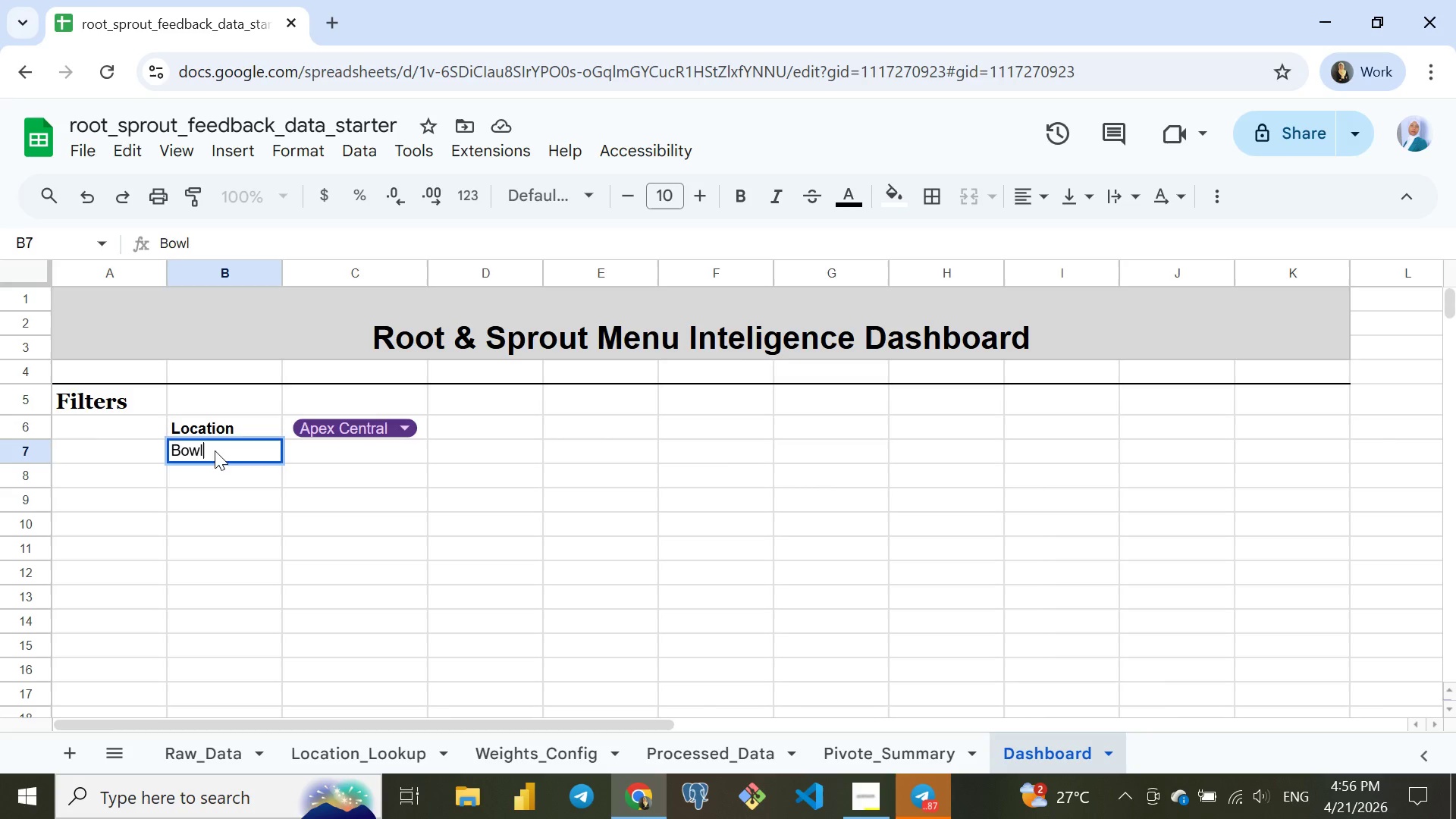 
key(Enter)
 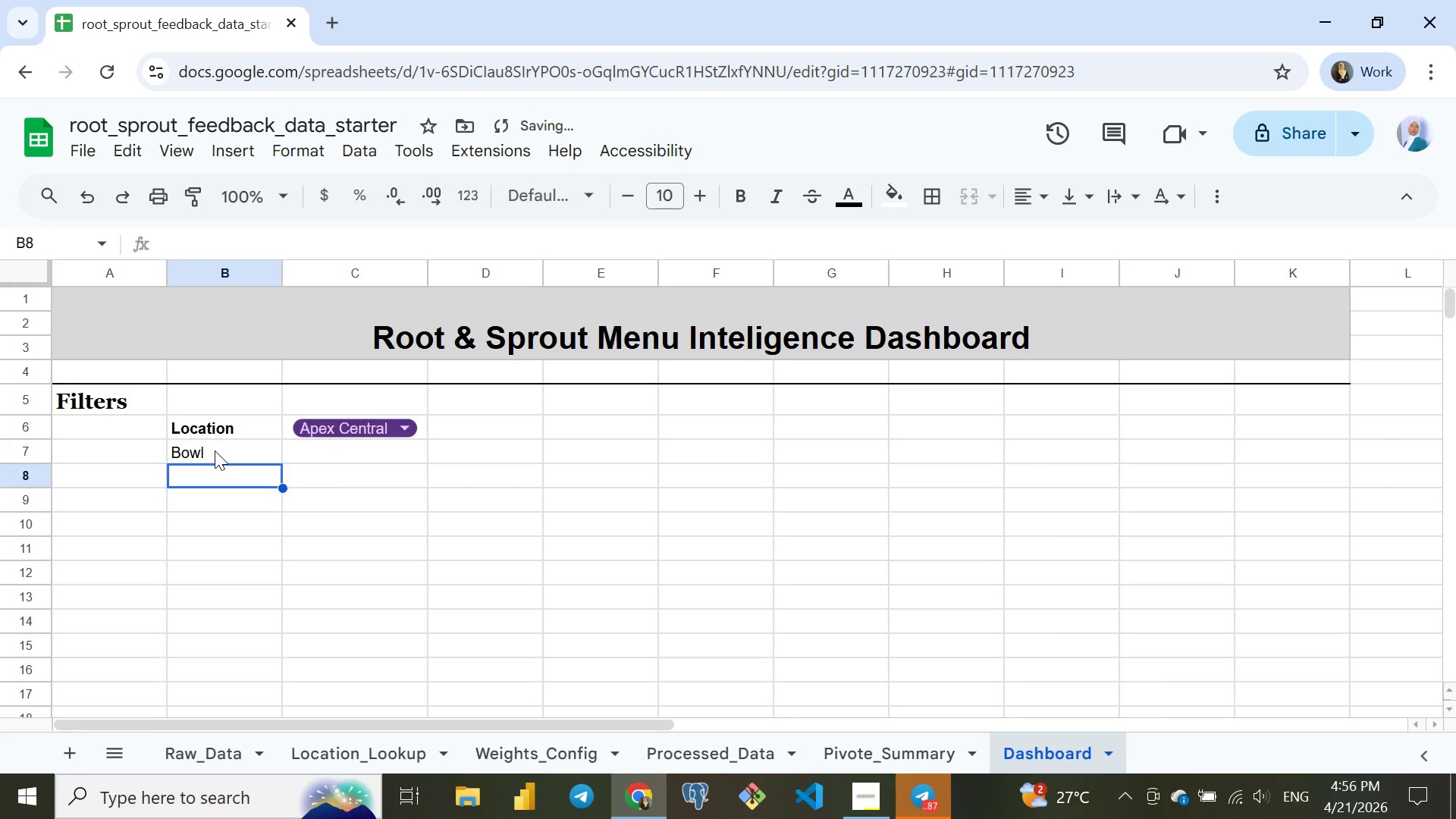 
left_click([215, 450])
 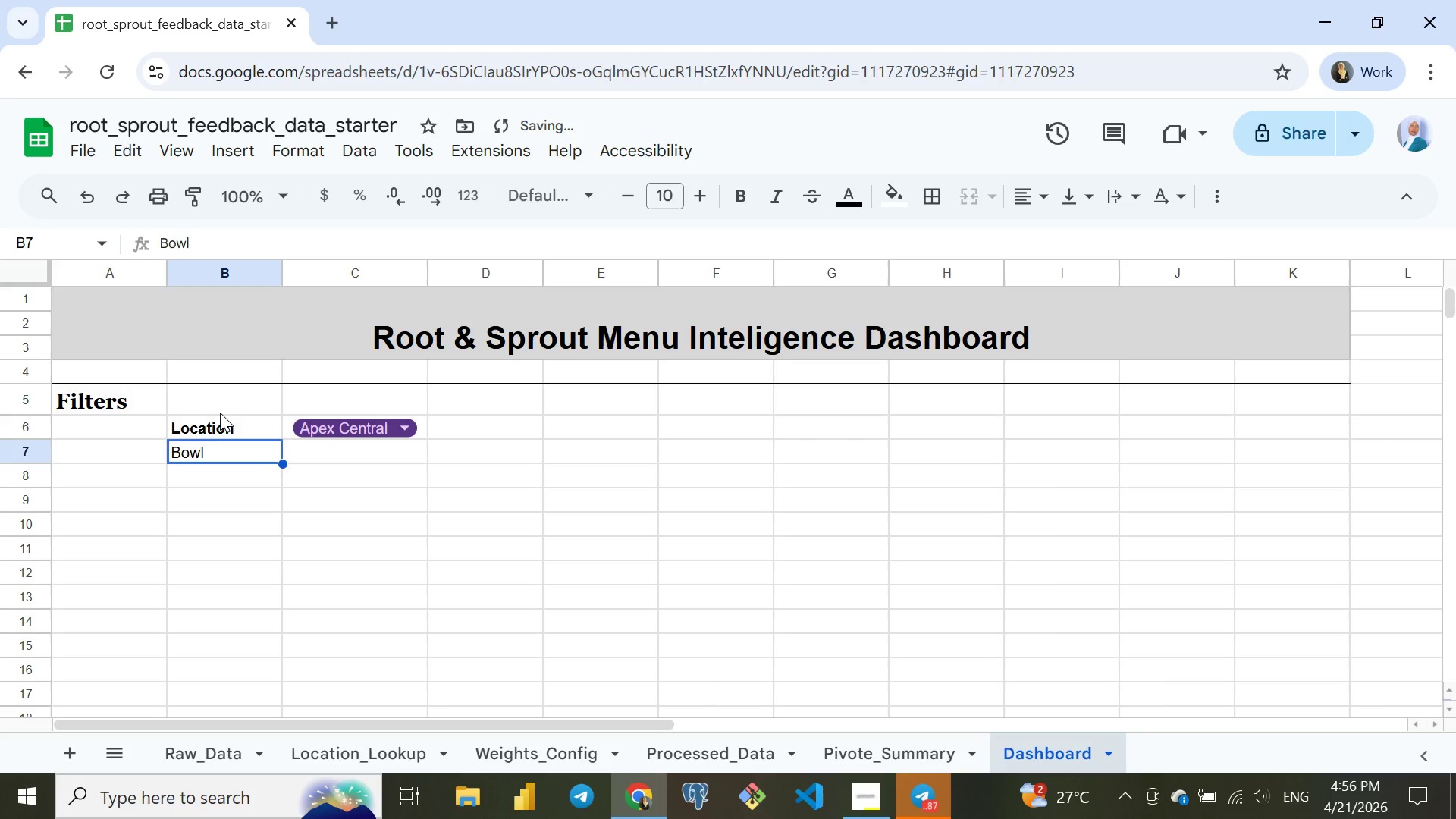 
left_click([220, 412])
 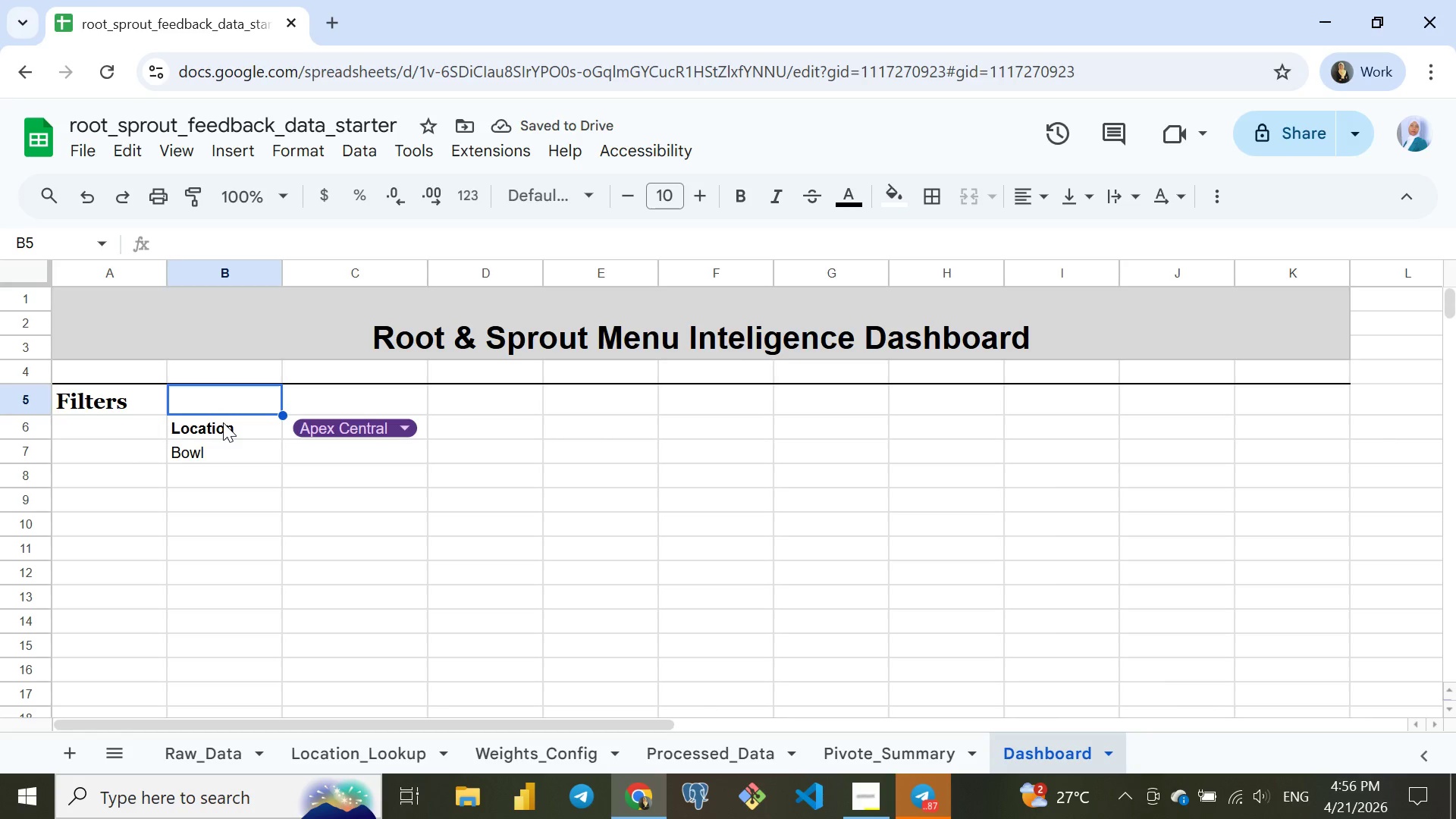 
left_click([223, 422])
 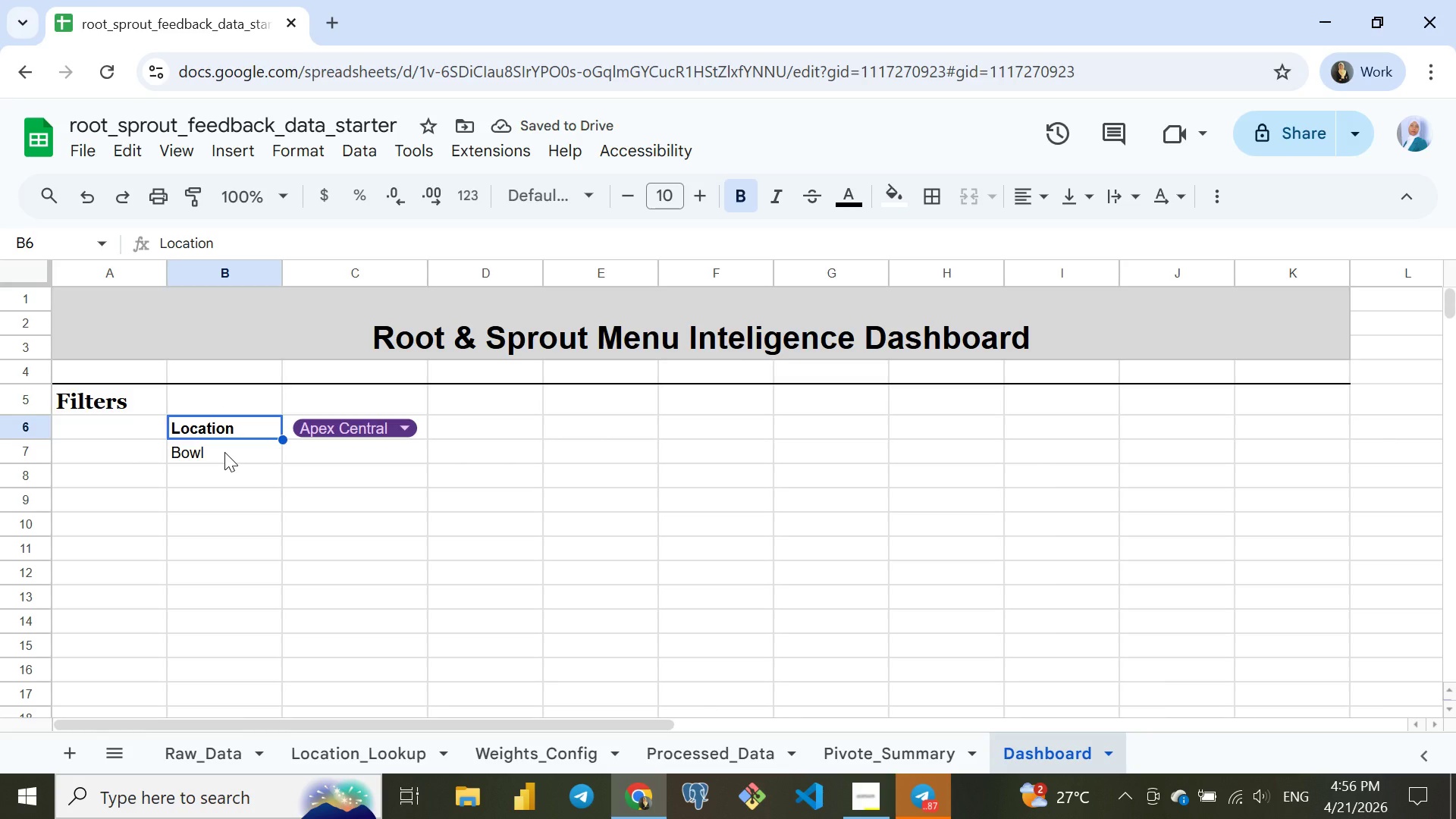 
left_click([224, 452])
 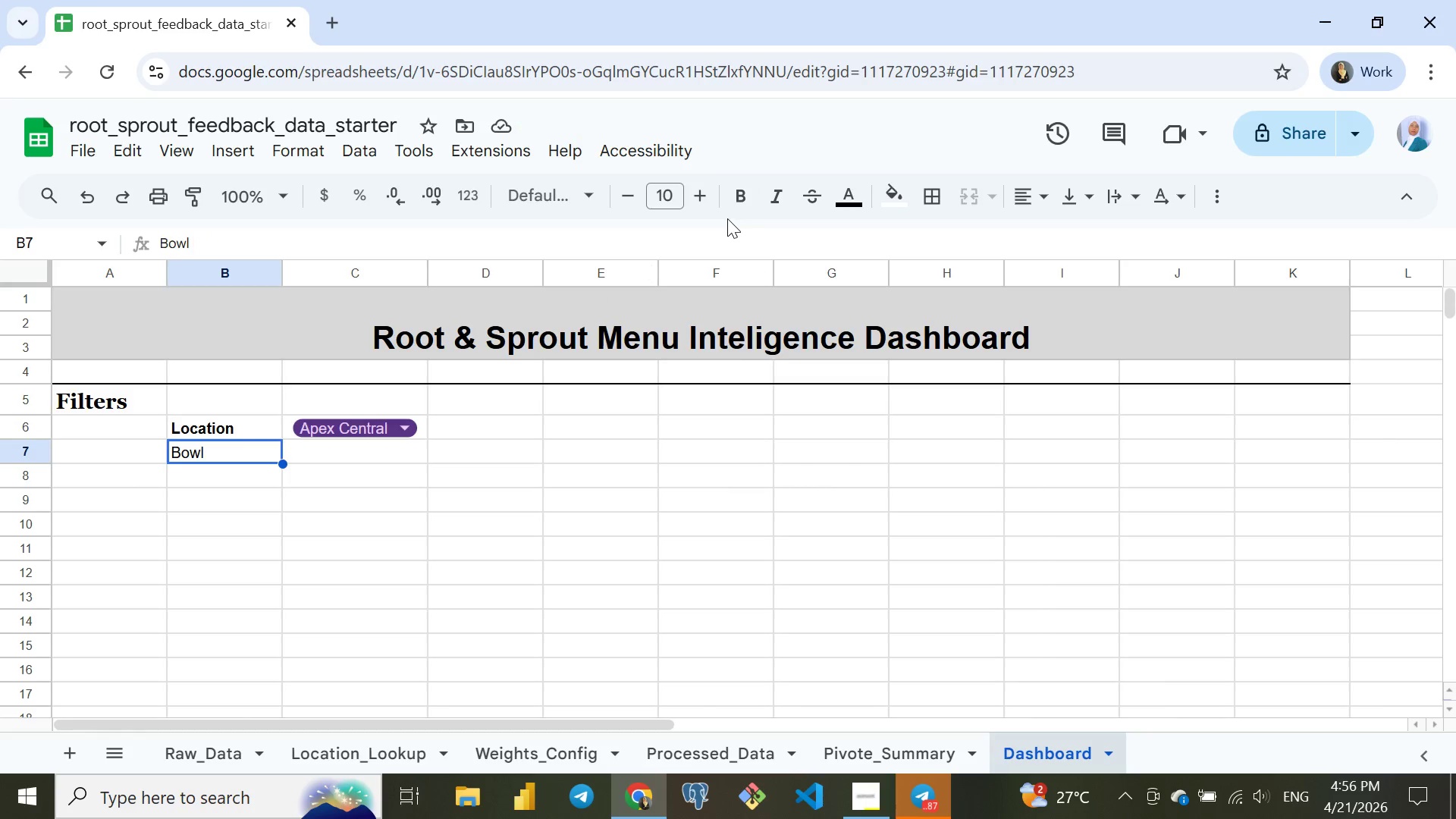 
left_click([739, 200])
 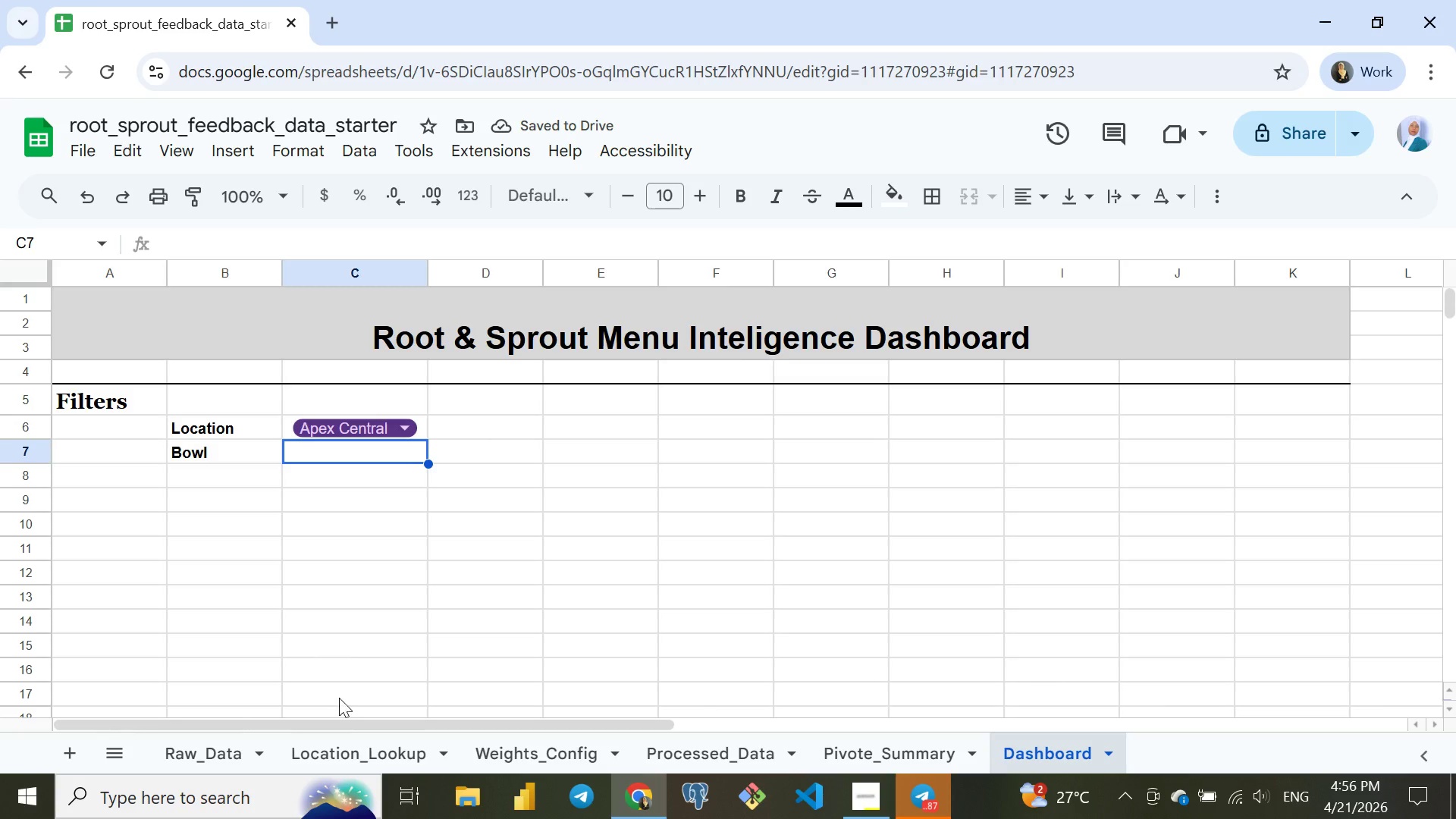 
left_click([207, 752])
 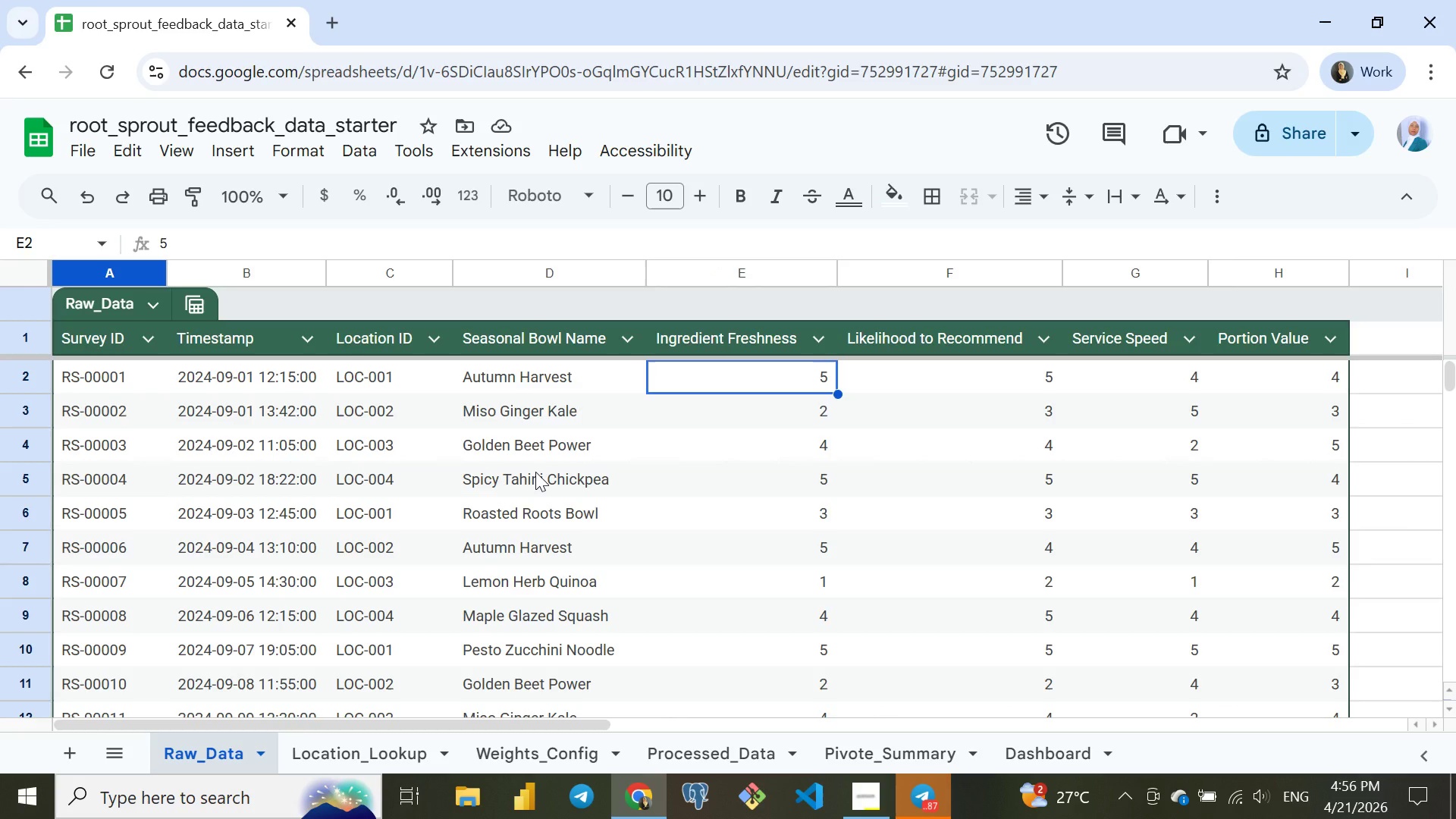 
scroll: coordinate [535, 472], scroll_direction: up, amount: 2.0
 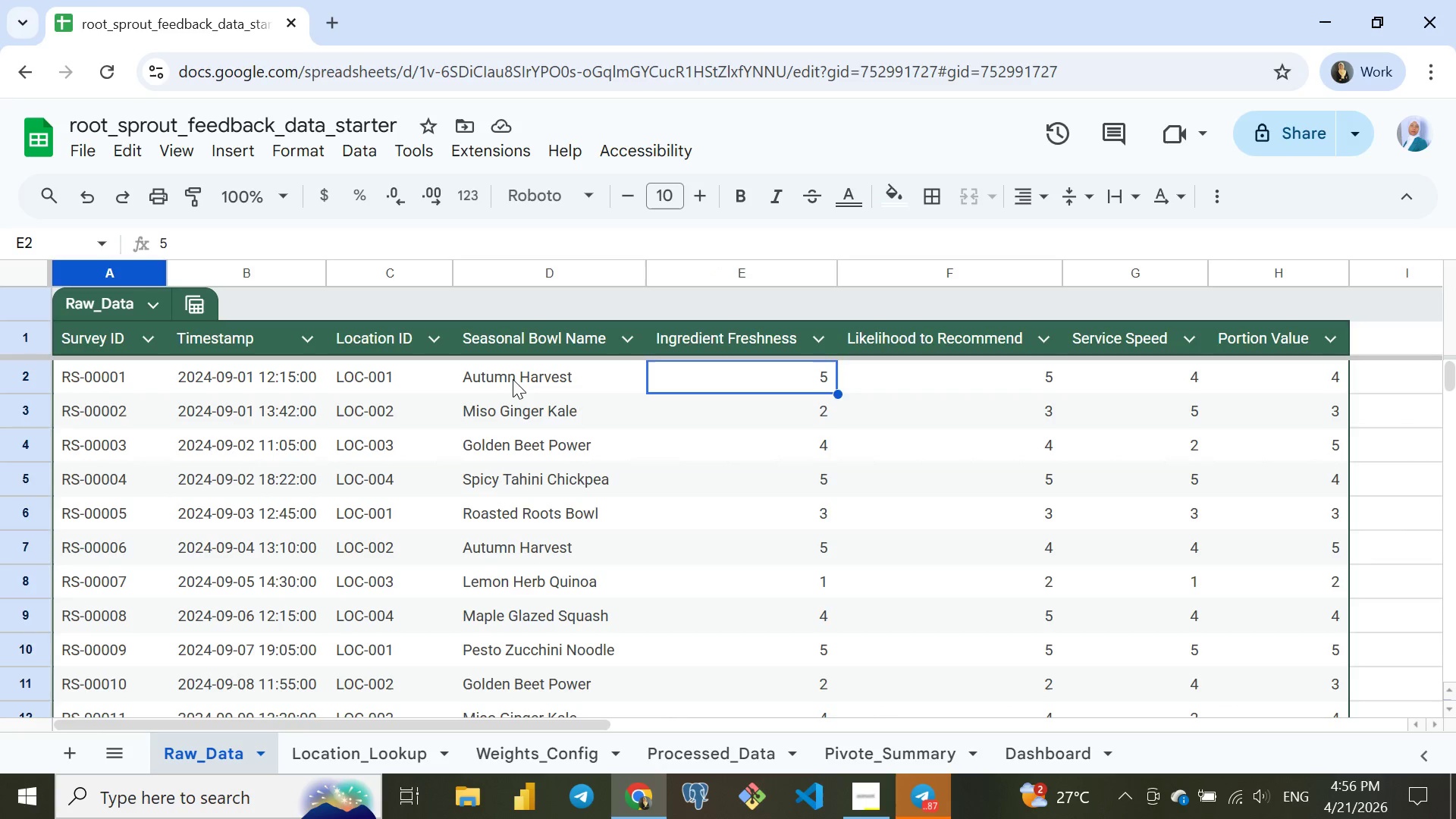 
left_click([511, 378])
 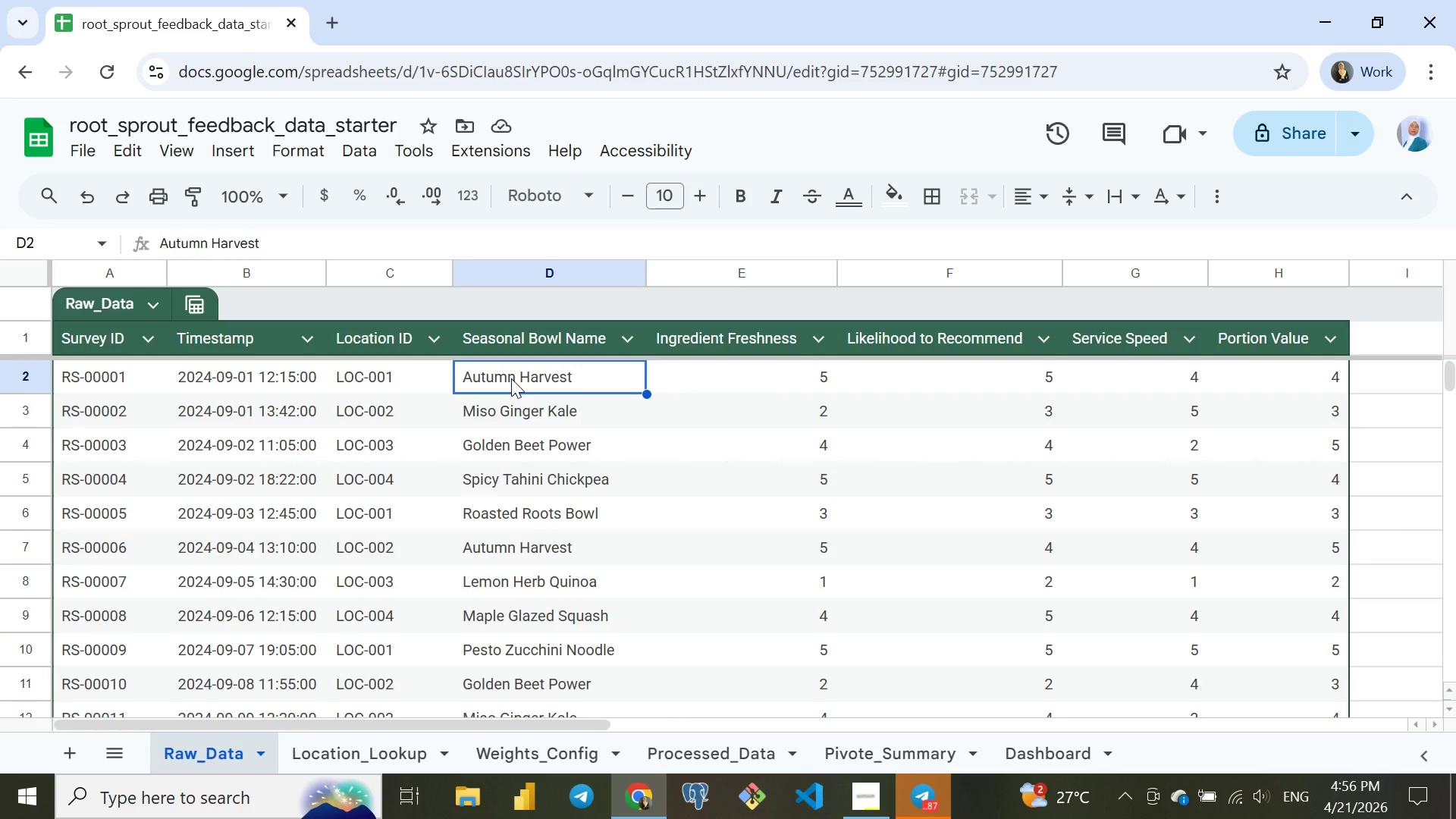 
key(Control+Shift+ArrowDown)
 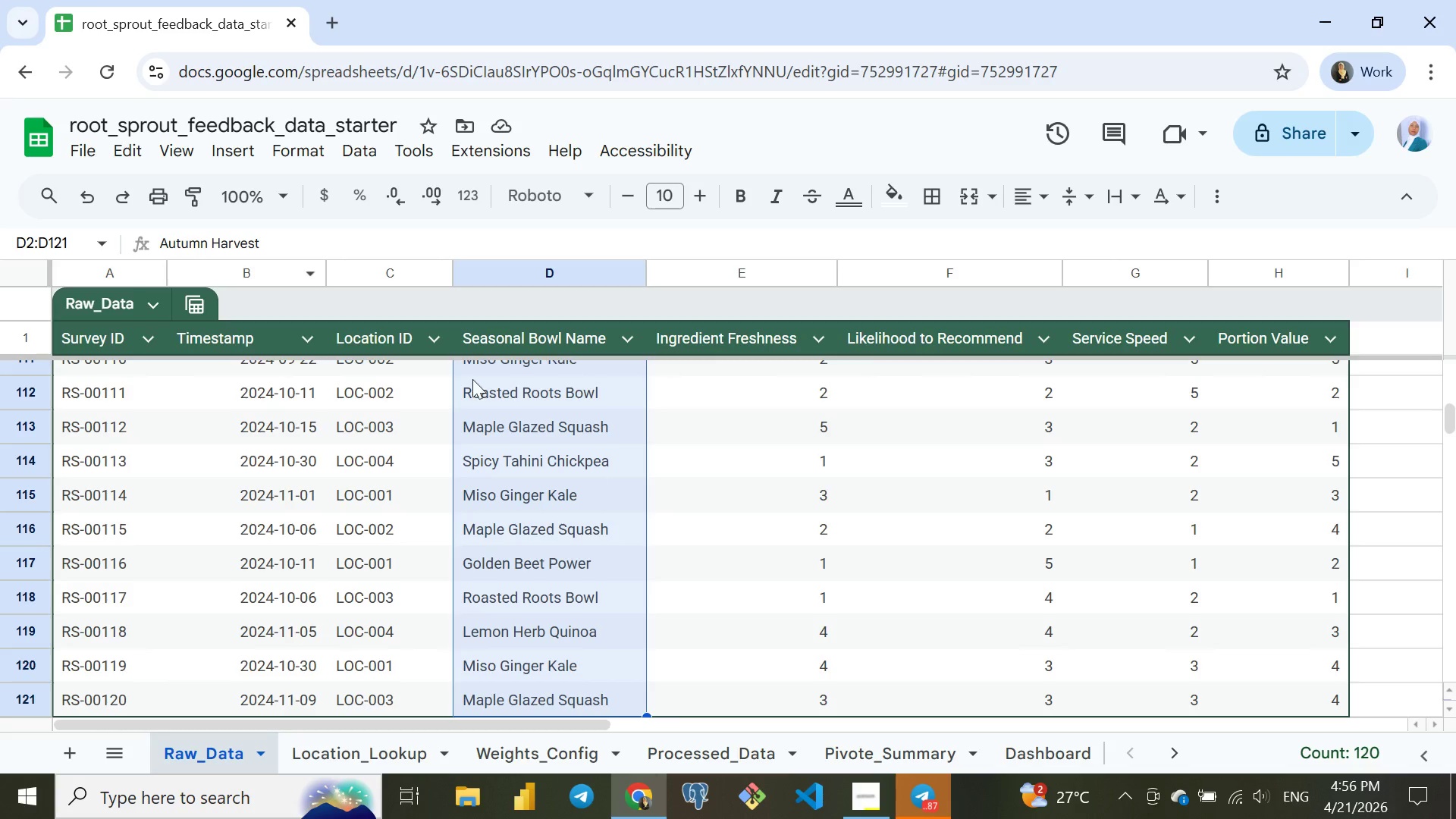 
left_click([226, 150])
 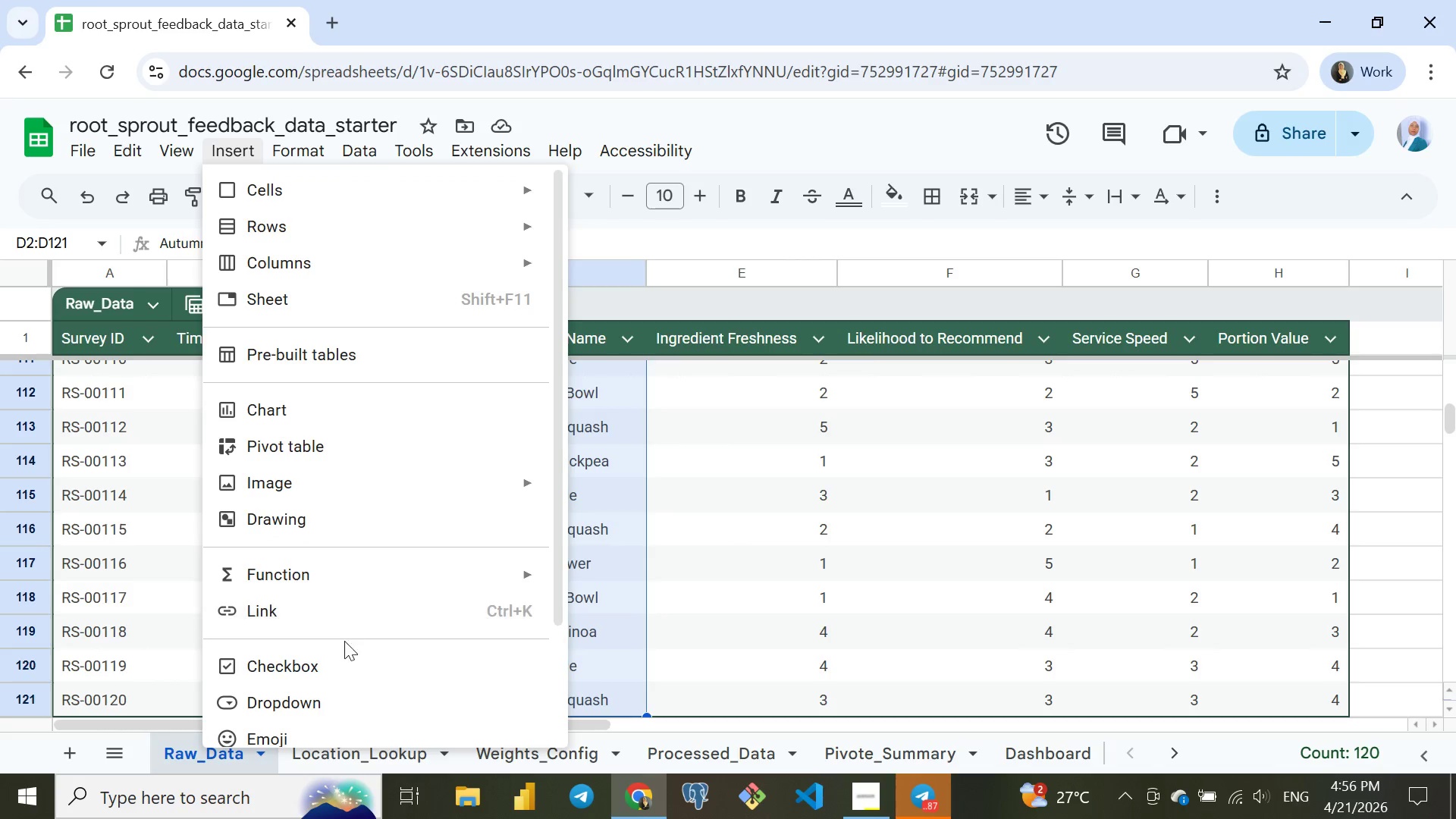 
left_click([315, 689])
 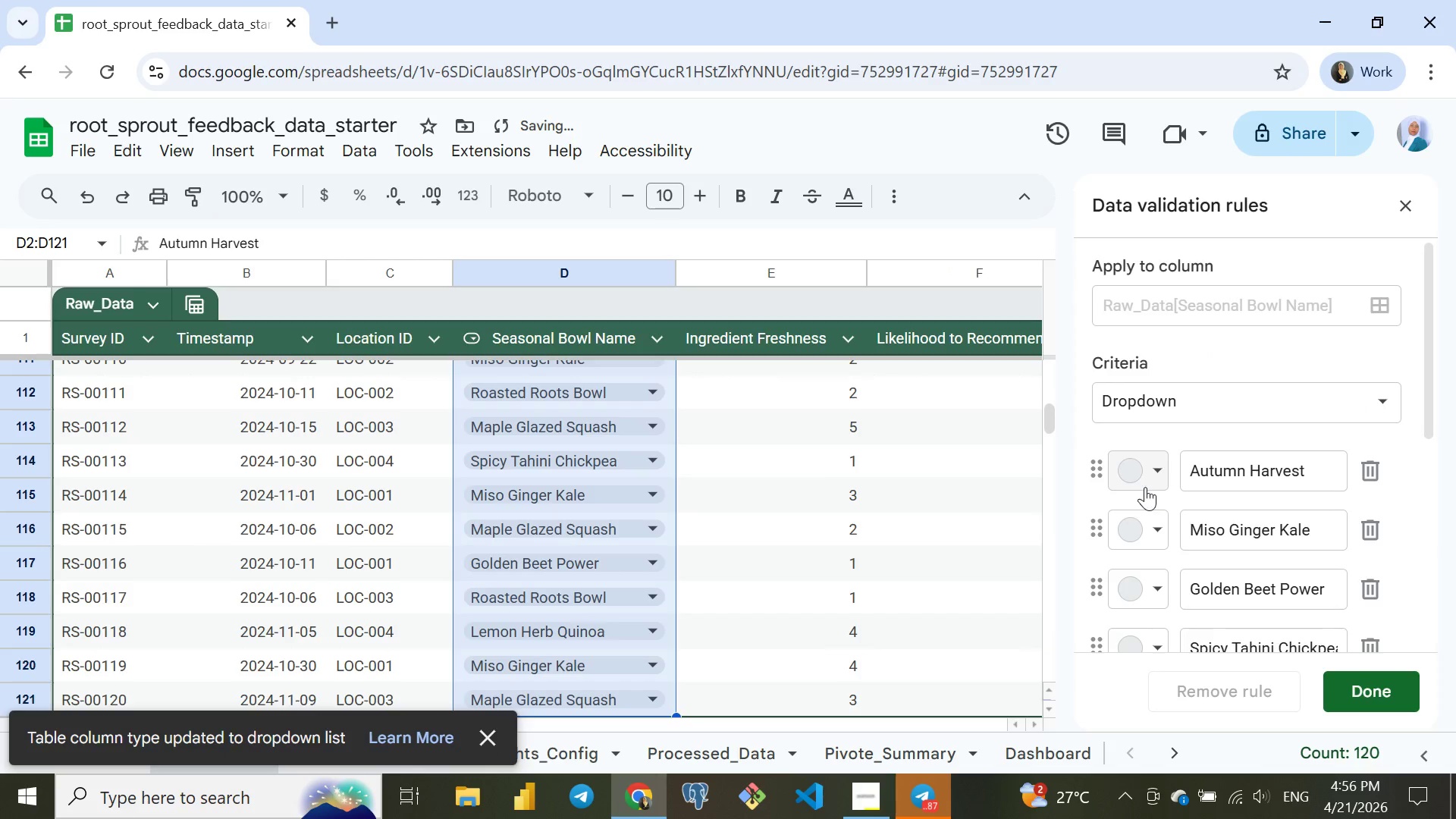 
left_click([1155, 474])
 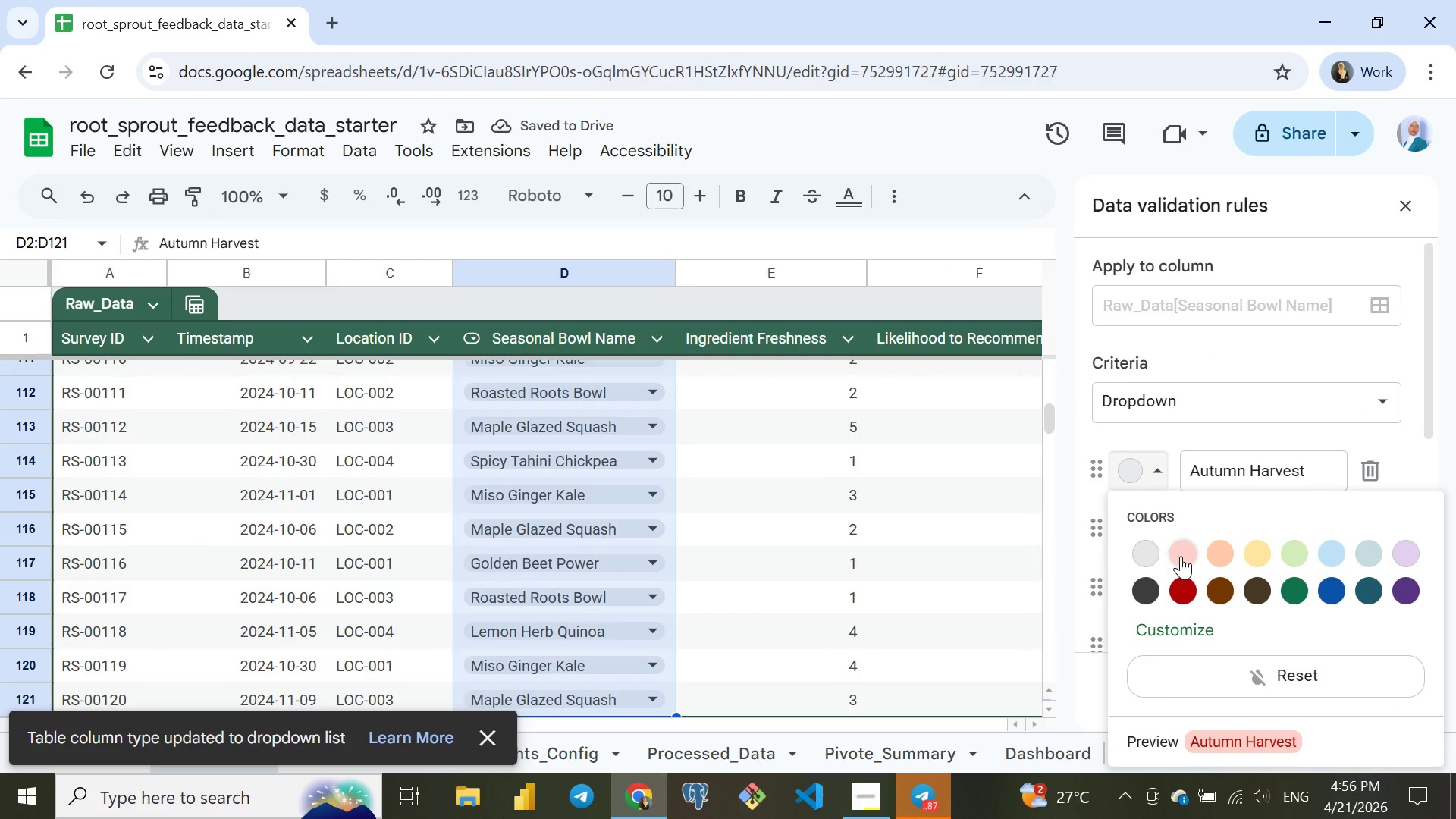 
left_click([1181, 556])
 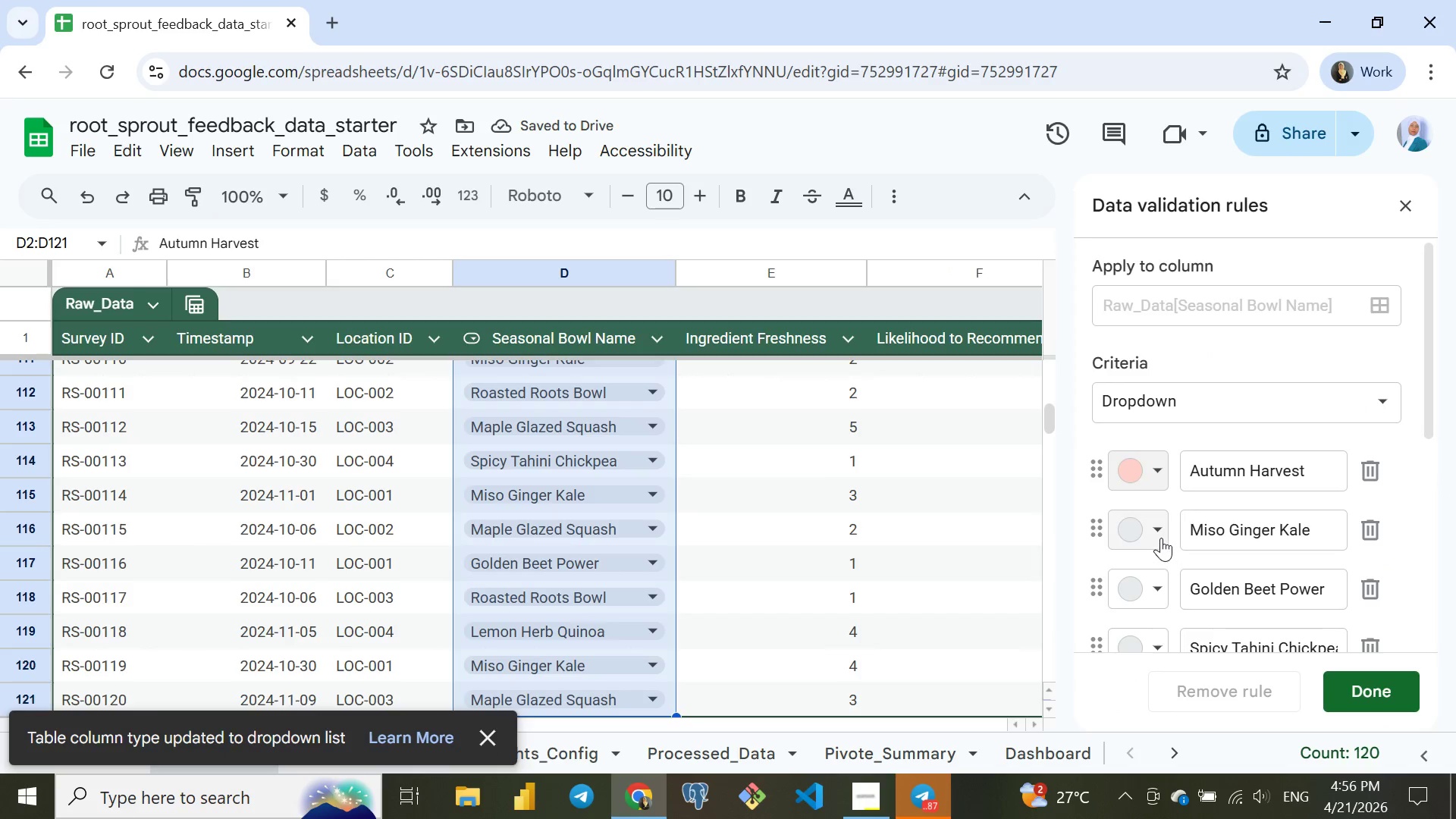 
left_click([1160, 536])
 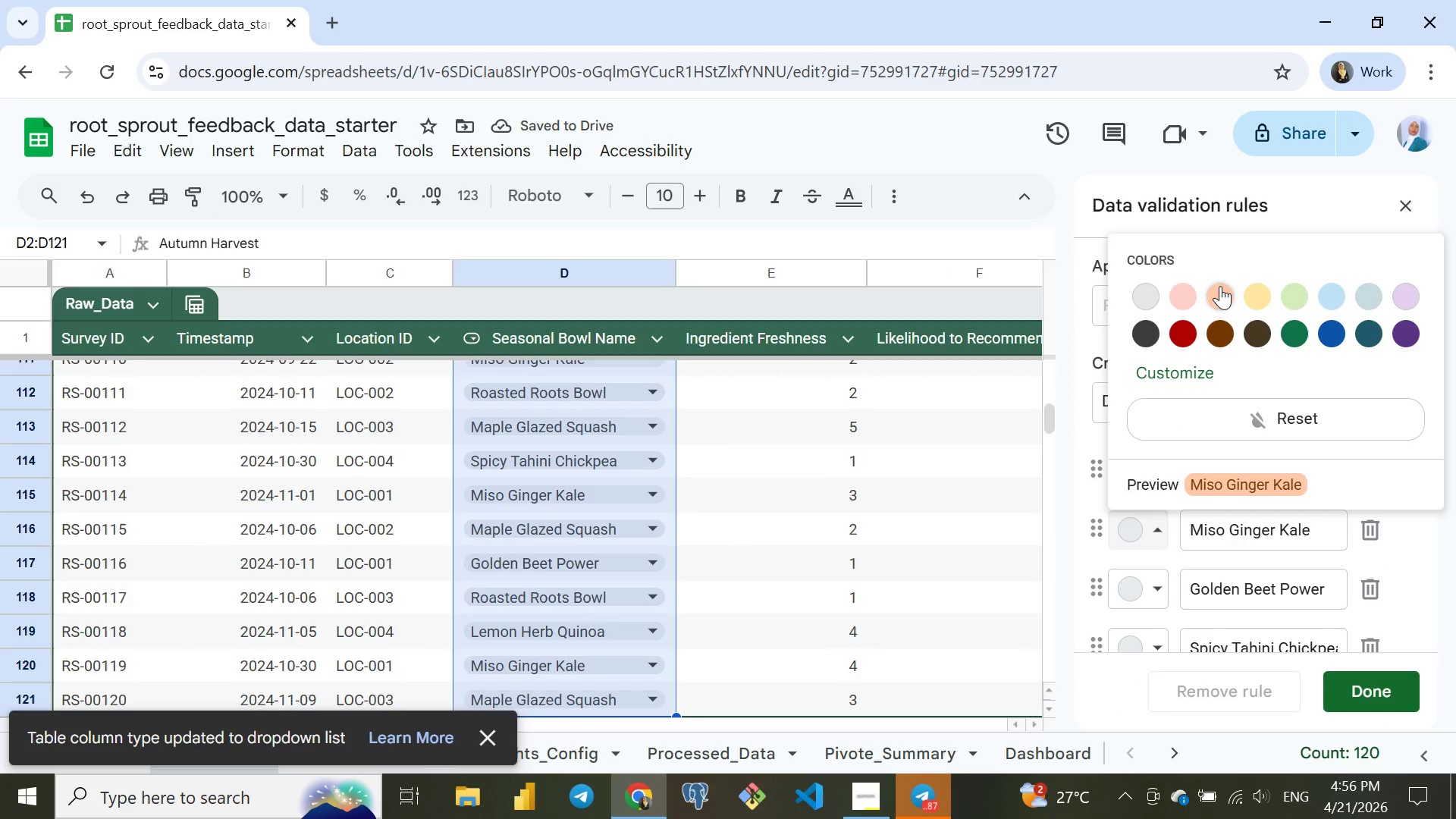 
left_click([1250, 296])
 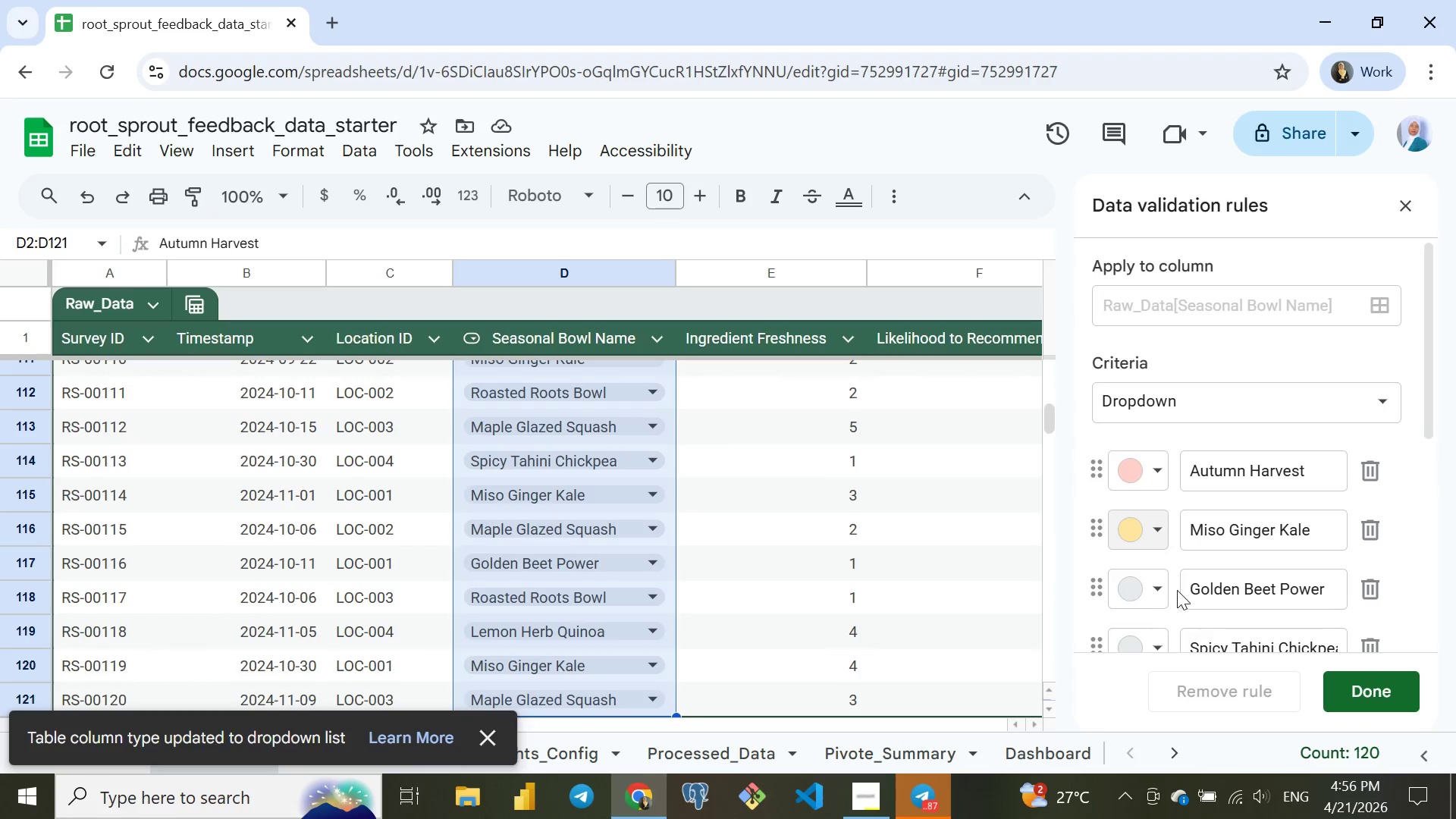 
left_click([1163, 595])
 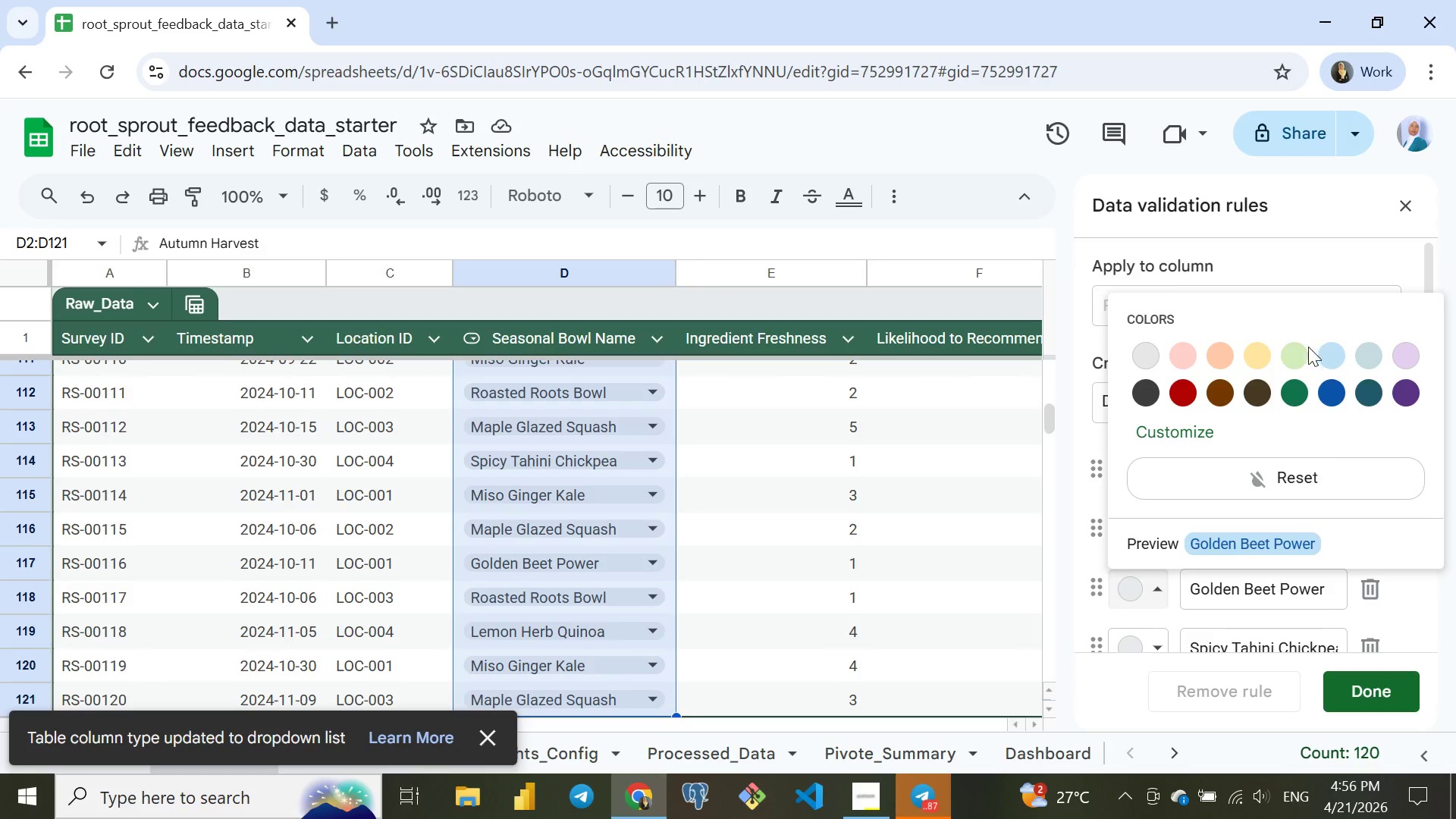 
left_click([1298, 353])
 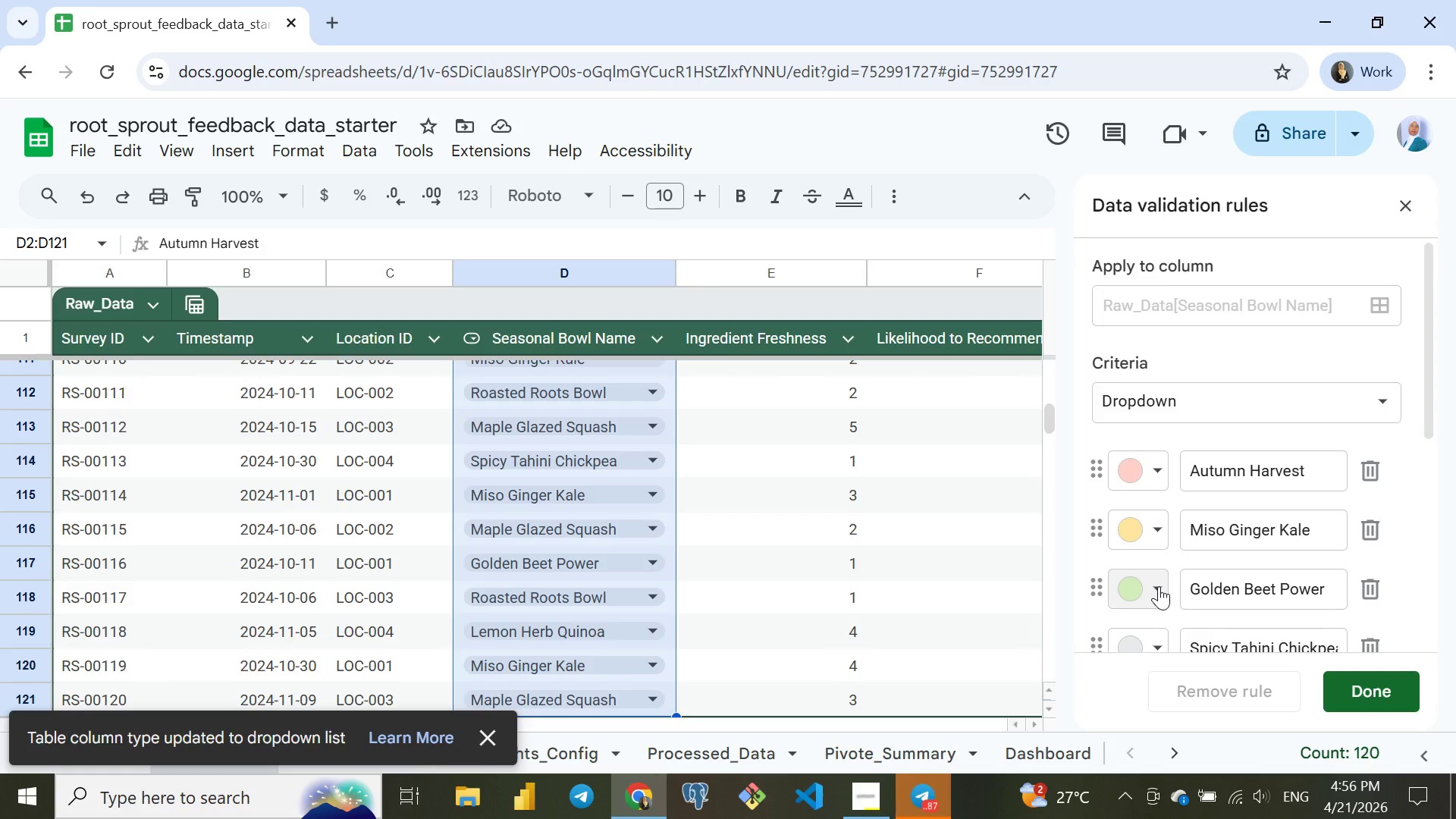 
scroll: coordinate [1159, 586], scroll_direction: down, amount: 1.0
 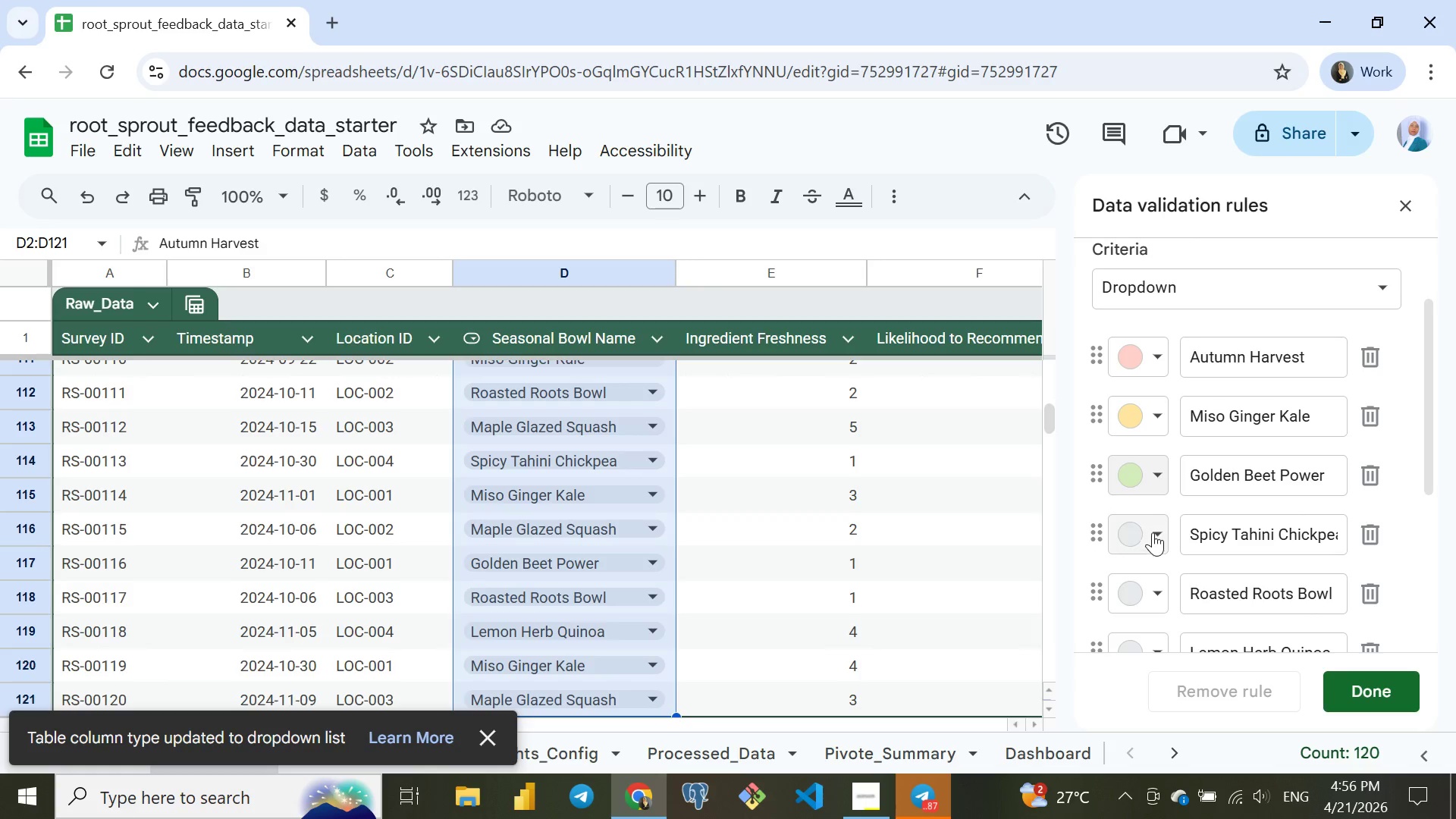 
left_click([1153, 528])
 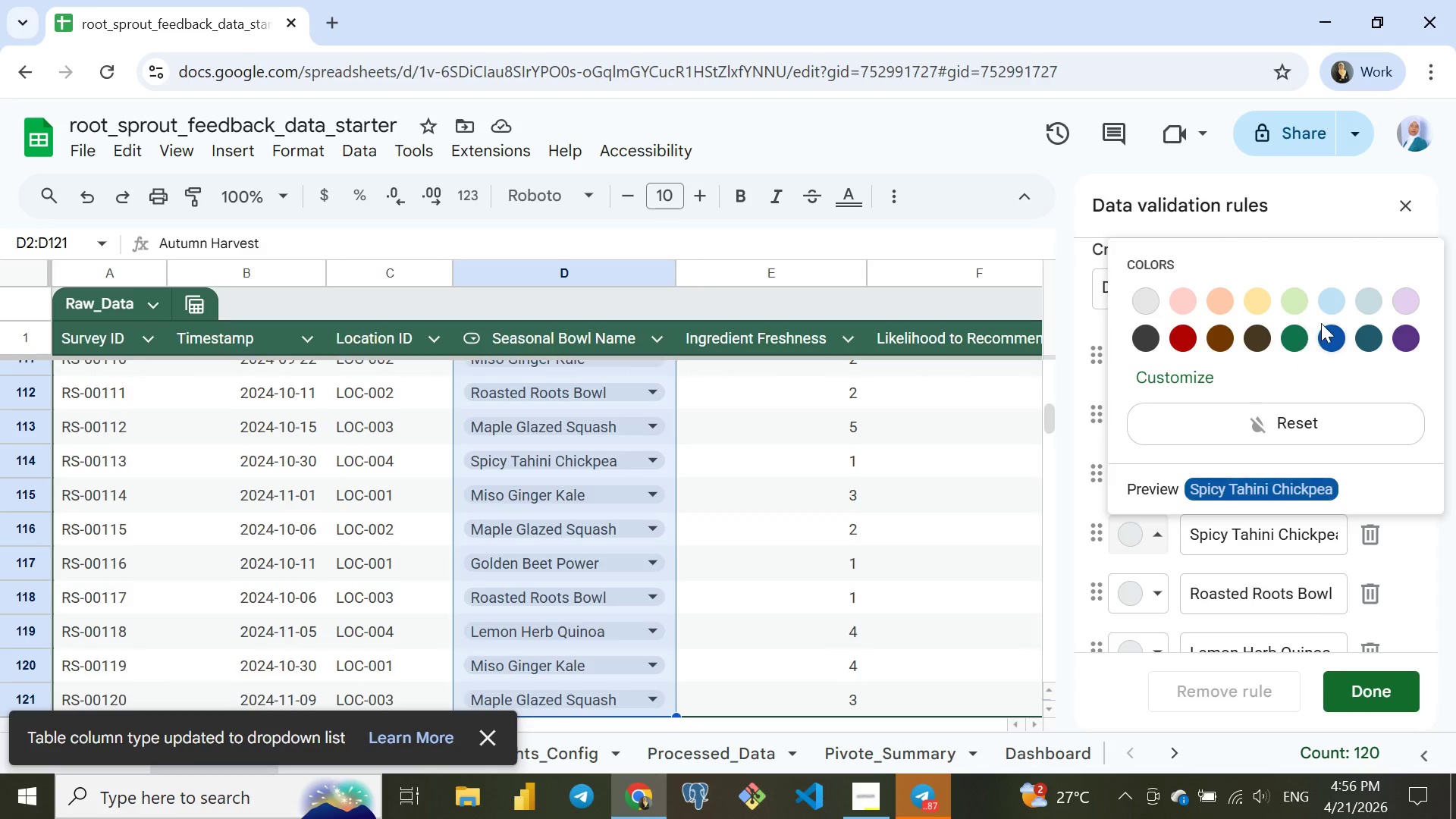 
left_click([1339, 294])
 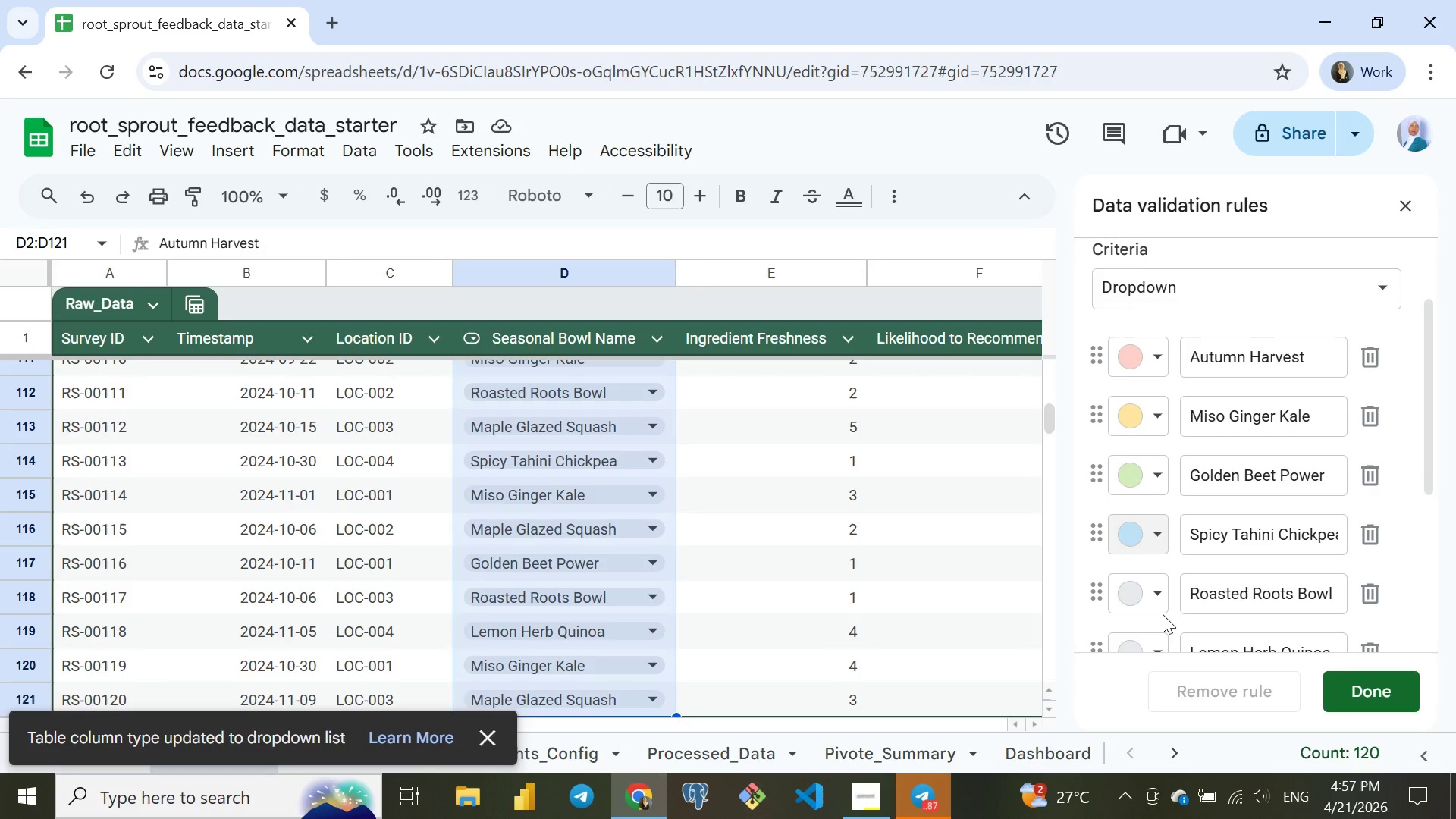 
scroll: coordinate [1163, 614], scroll_direction: down, amount: 1.0
 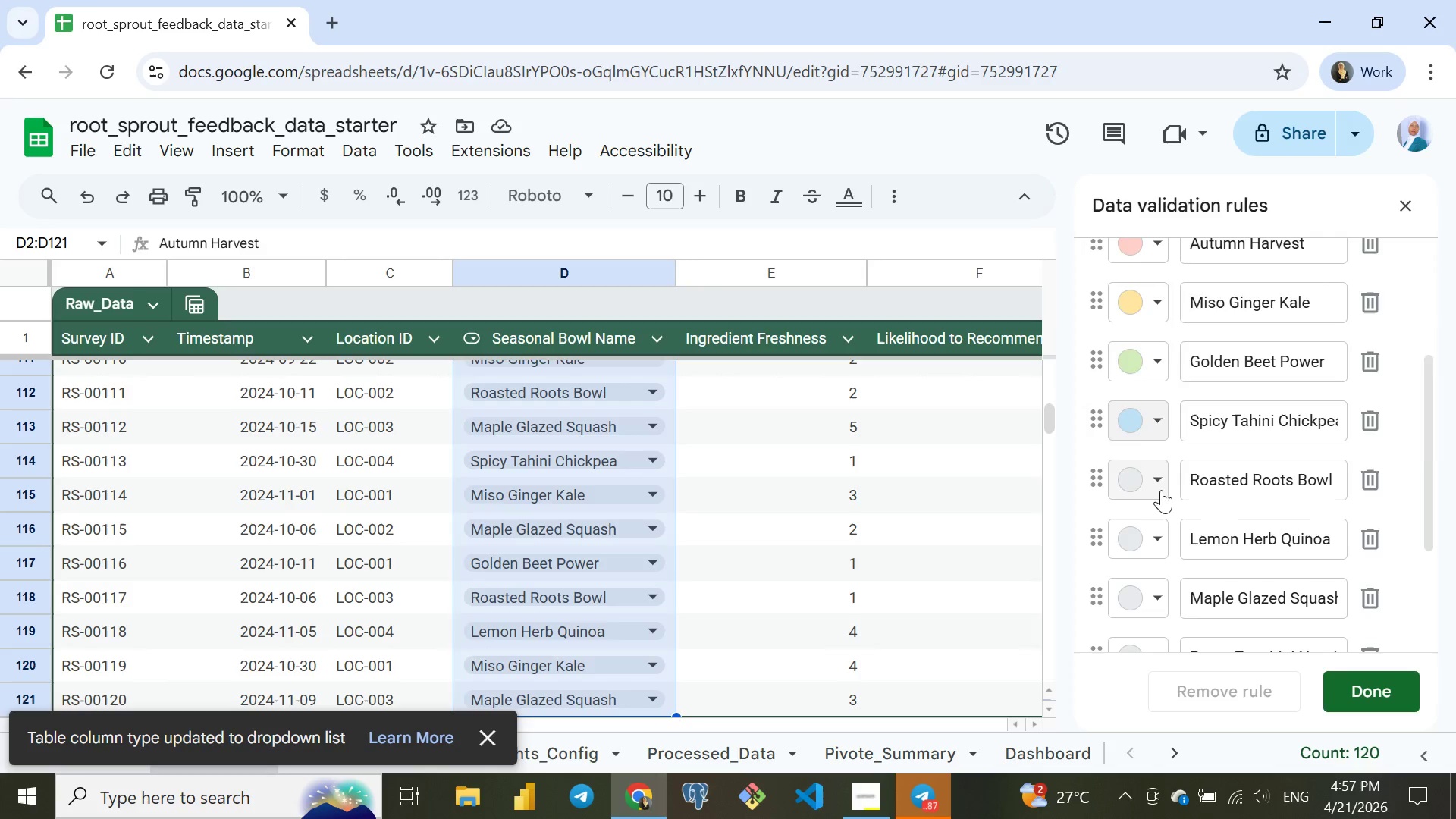 
left_click([1158, 478])
 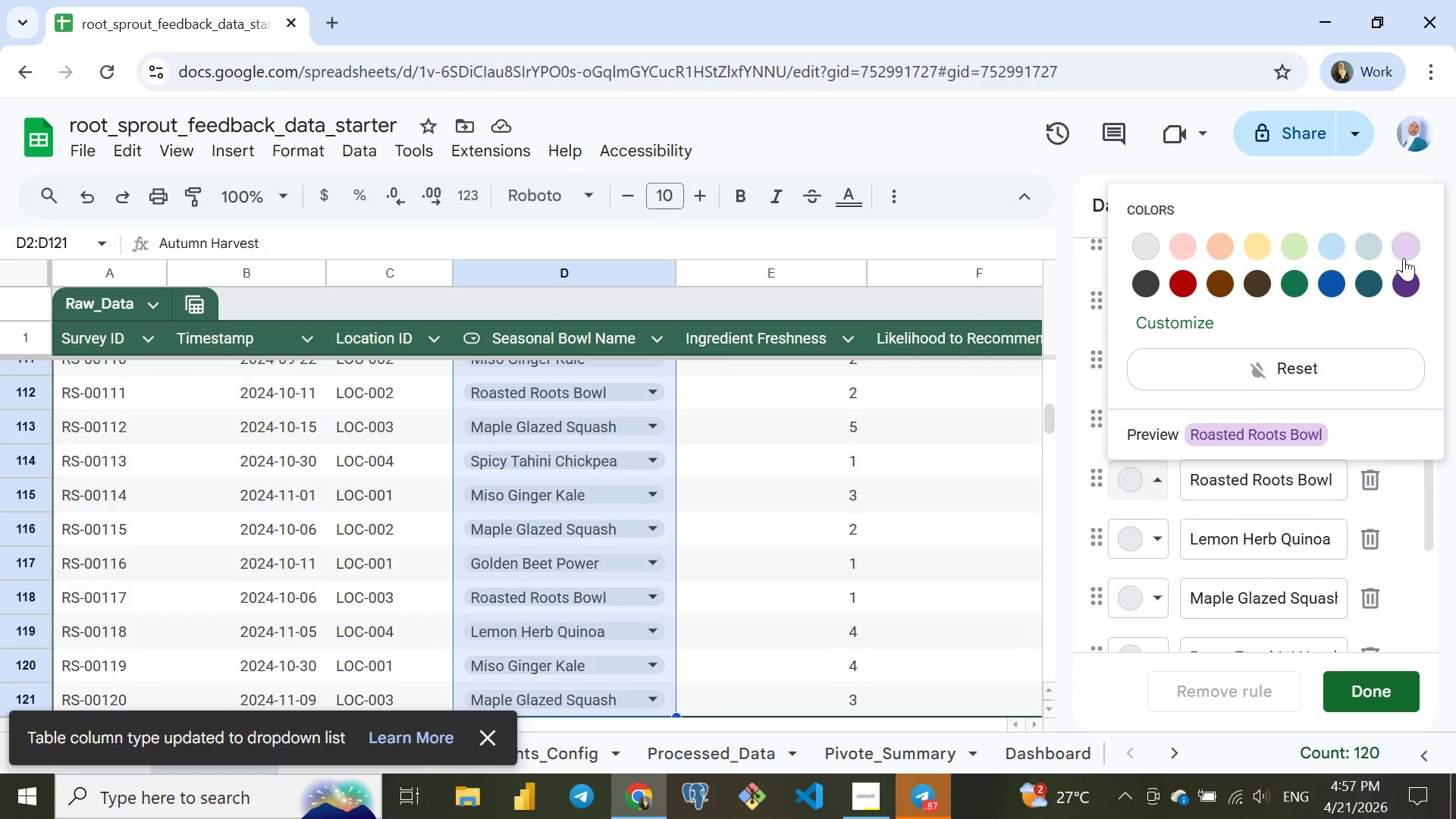 
left_click([1407, 243])
 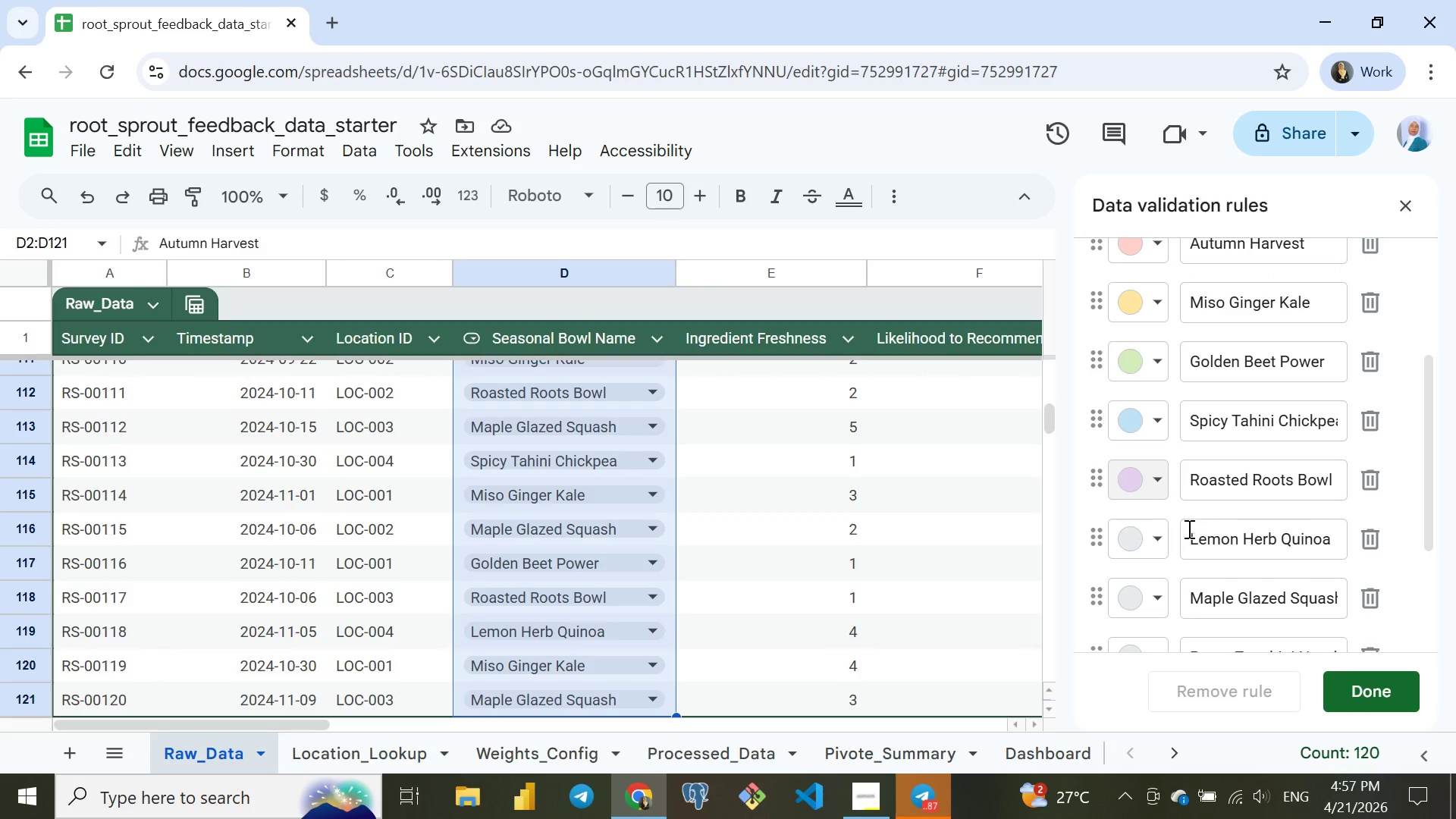 
left_click([1159, 542])
 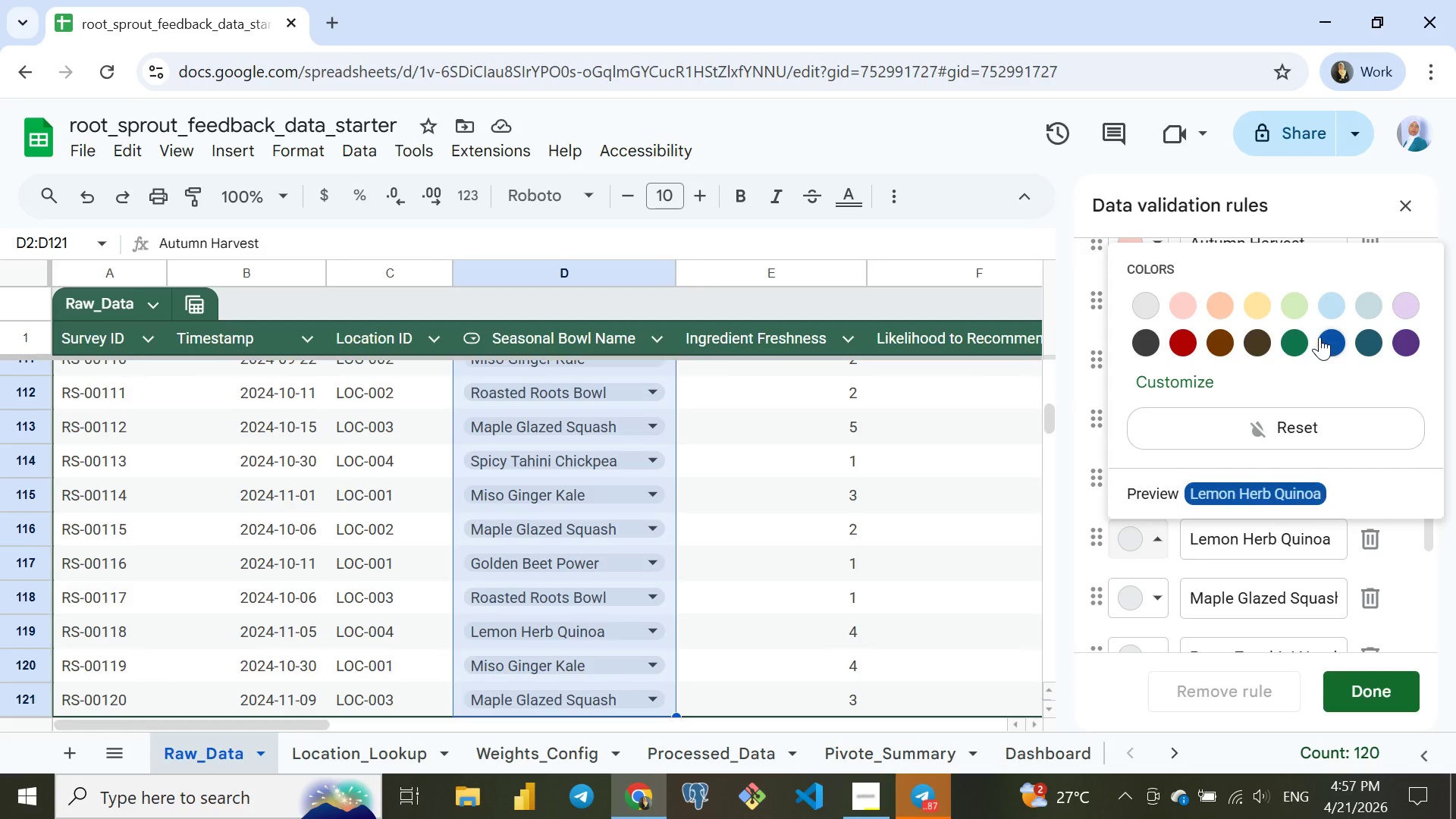 
left_click([1299, 341])
 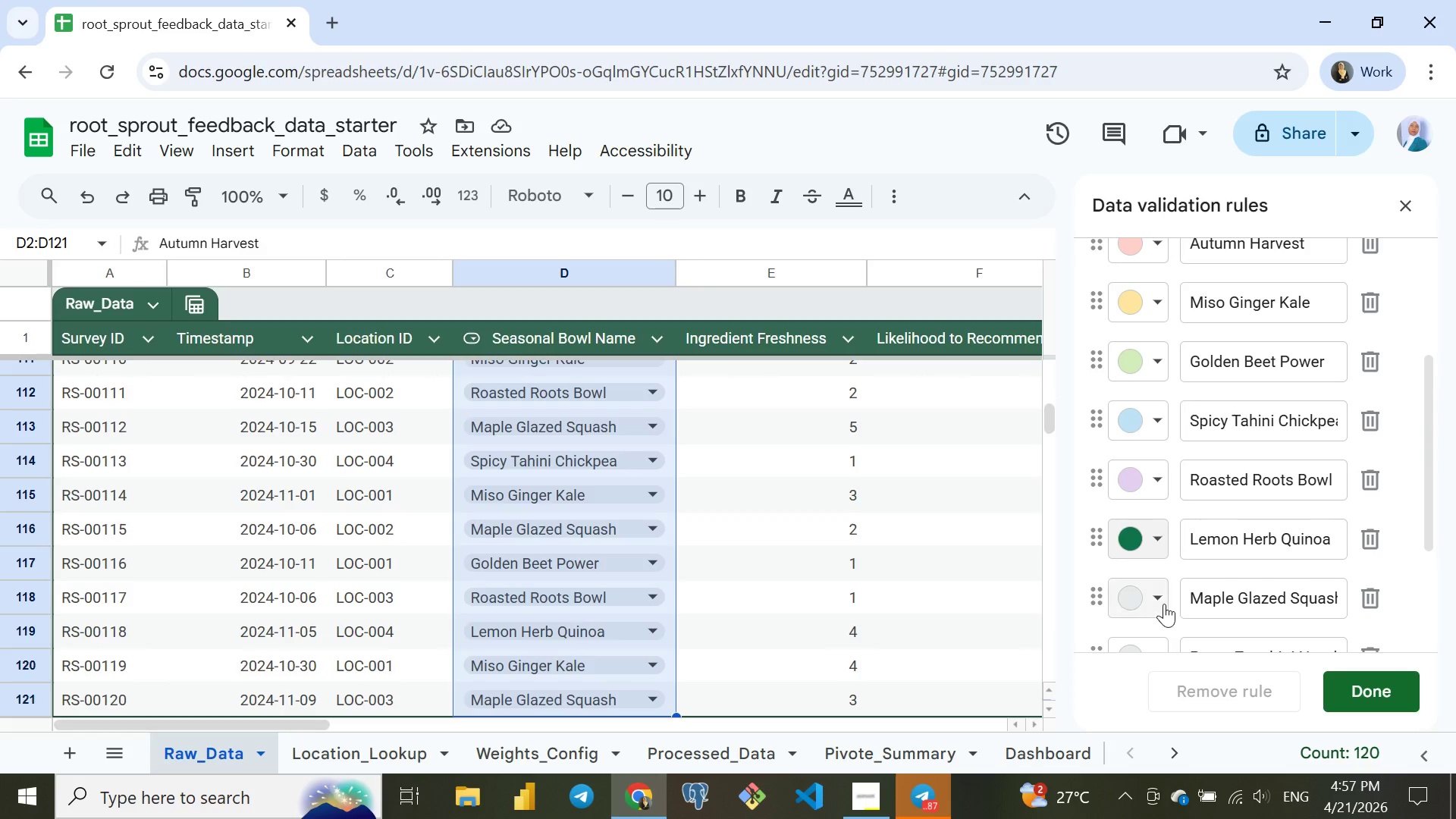 
left_click([1158, 601])
 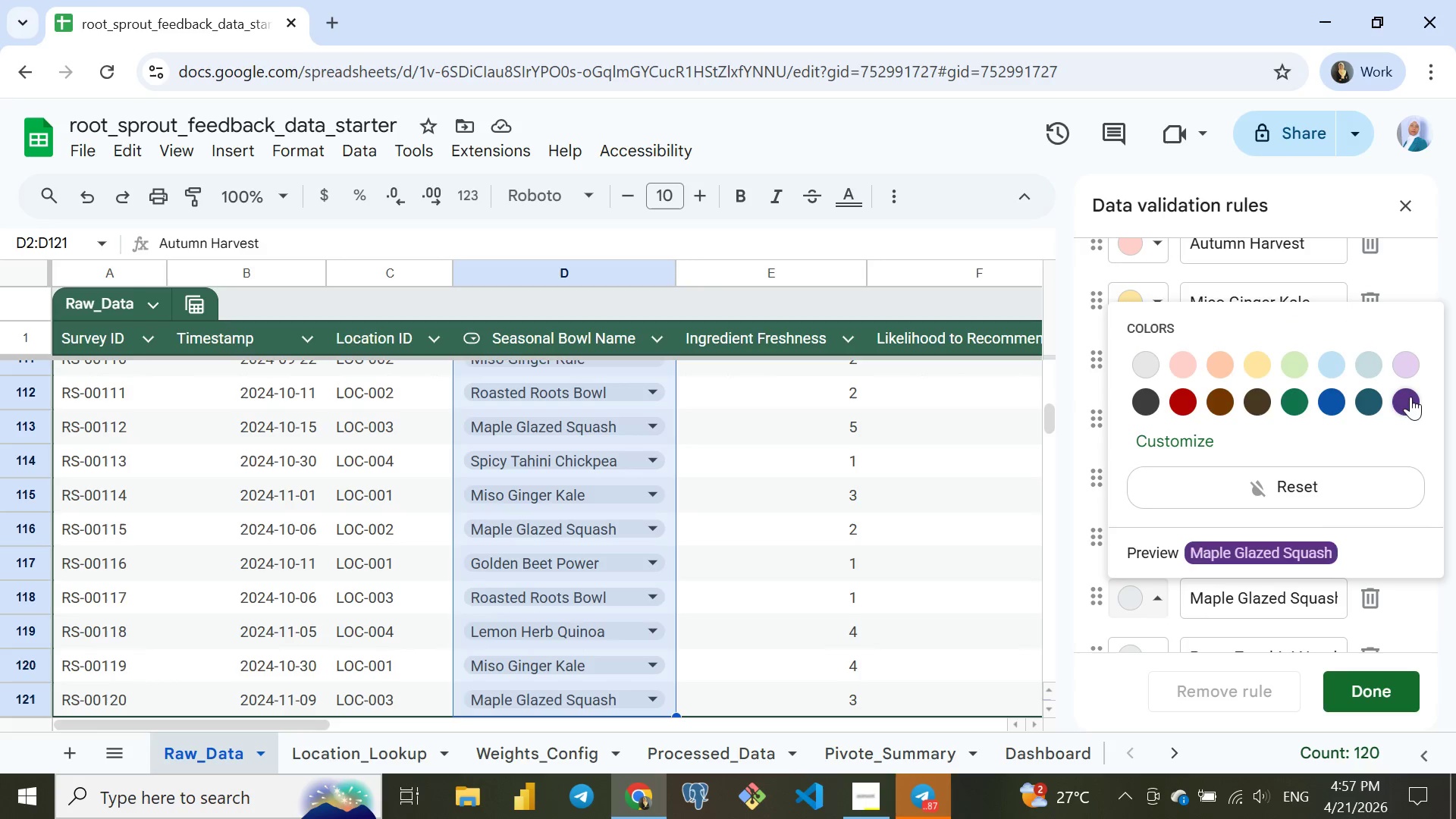 
left_click([1409, 397])
 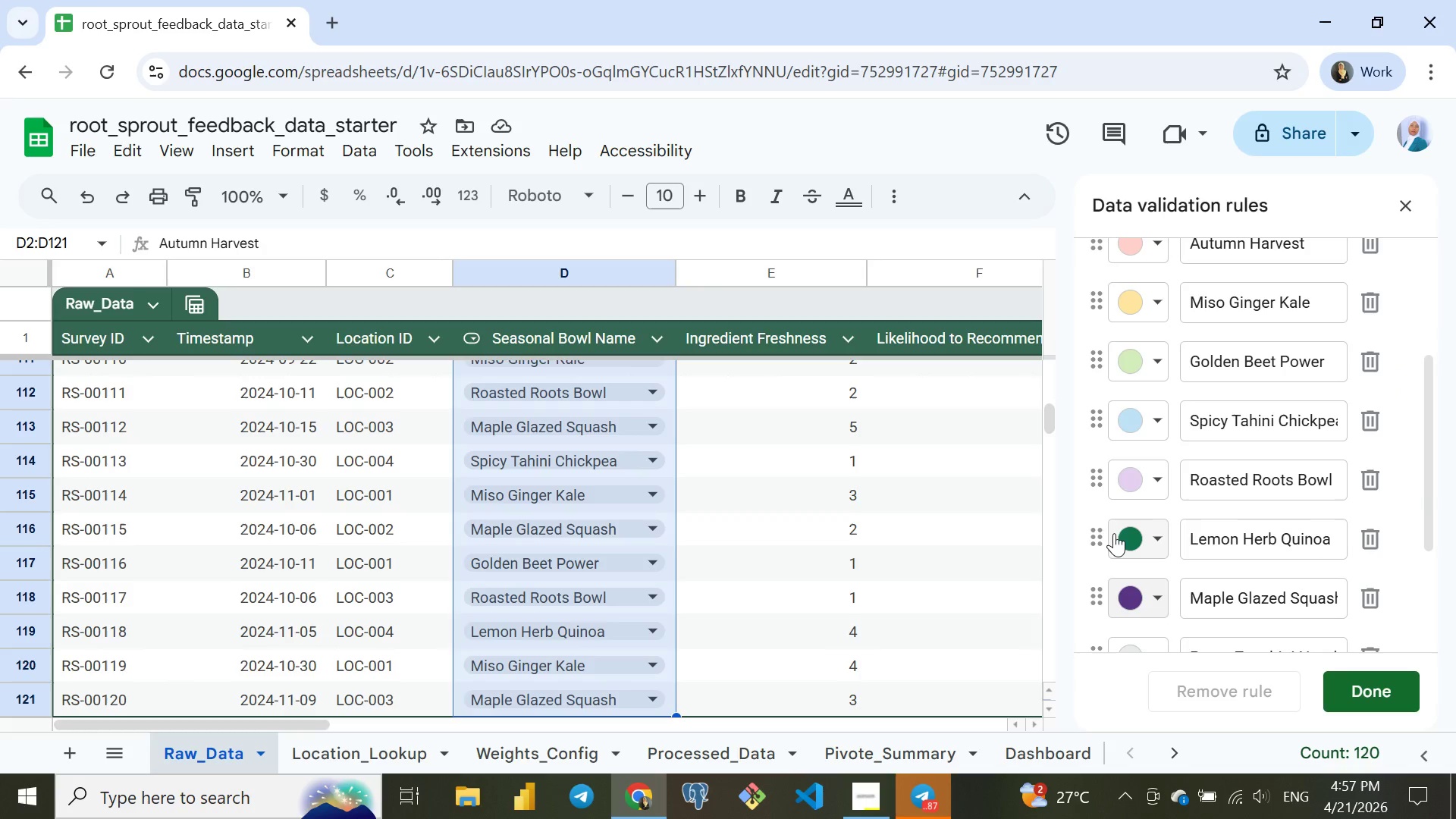 
scroll: coordinate [1114, 533], scroll_direction: down, amount: 1.0
 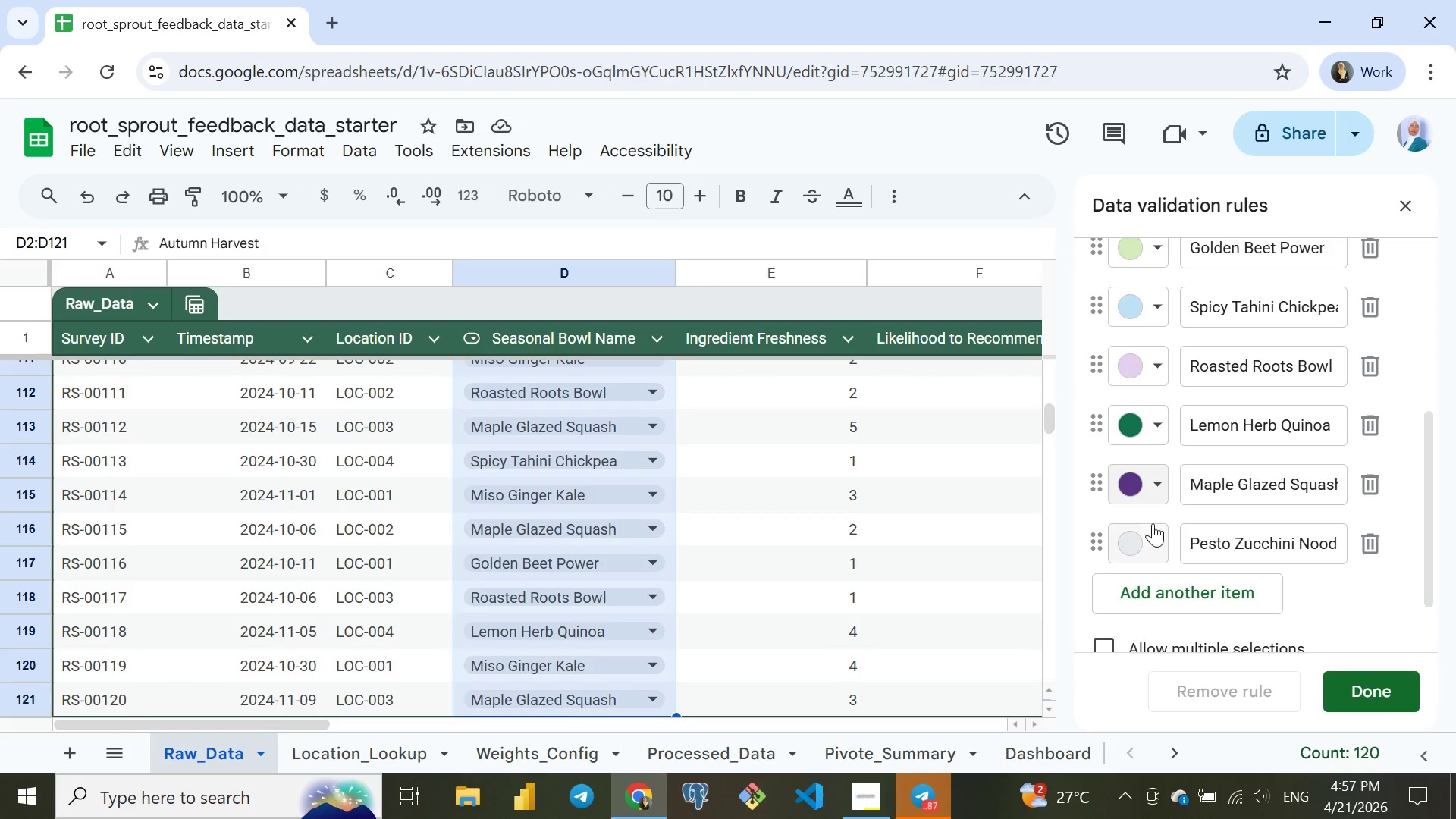 
left_click([1162, 541])
 